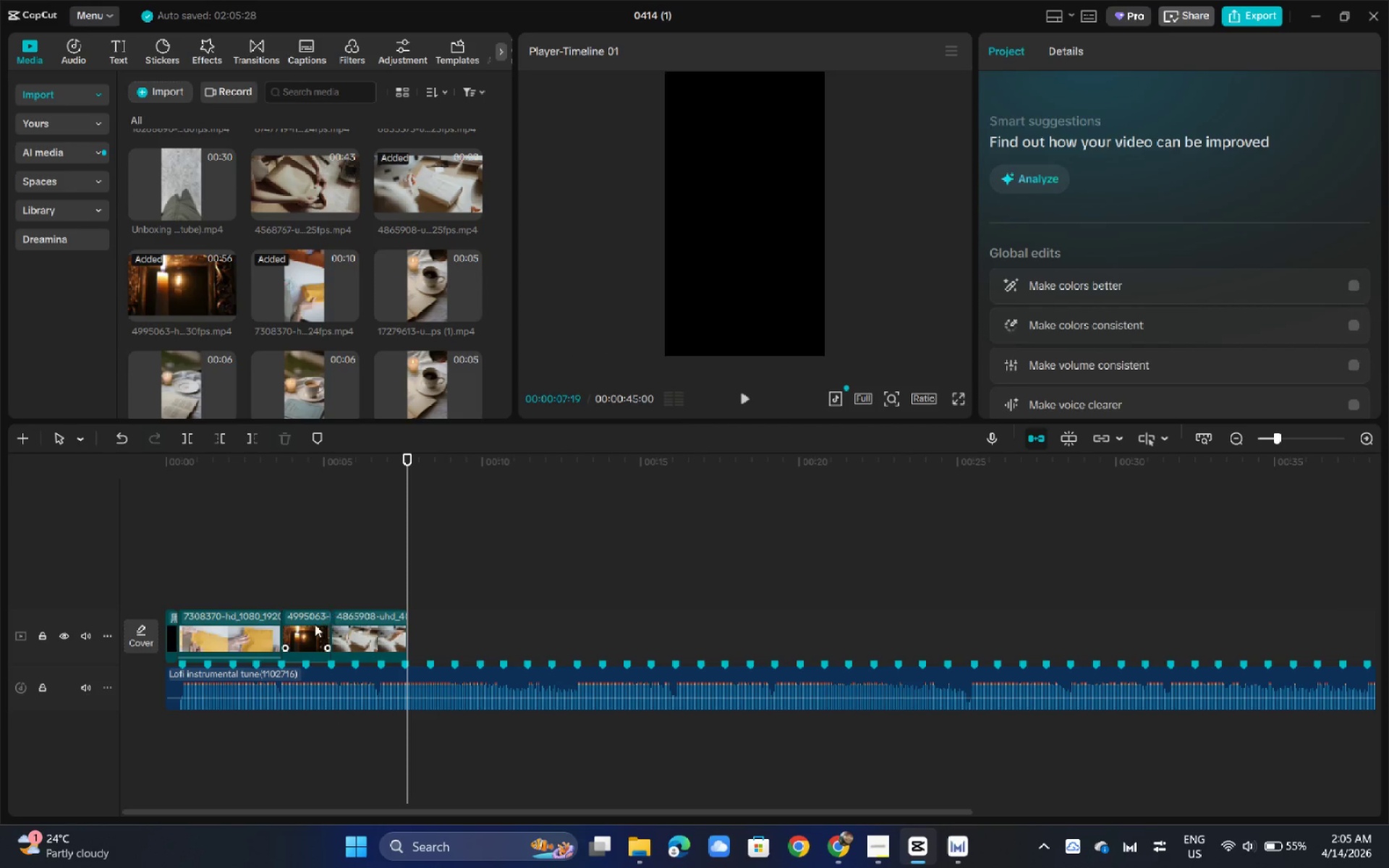 
right_click([315, 624])
 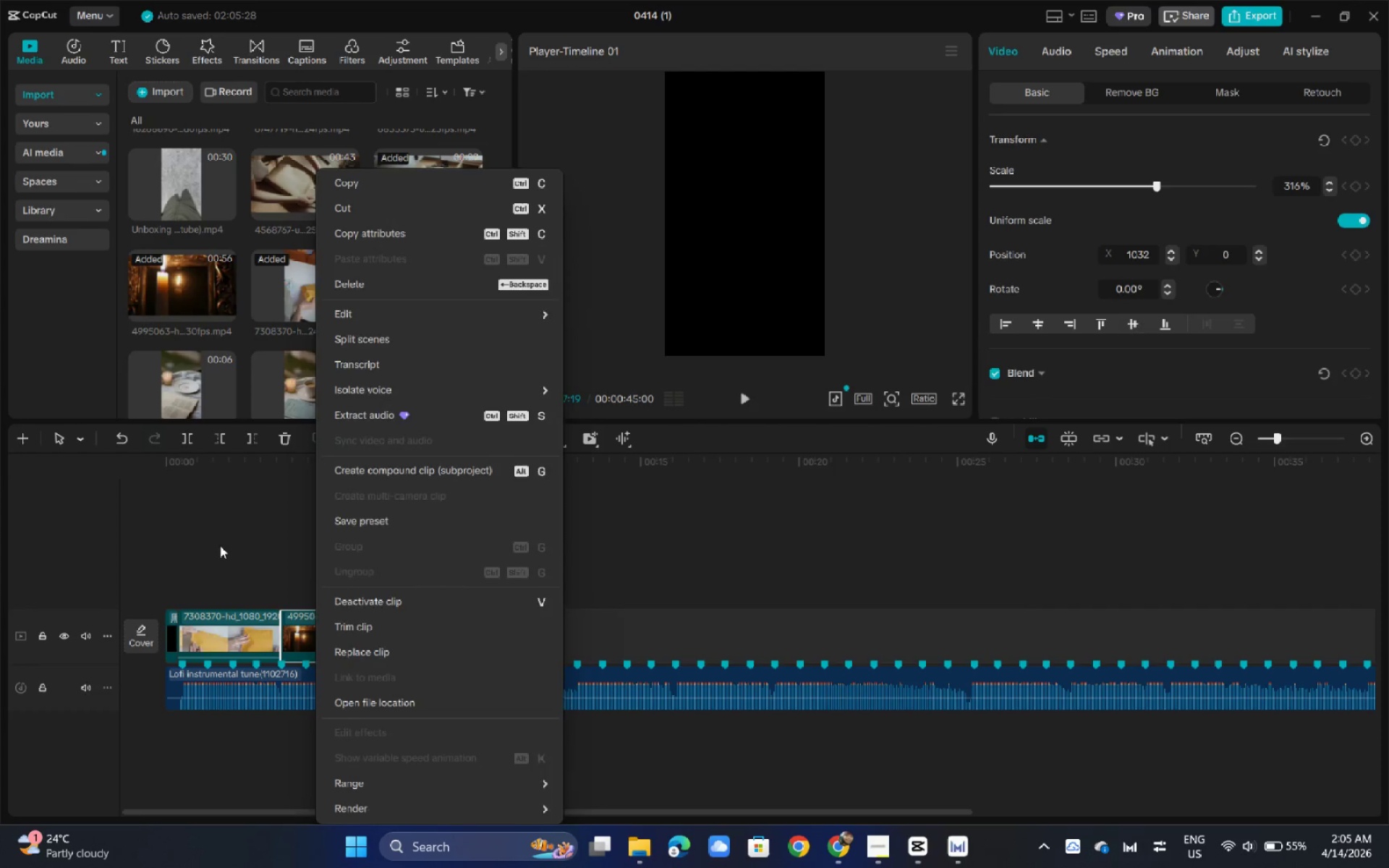 
left_click_drag(start_coordinate=[220, 545], to_coordinate=[226, 547])
 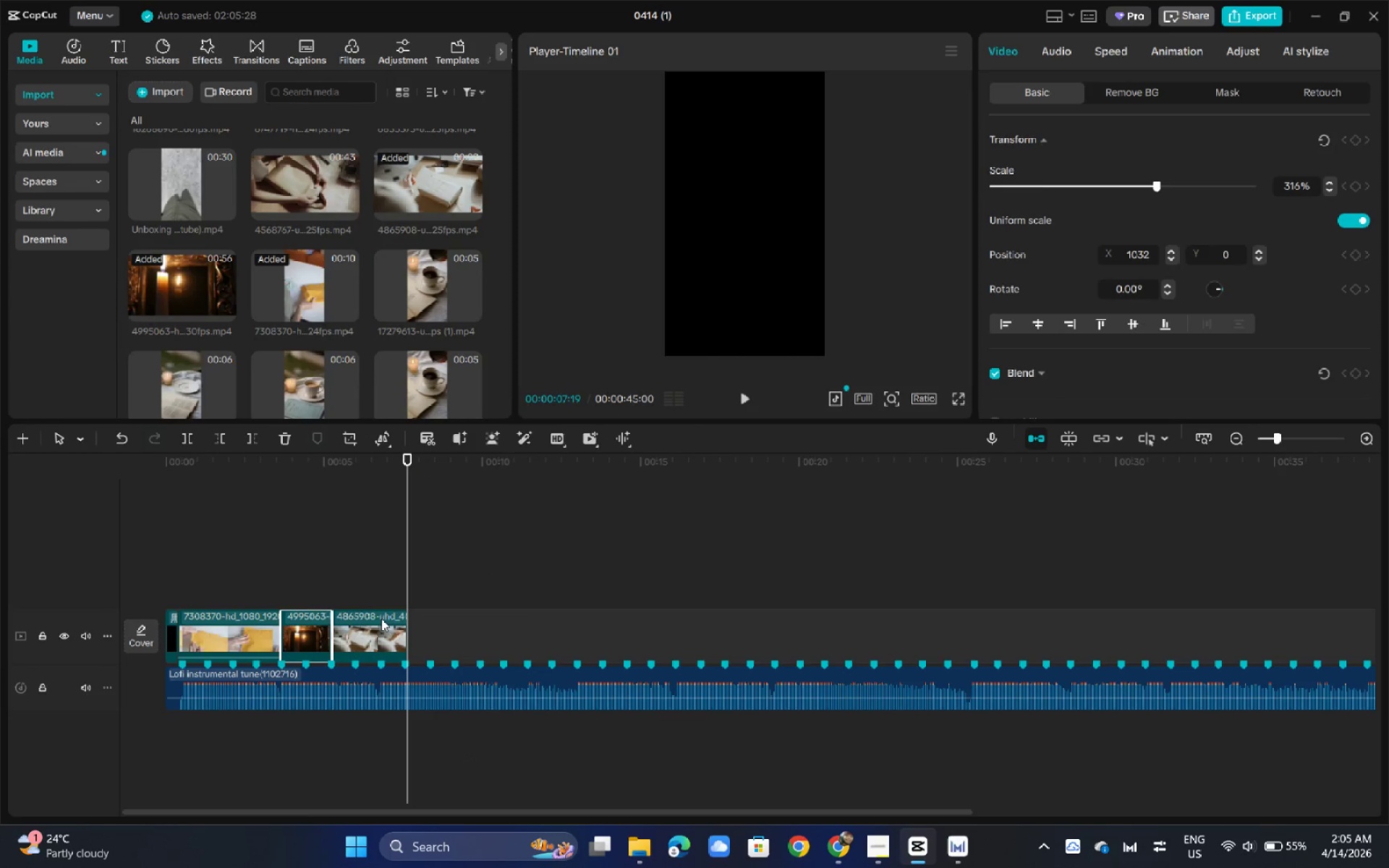 
right_click([381, 618])
 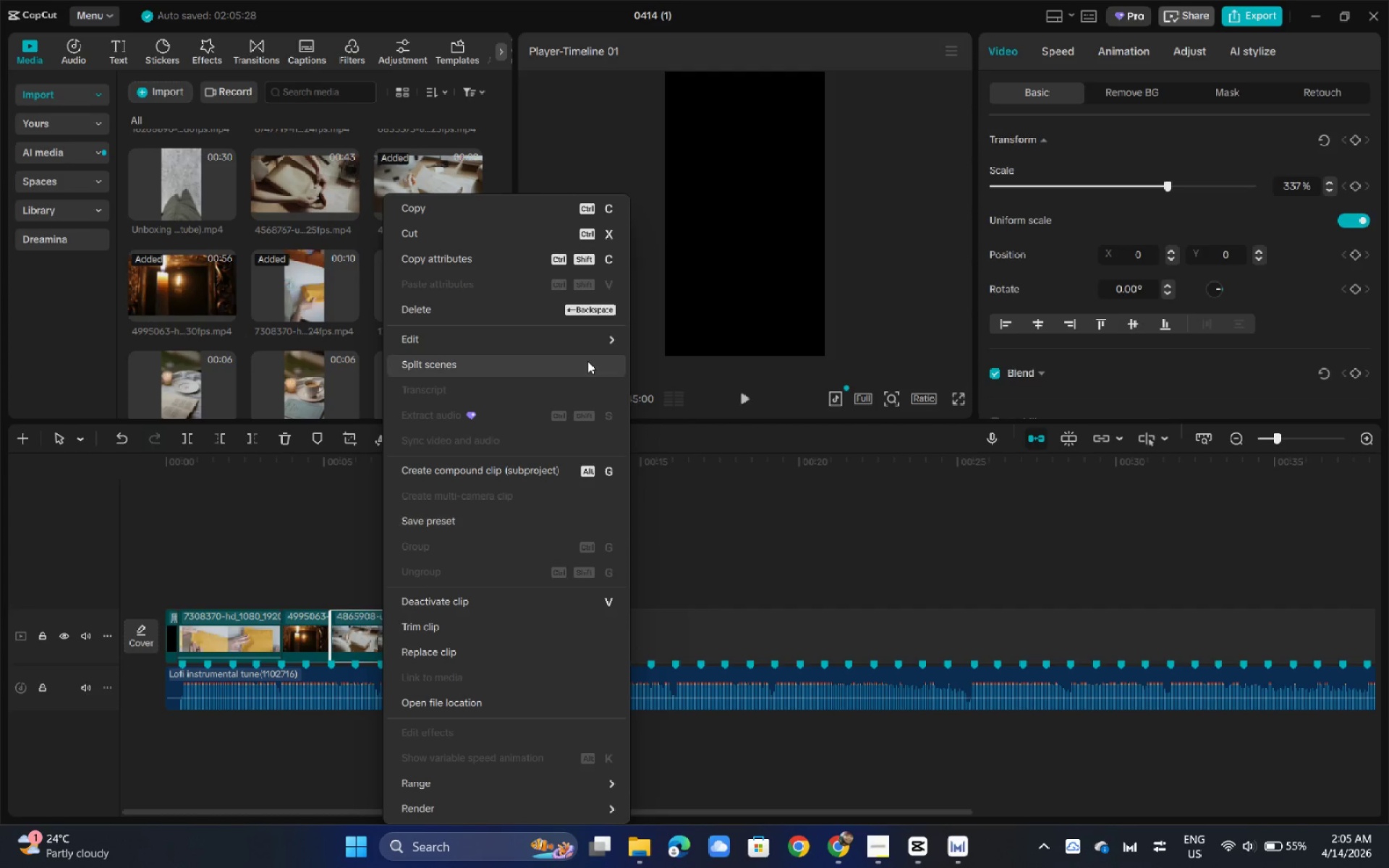 
left_click([567, 329])
 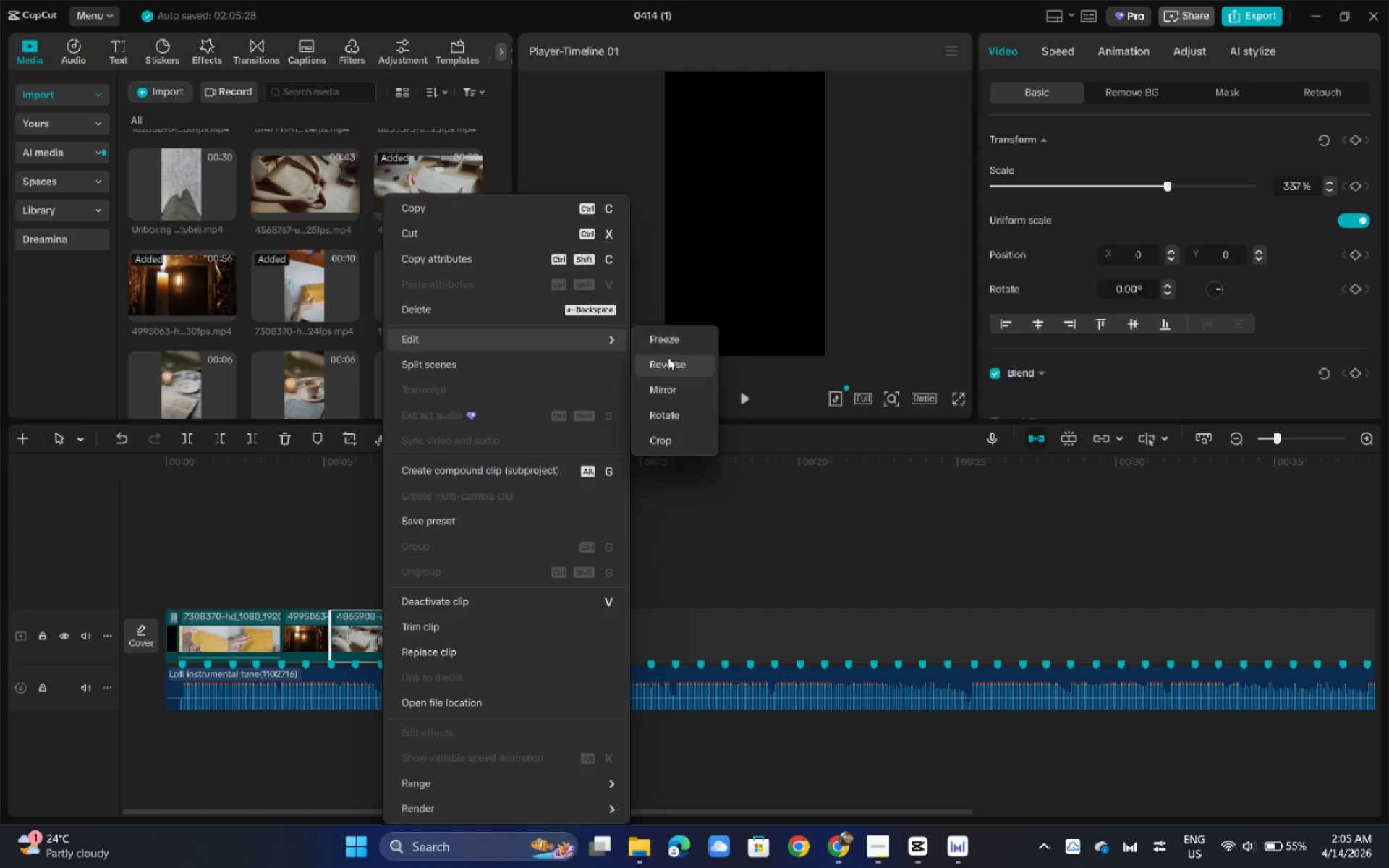 
left_click([668, 360])
 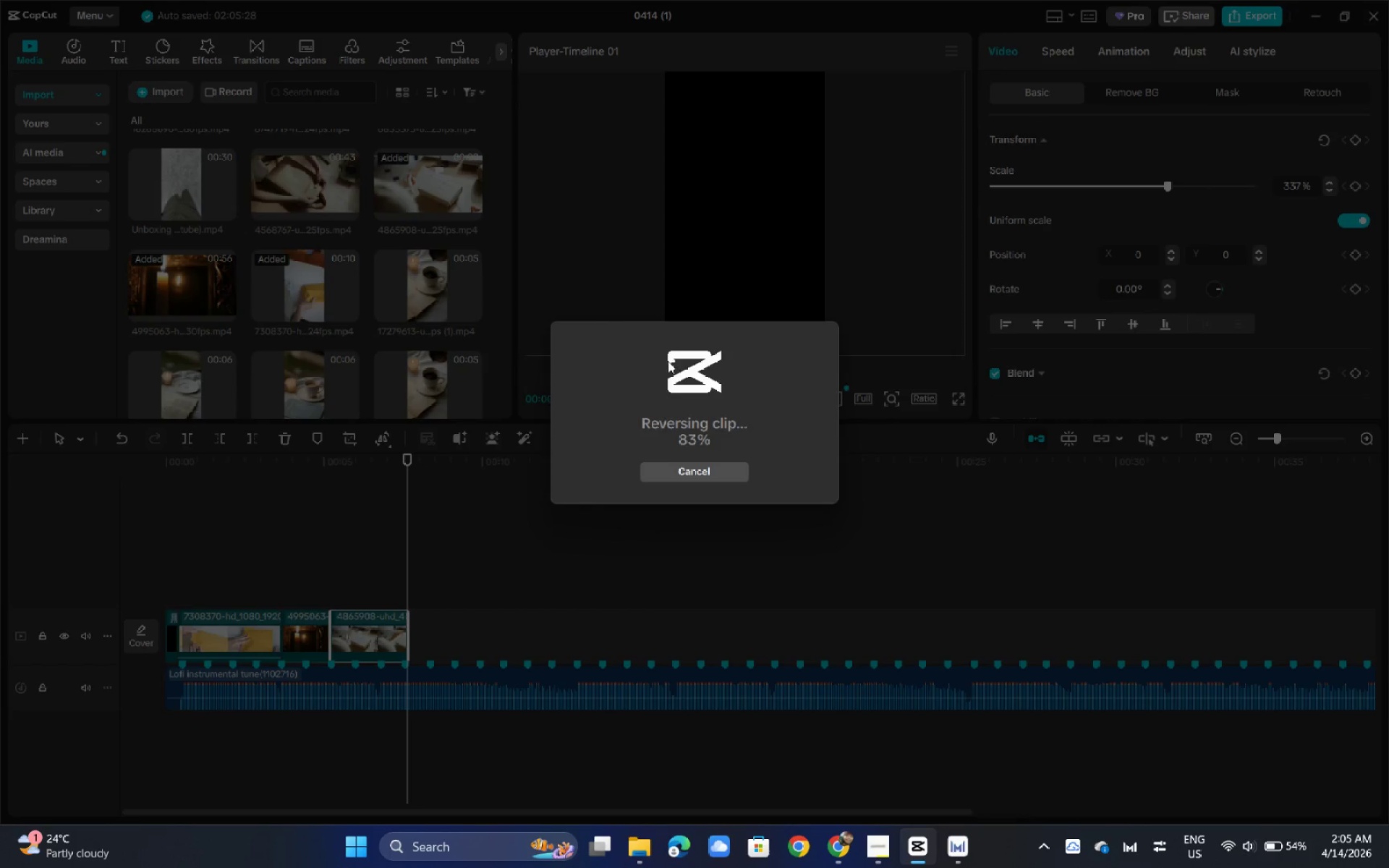 
wait(16.36)
 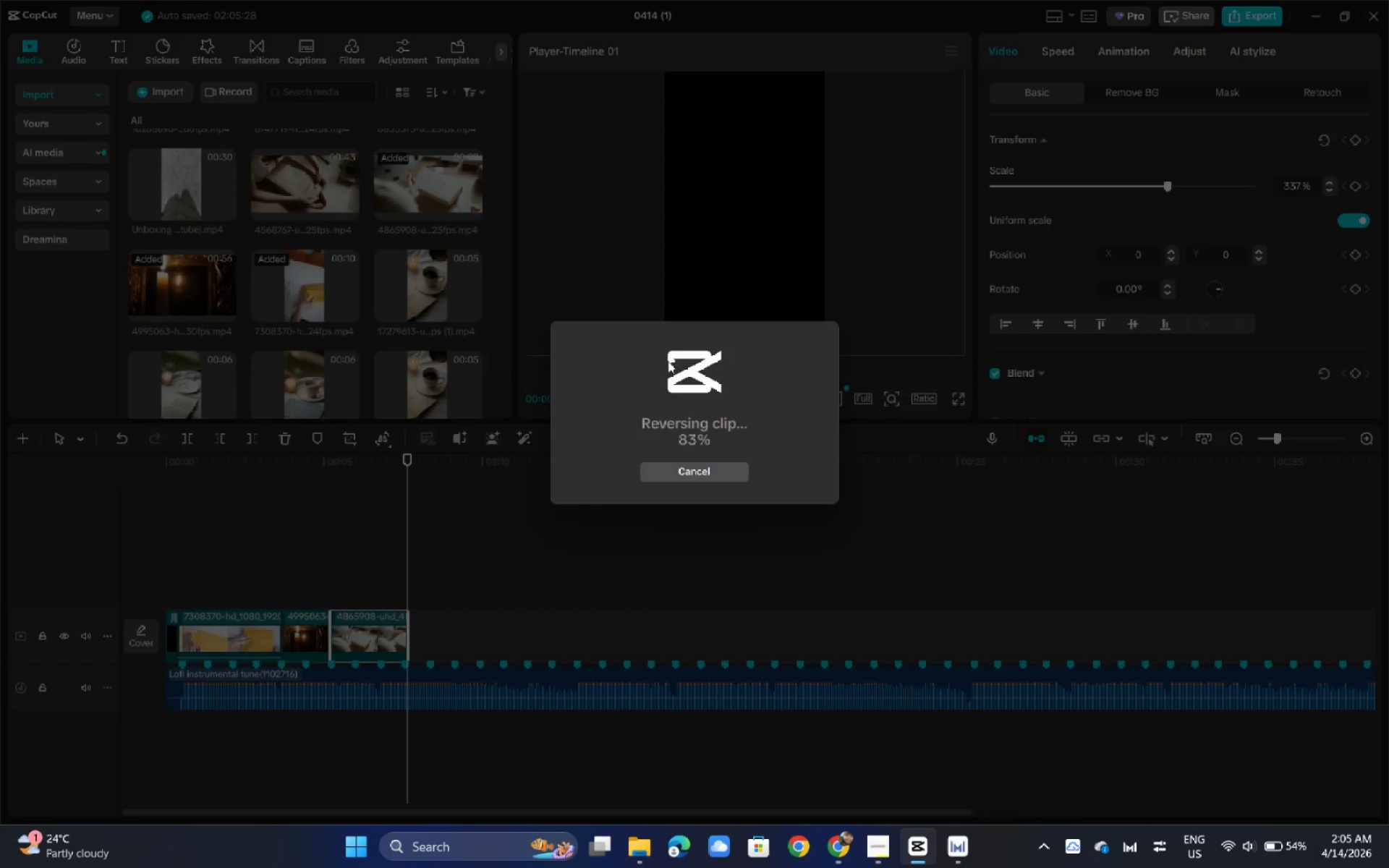 
key(Space)
 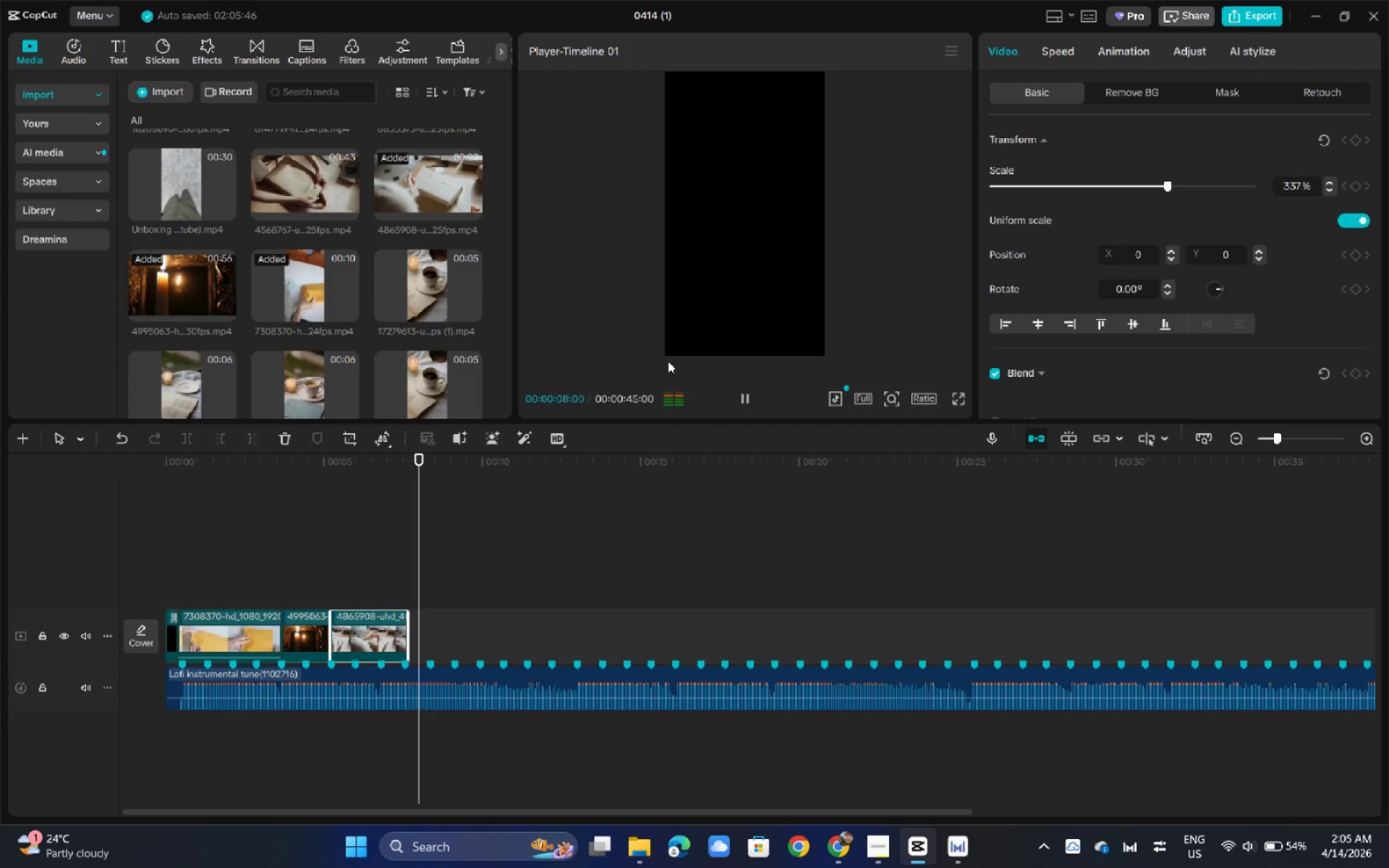 
key(Space)
 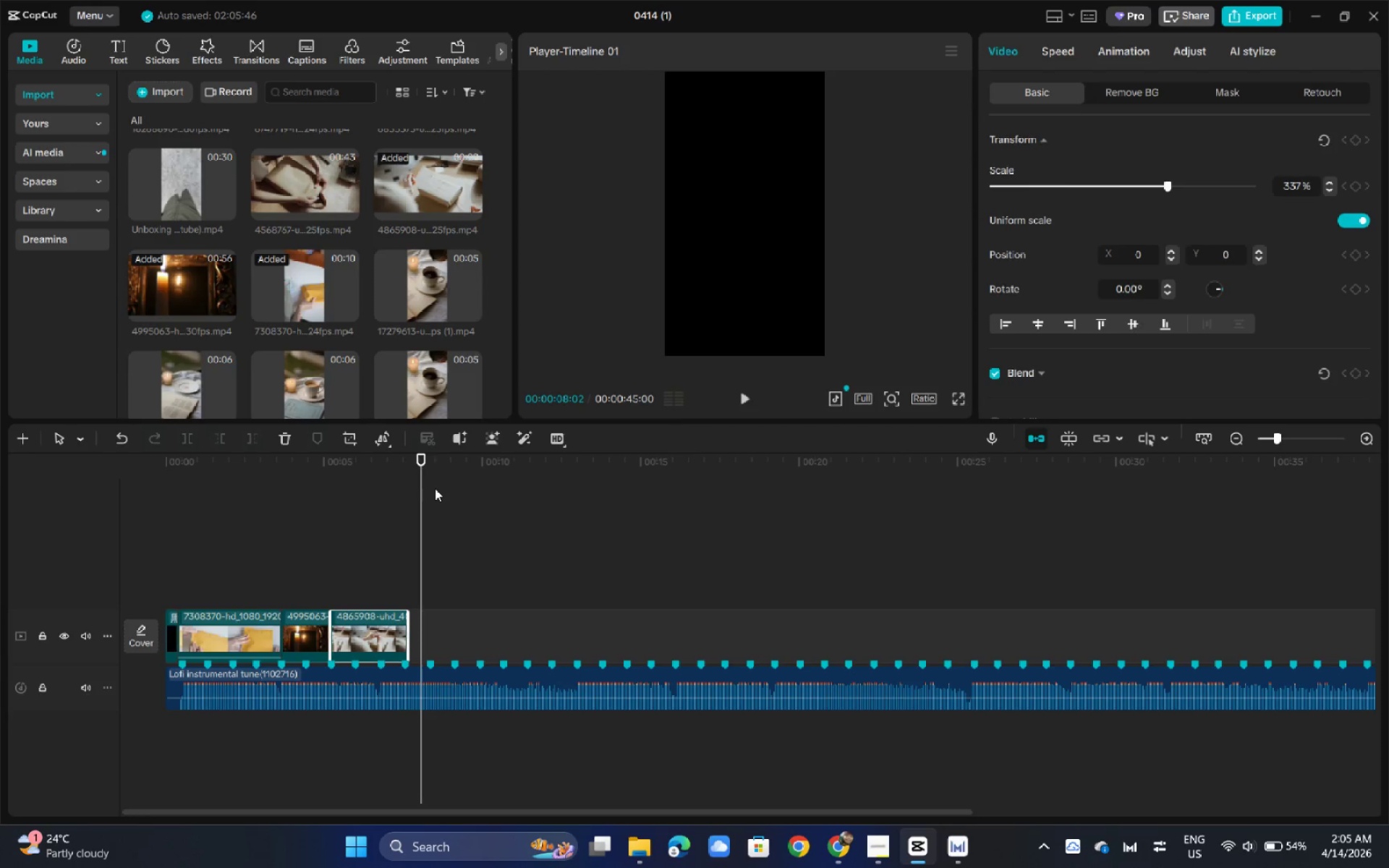 
left_click_drag(start_coordinate=[427, 484], to_coordinate=[396, 478])
 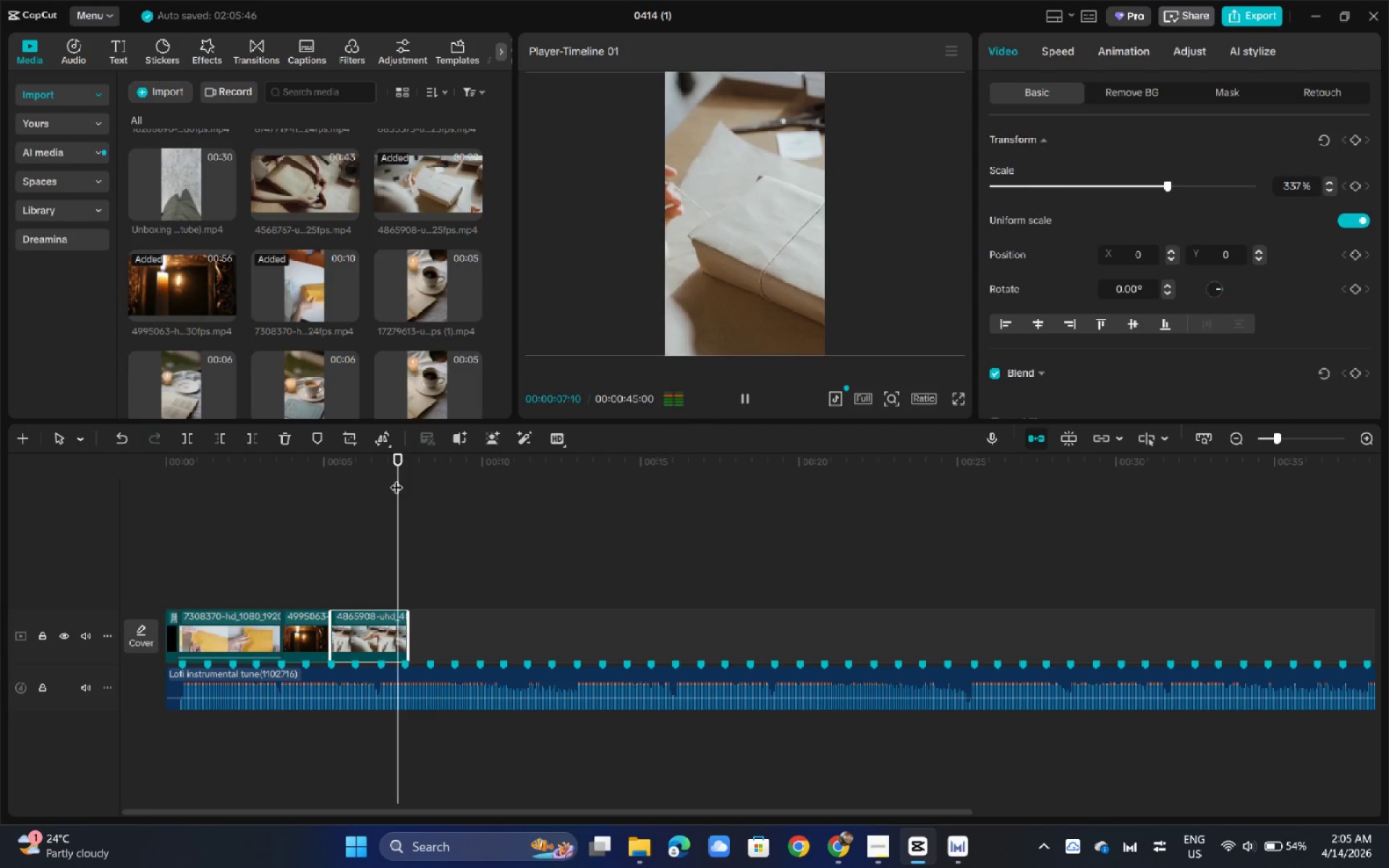 
key(Space)
 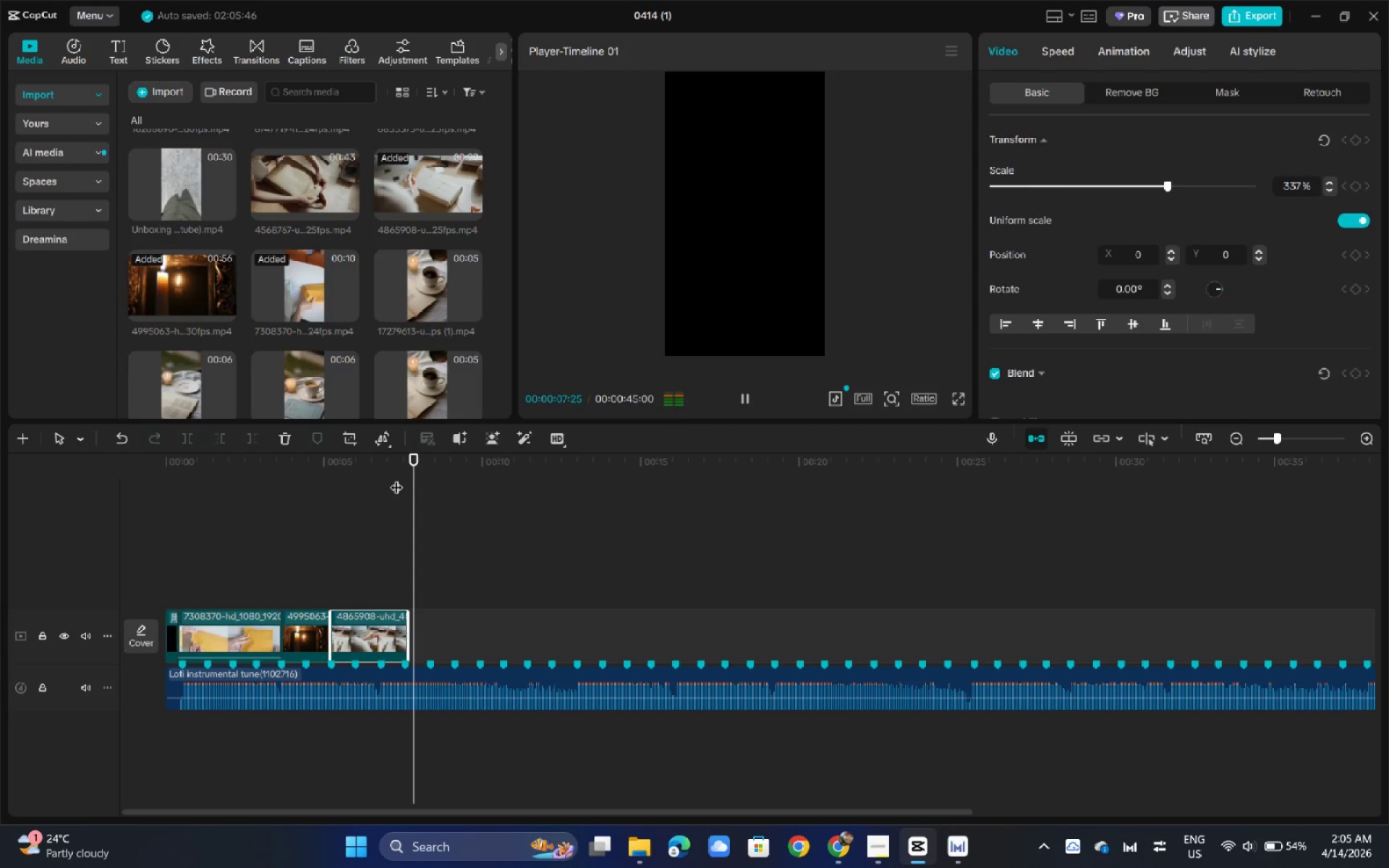 
key(Space)
 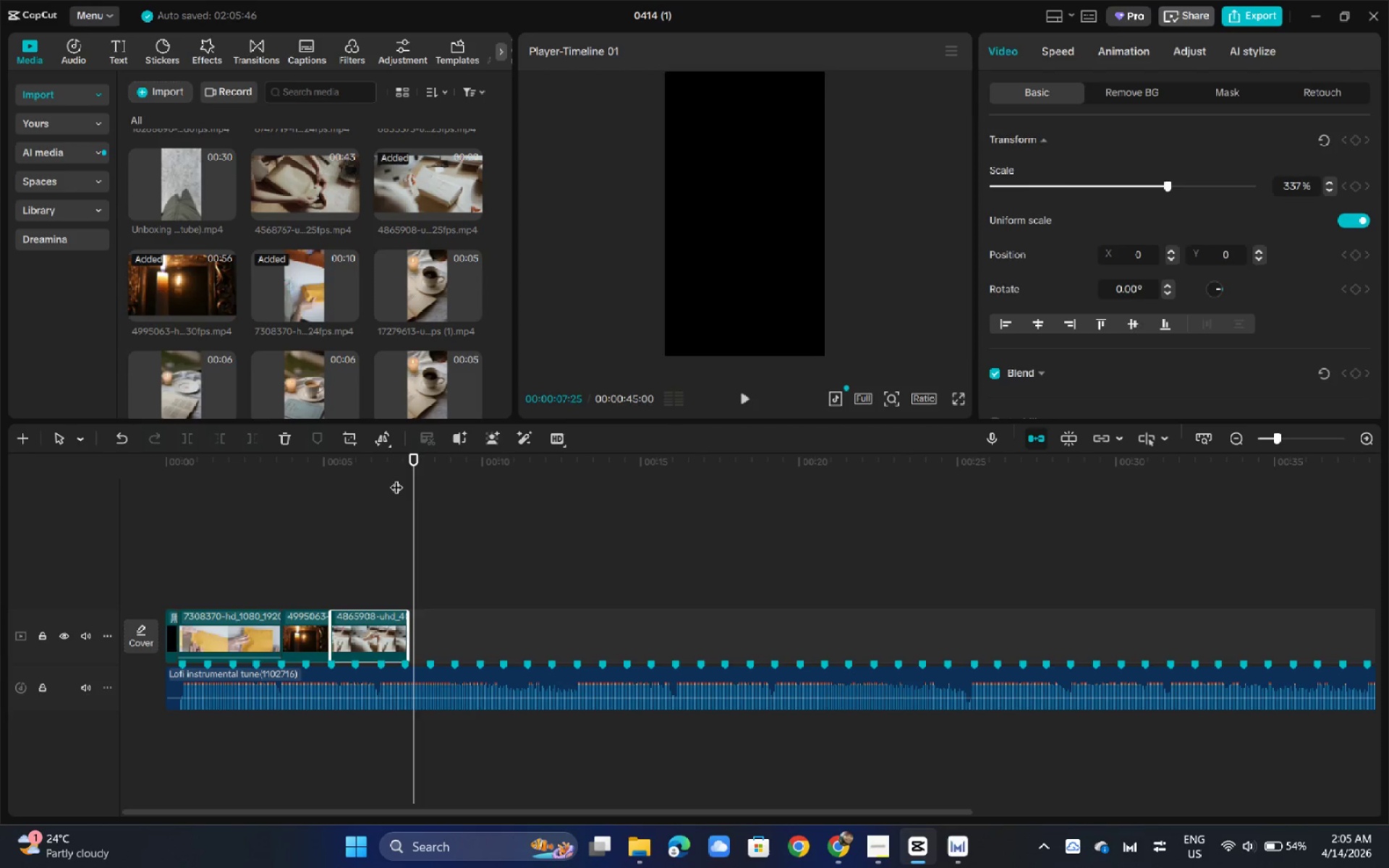 
left_click([396, 478])
 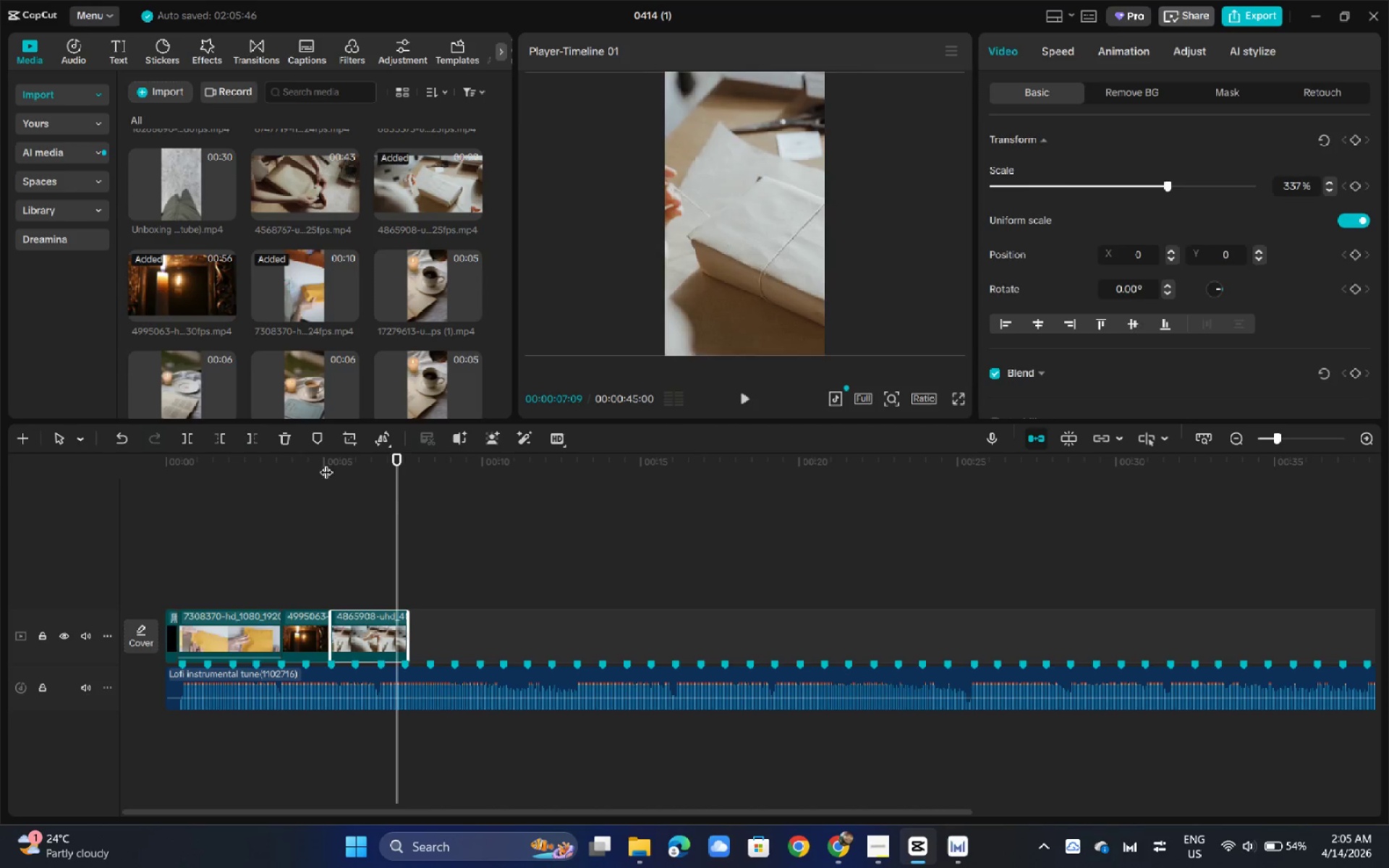 
left_click_drag(start_coordinate=[331, 464], to_coordinate=[322, 463])
 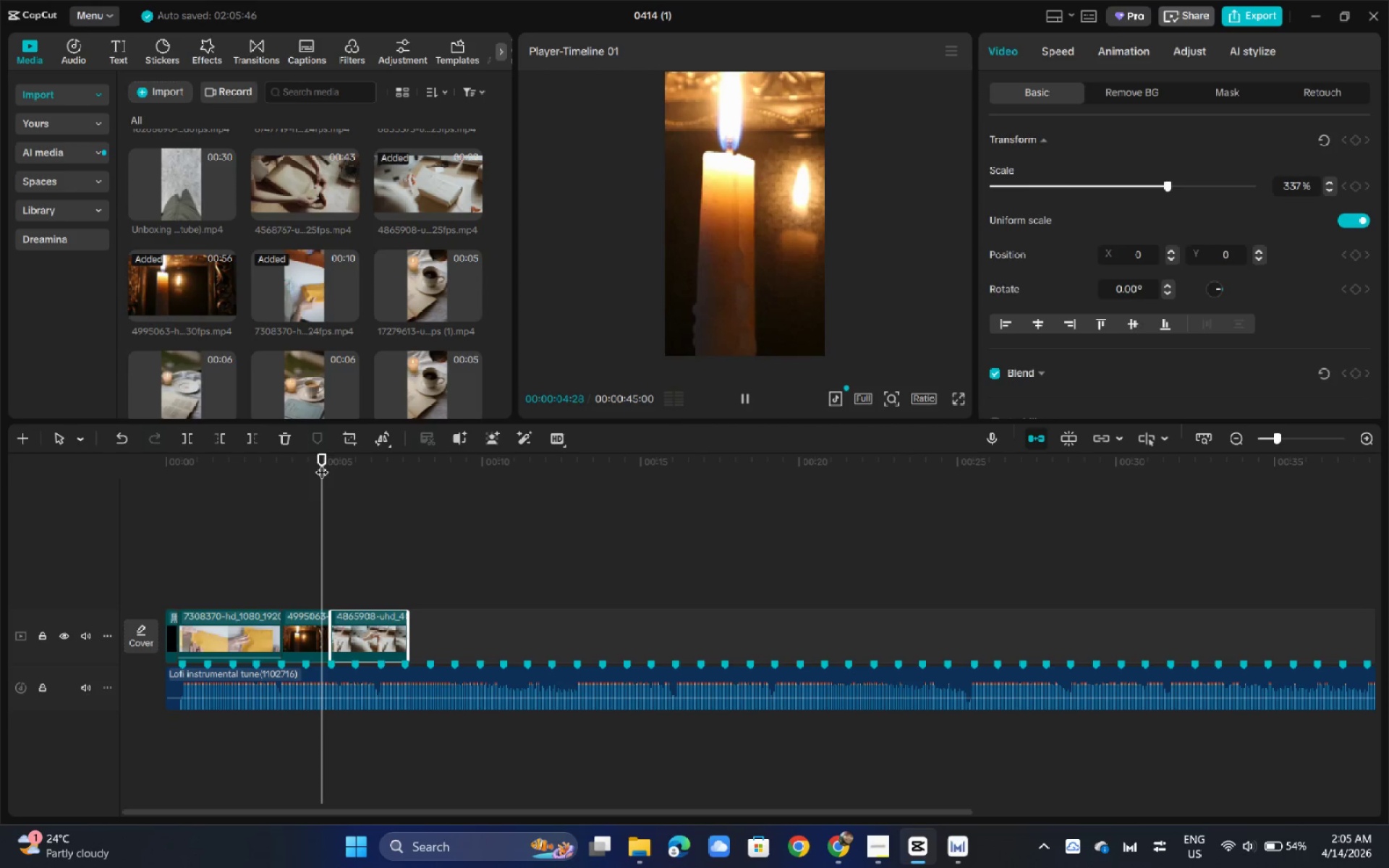 
key(Space)
 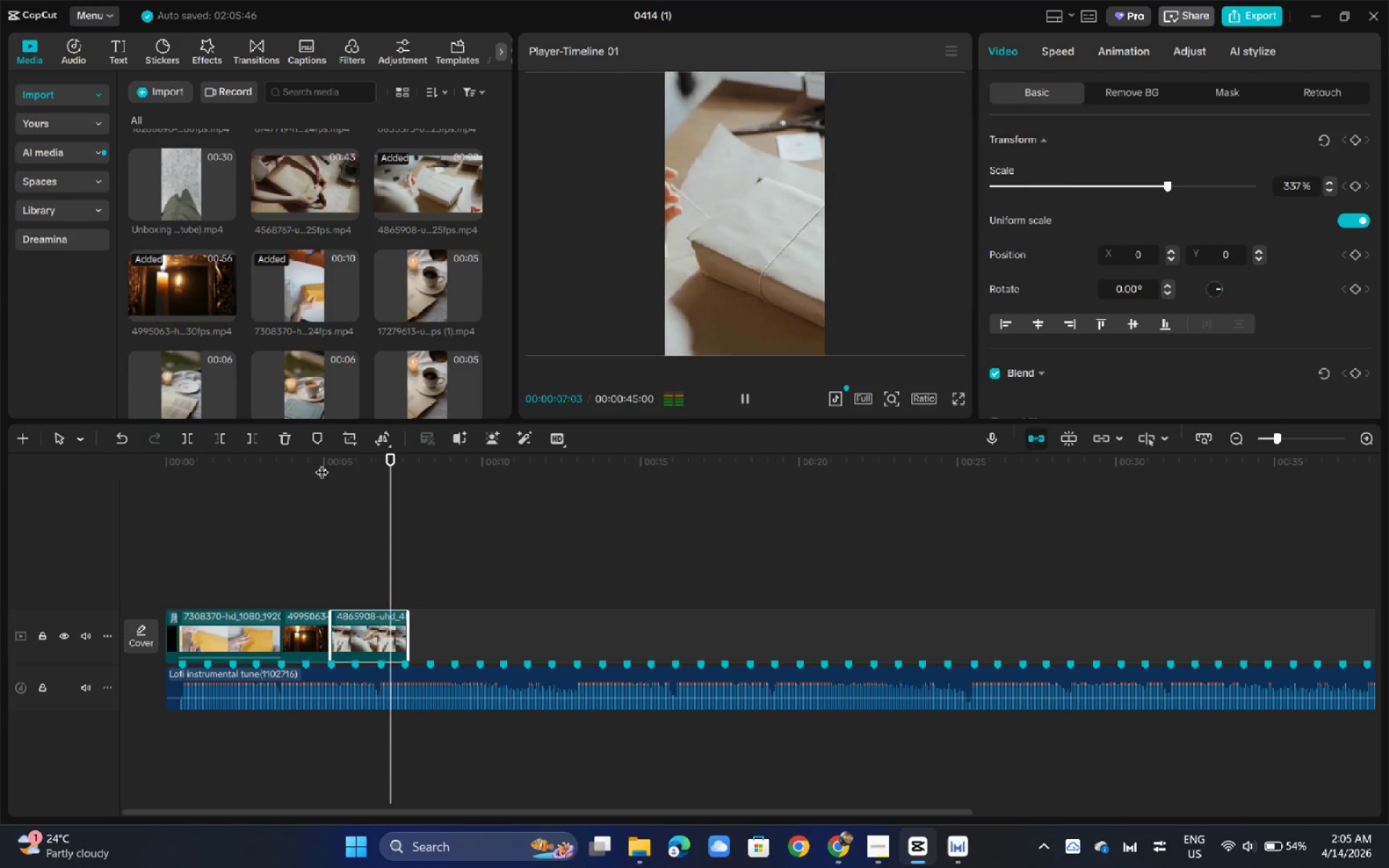 
left_click_drag(start_coordinate=[827, 268], to_coordinate=[779, 271])
 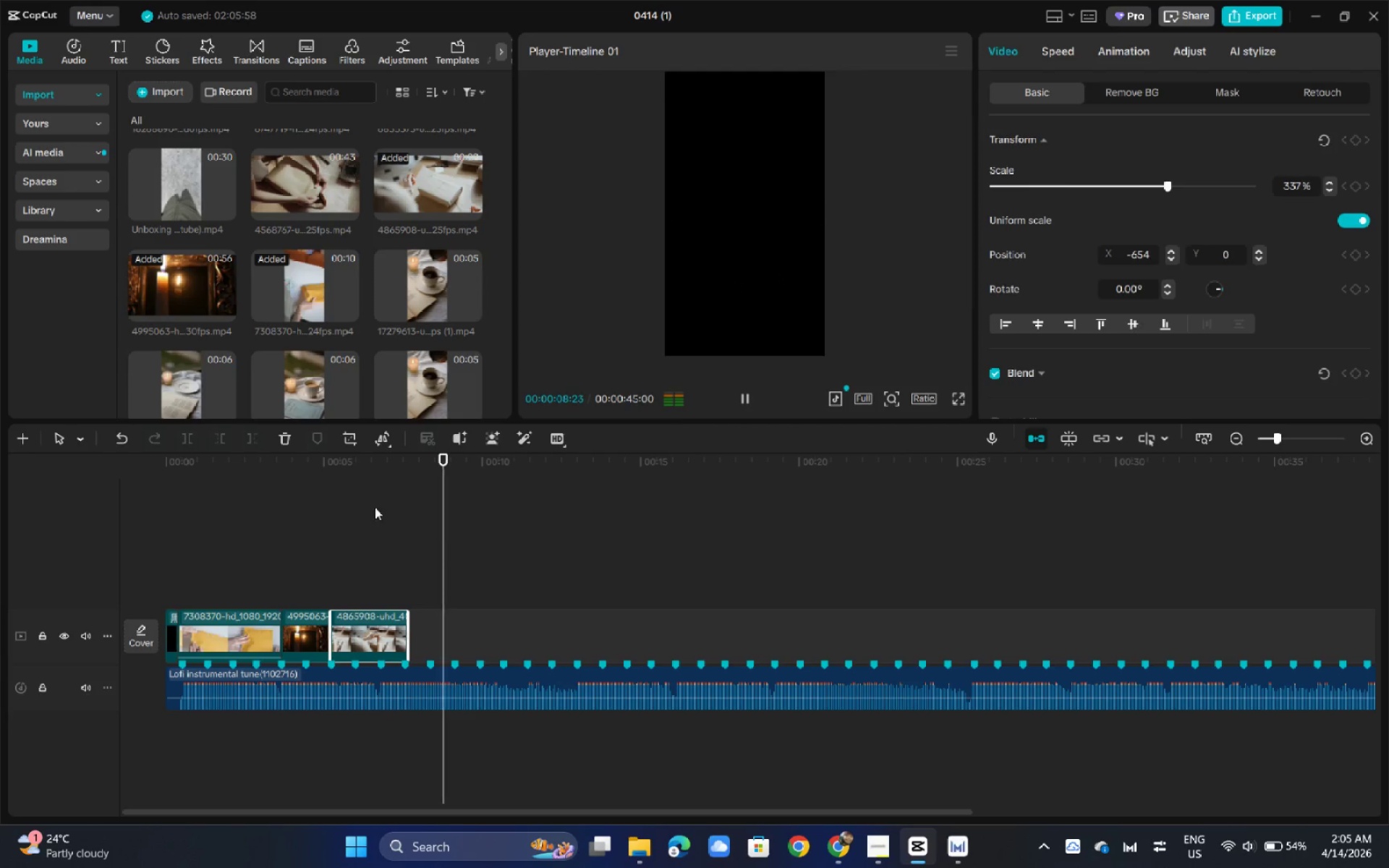 
left_click_drag(start_coordinate=[375, 505], to_coordinate=[373, 500])
 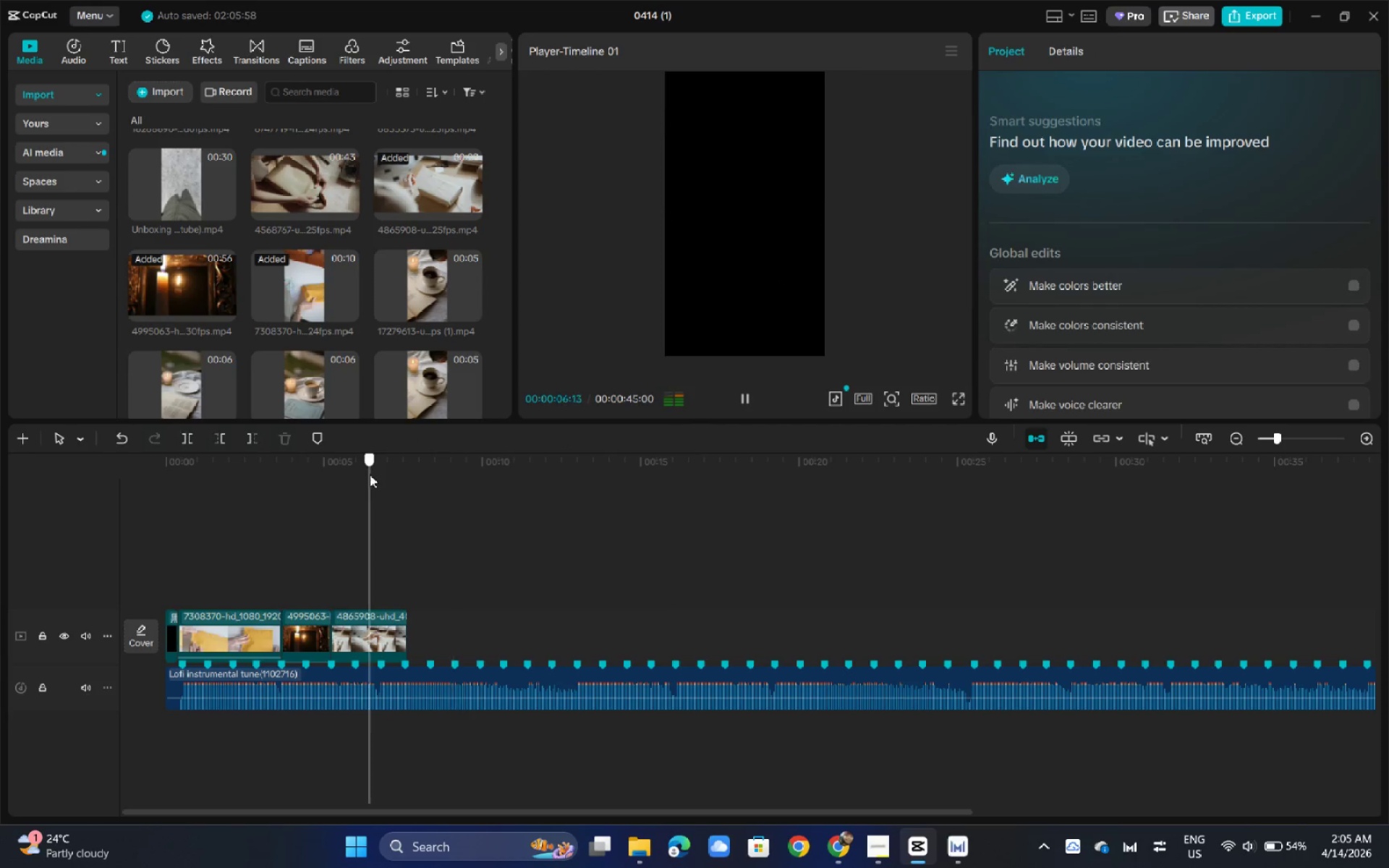 
double_click([370, 475])
 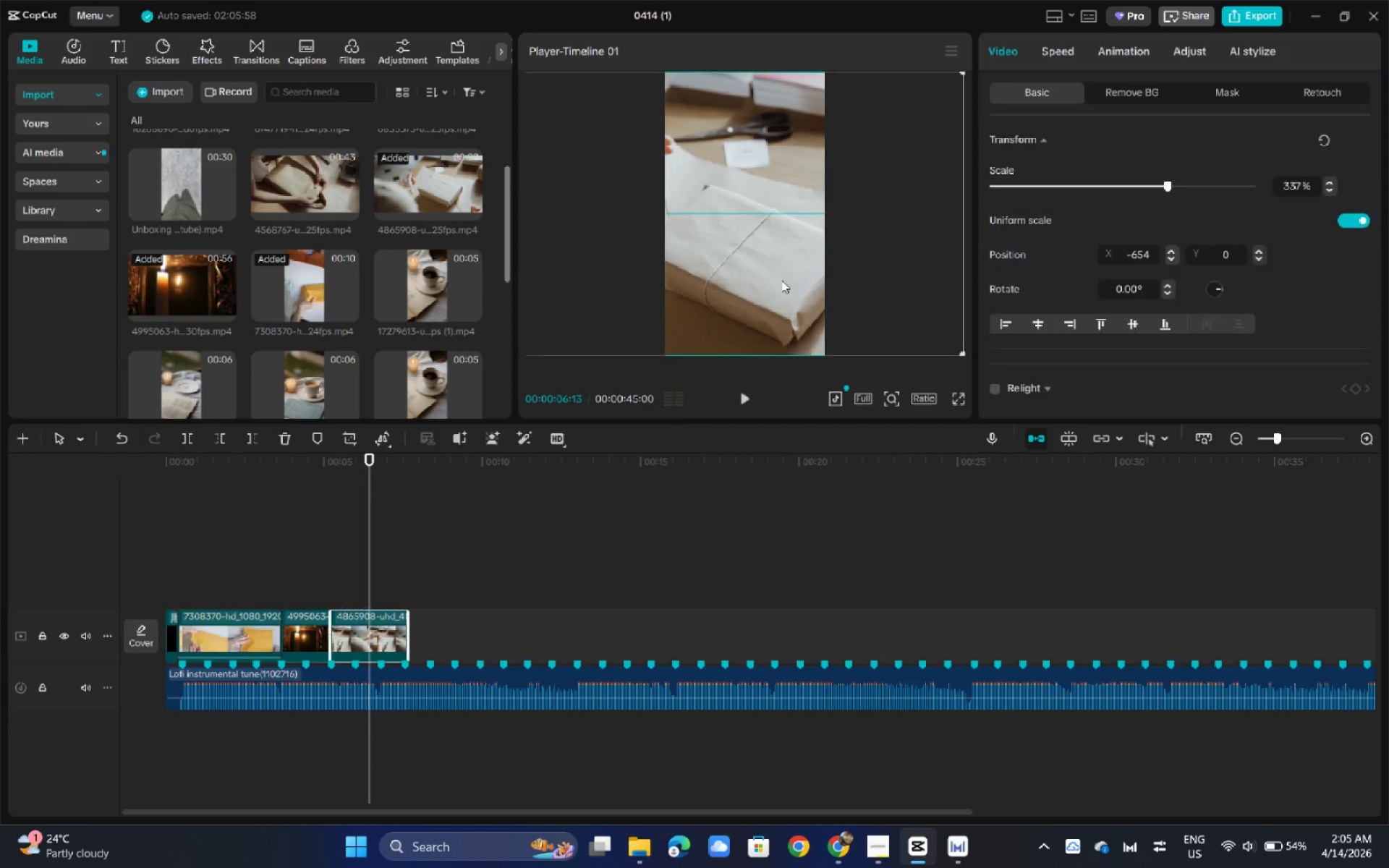 
left_click_drag(start_coordinate=[794, 281], to_coordinate=[755, 280])
 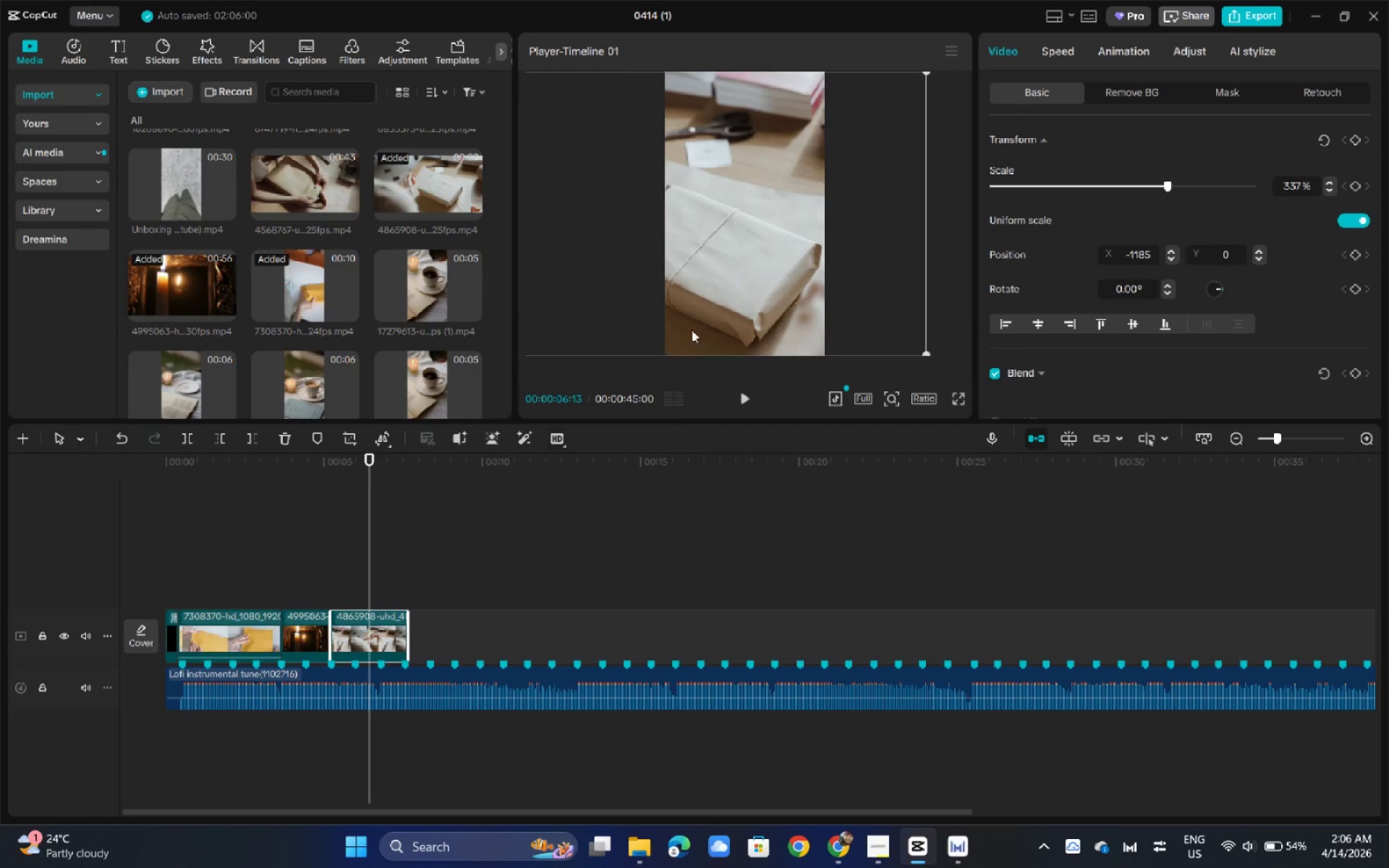 
left_click_drag(start_coordinate=[692, 330], to_coordinate=[728, 328])
 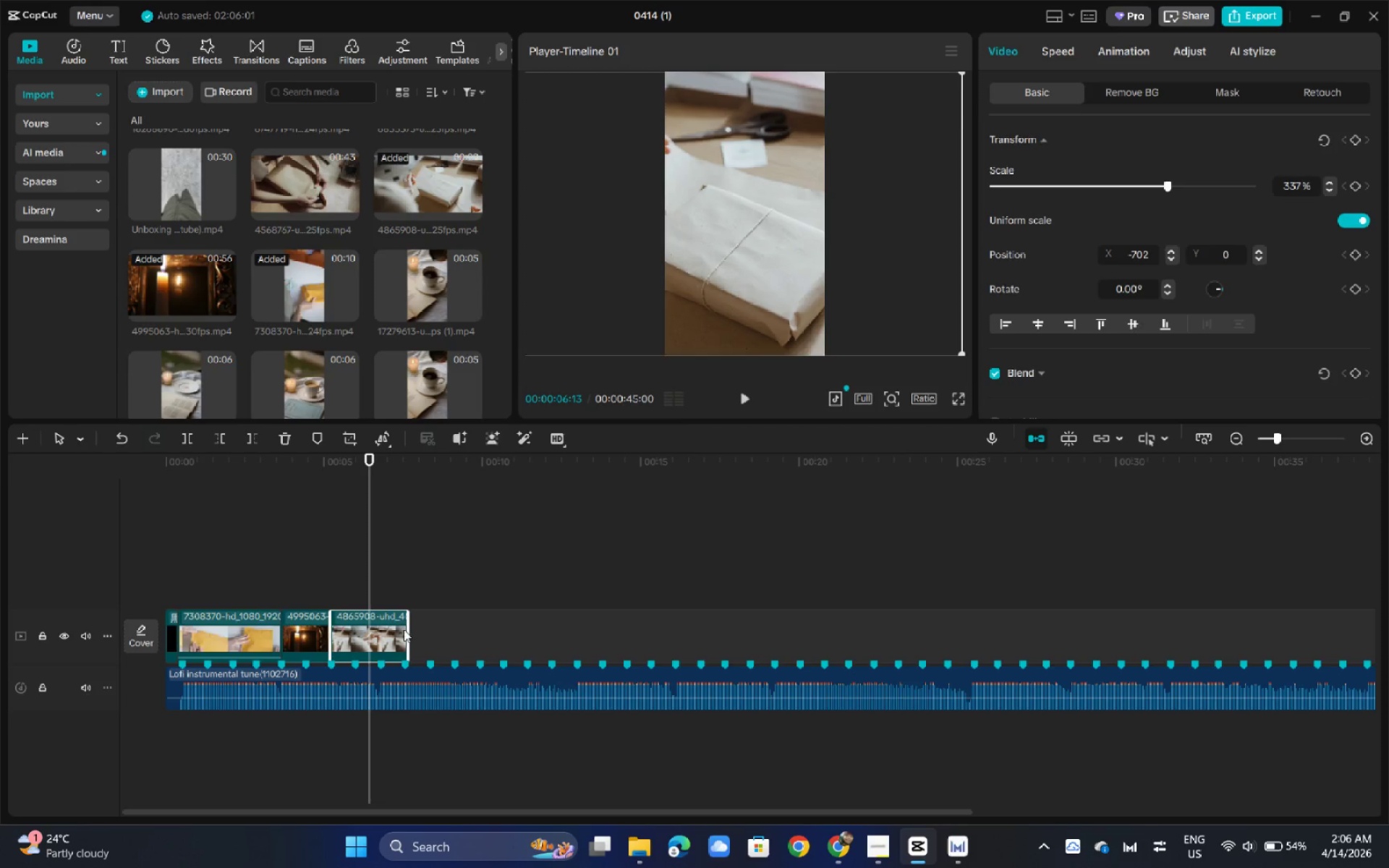 
left_click_drag(start_coordinate=[407, 631], to_coordinate=[423, 630])
 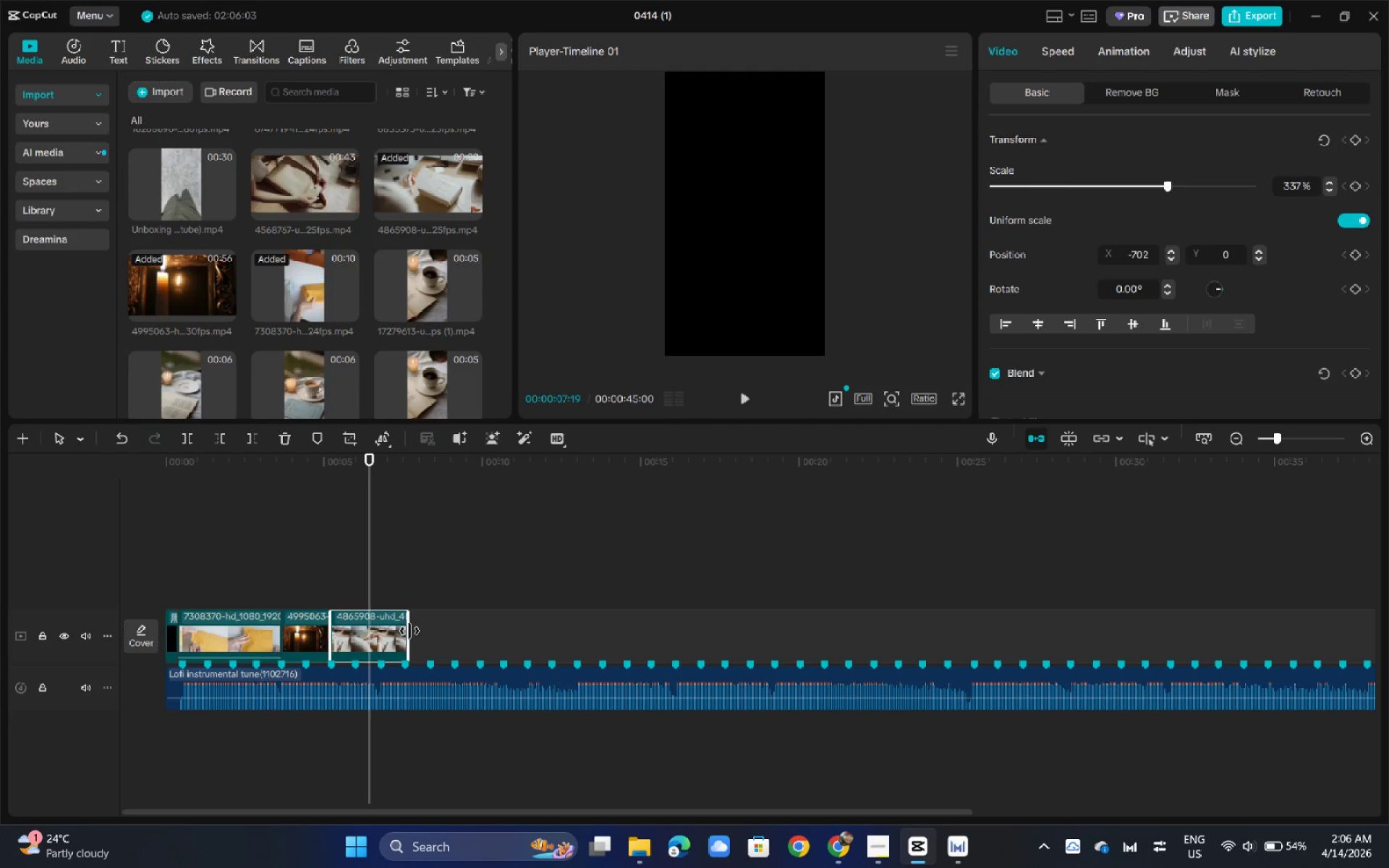 
left_click_drag(start_coordinate=[409, 630], to_coordinate=[426, 629])
 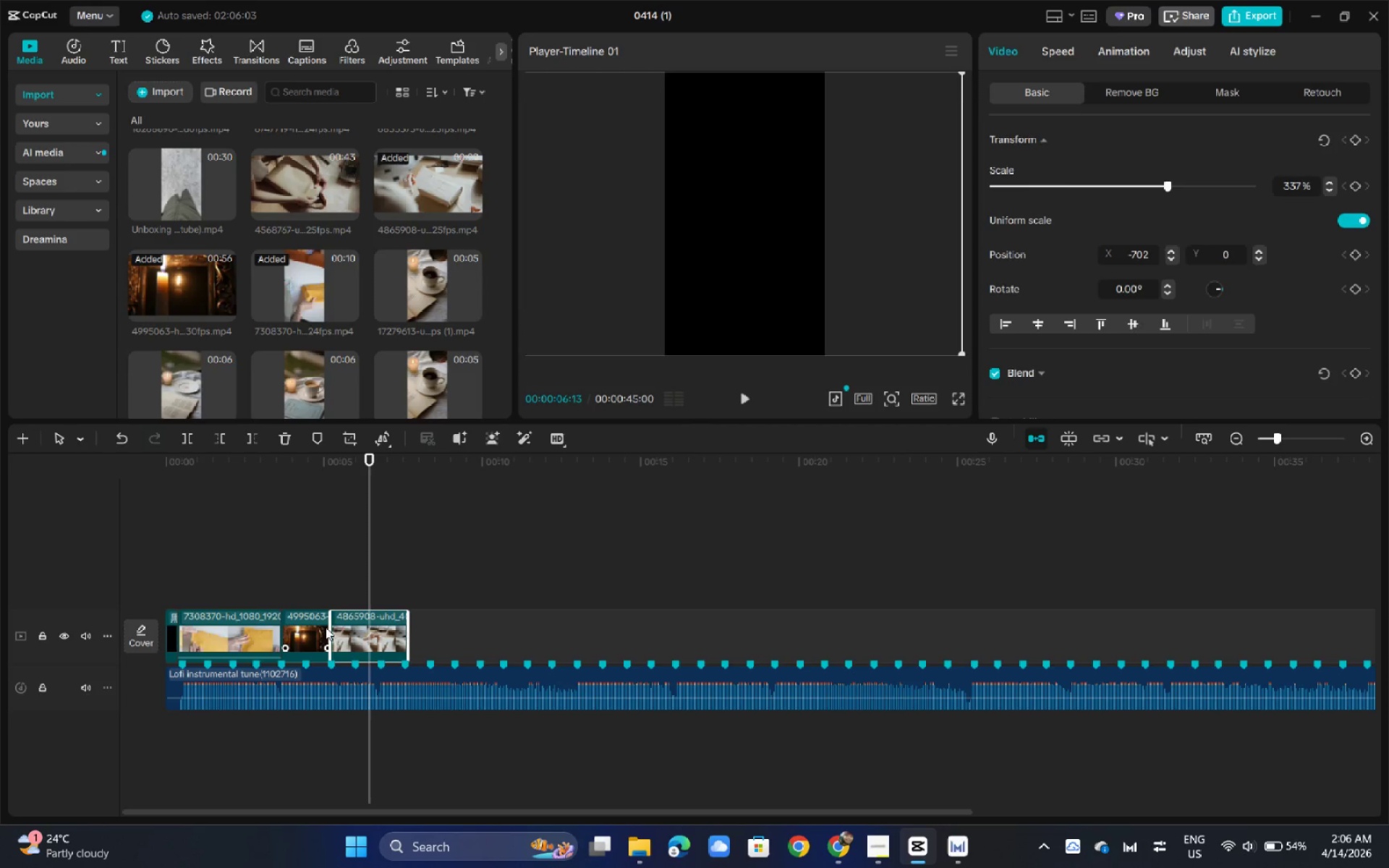 
left_click([326, 627])
 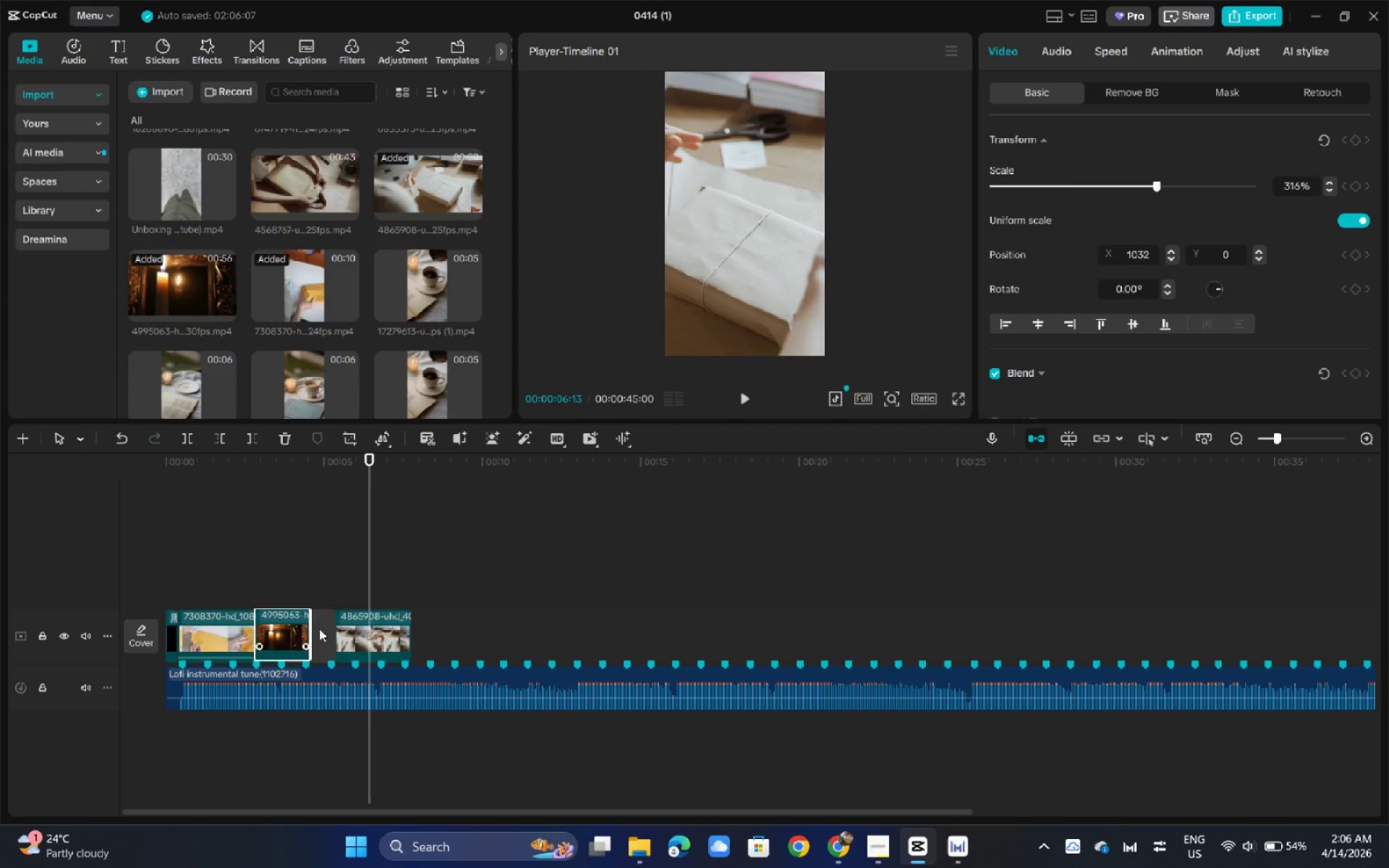 
wait(6.2)
 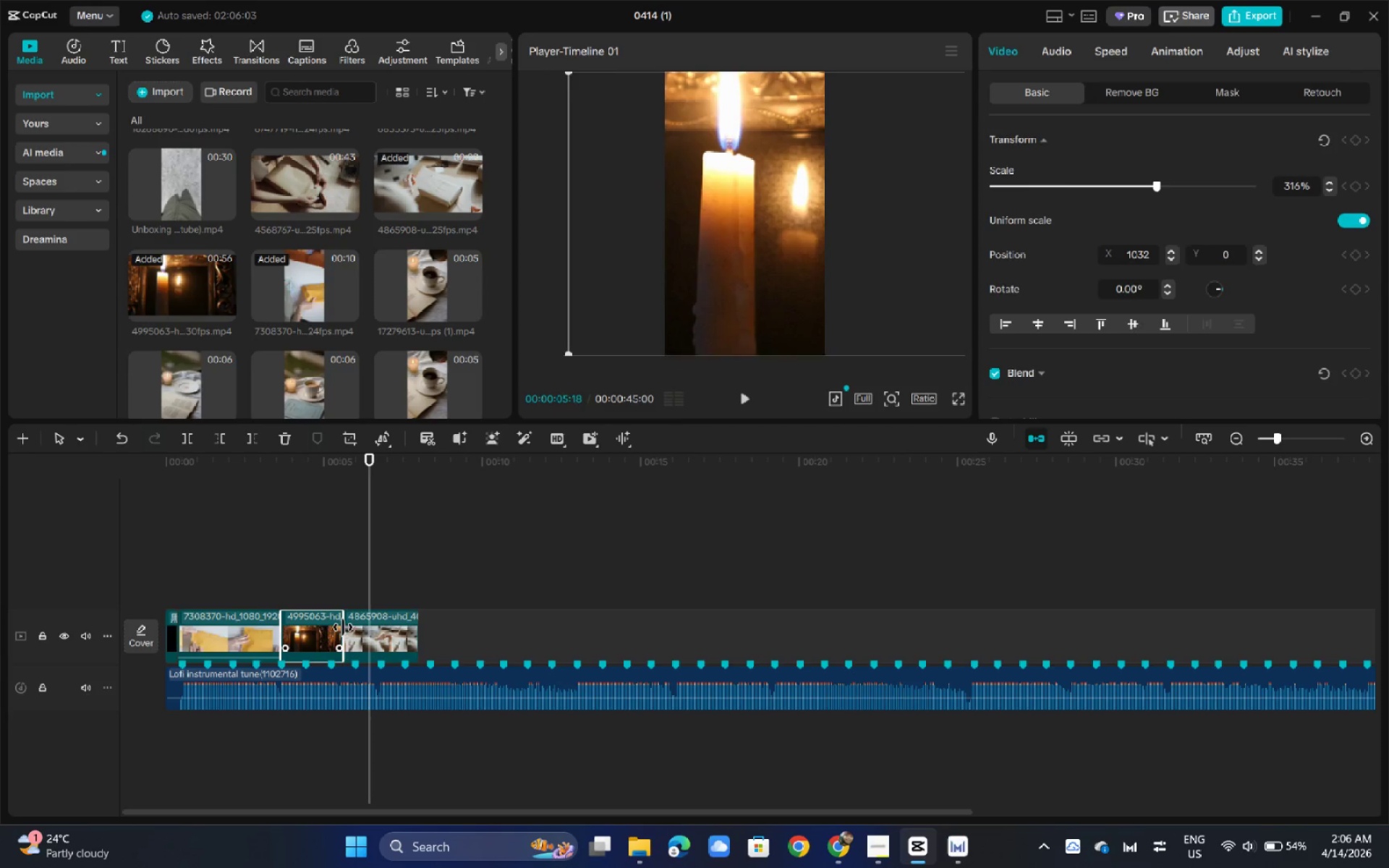 
left_click_drag(start_coordinate=[369, 629], to_coordinate=[291, 635])
 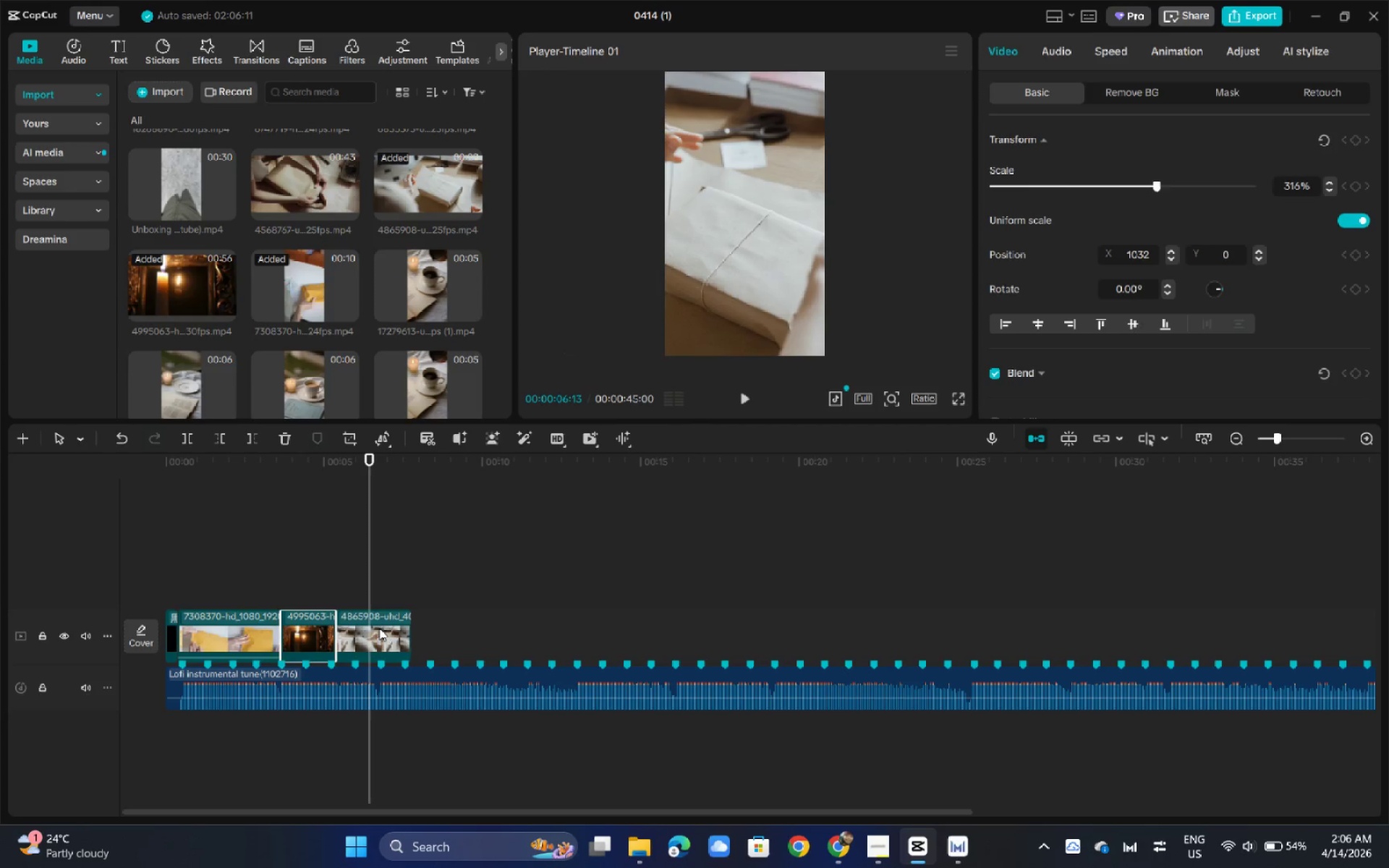 
left_click([379, 628])
 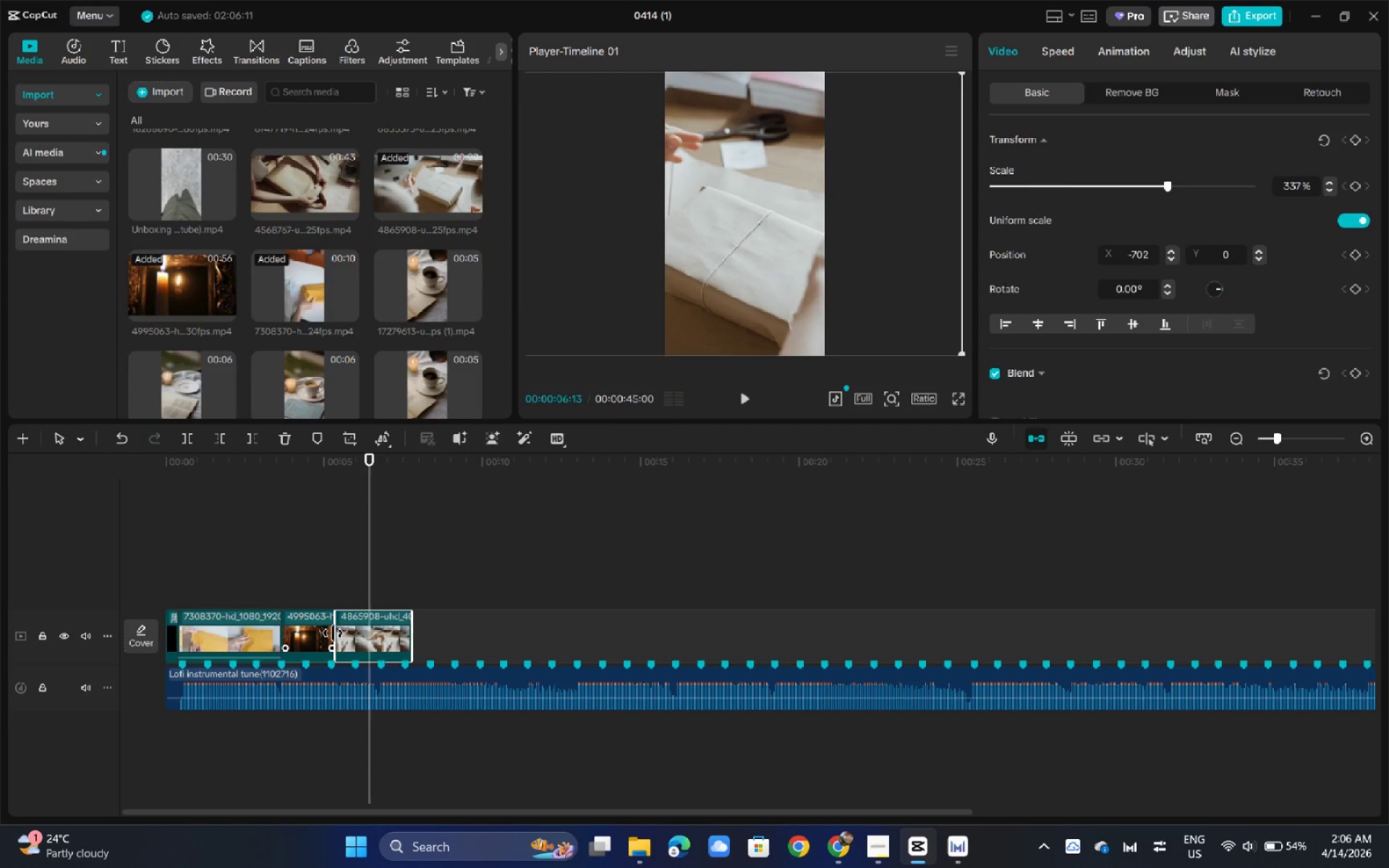 
left_click_drag(start_coordinate=[333, 633], to_coordinate=[297, 633])
 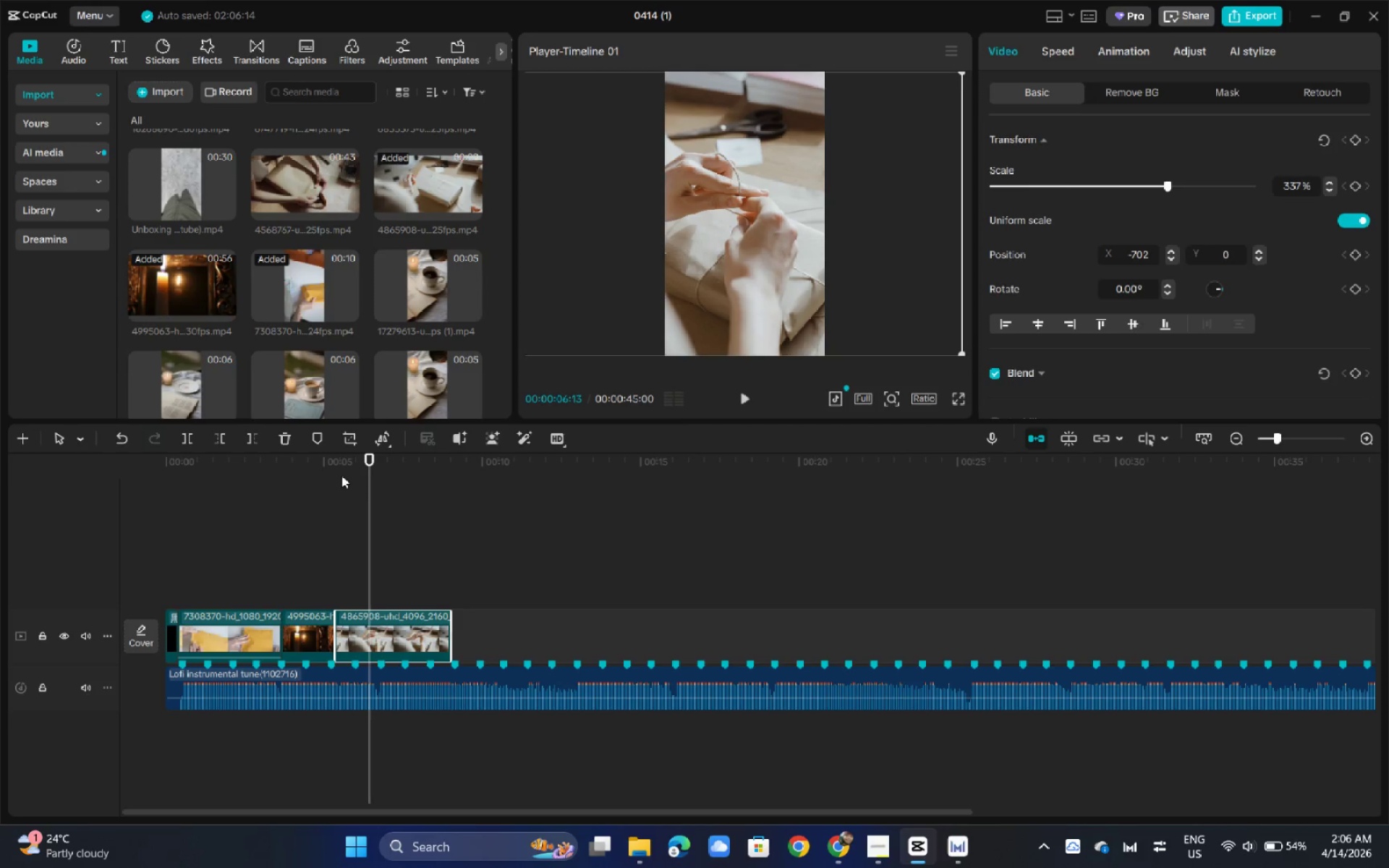 
left_click_drag(start_coordinate=[341, 475], to_coordinate=[332, 475])
 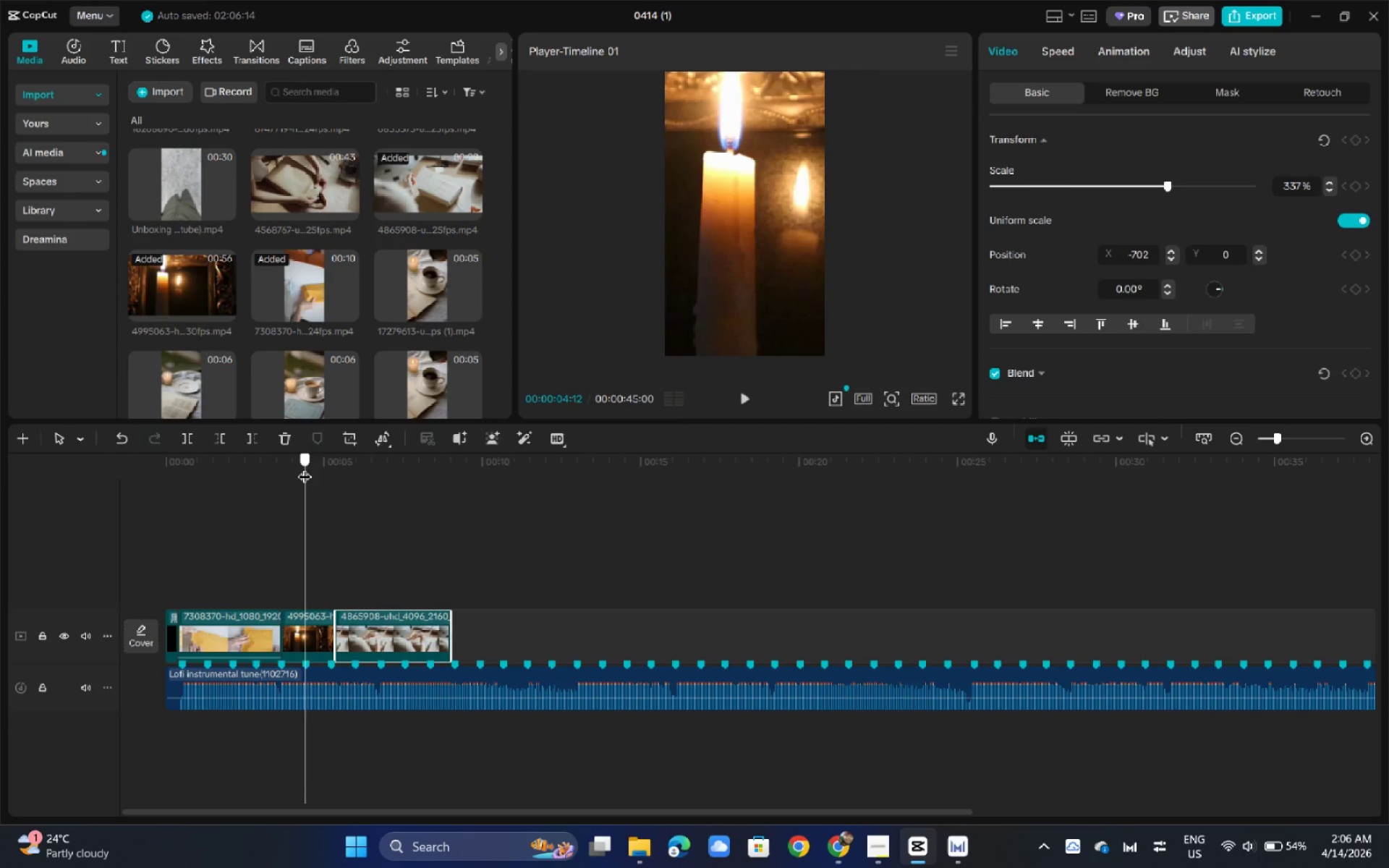 
left_click_drag(start_coordinate=[311, 468], to_coordinate=[303, 467])
 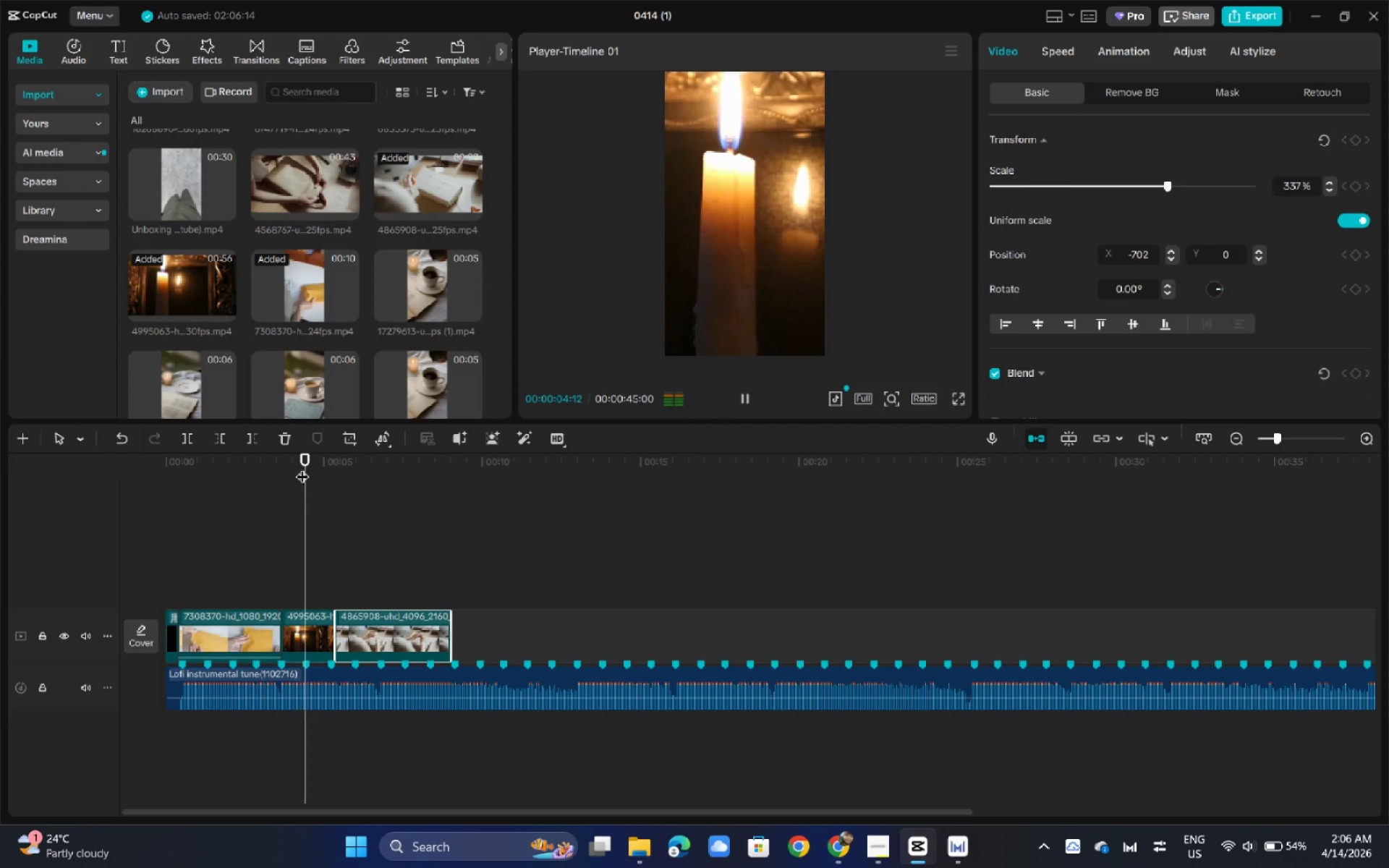 
key(Space)
 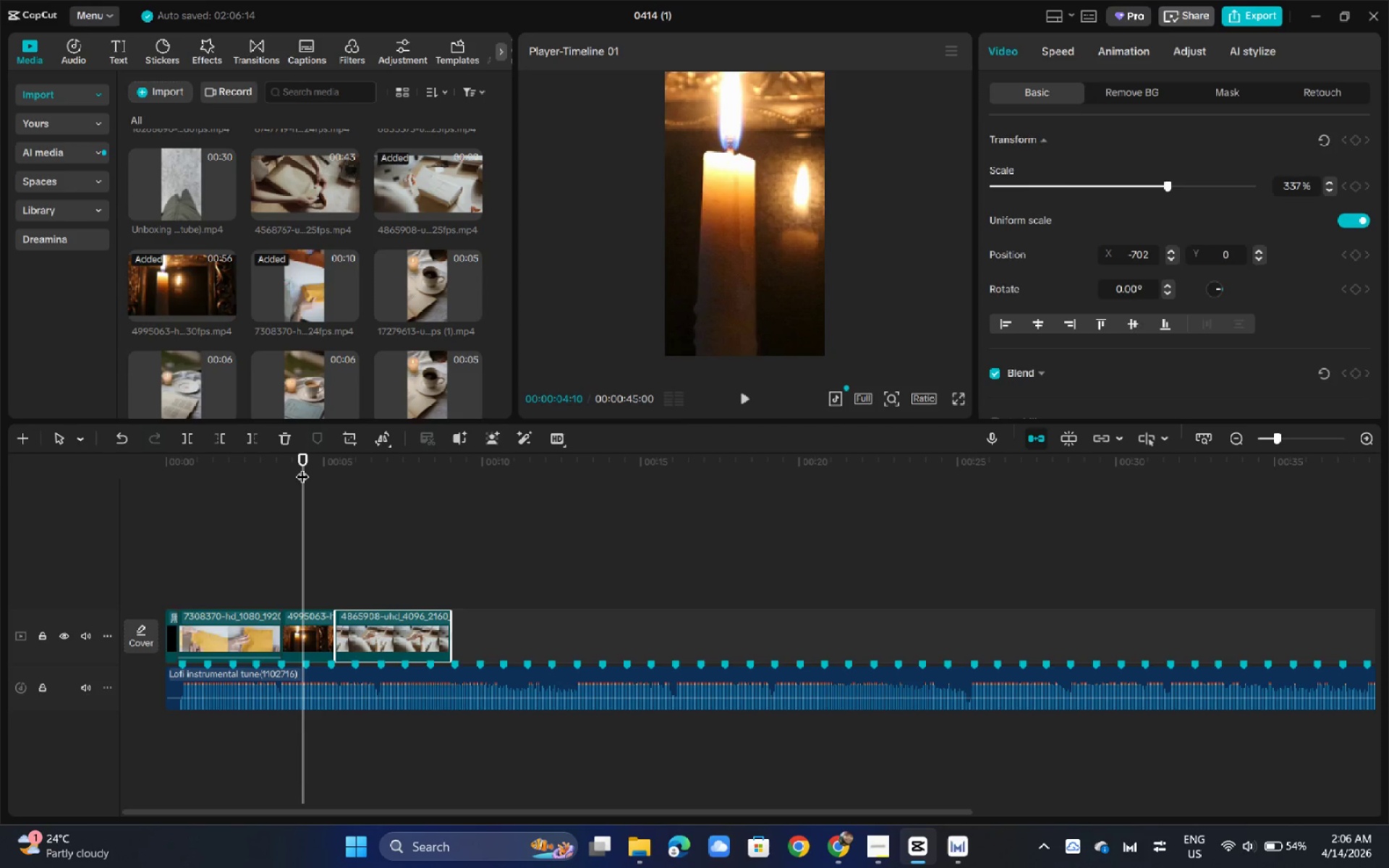 
key(Space)
 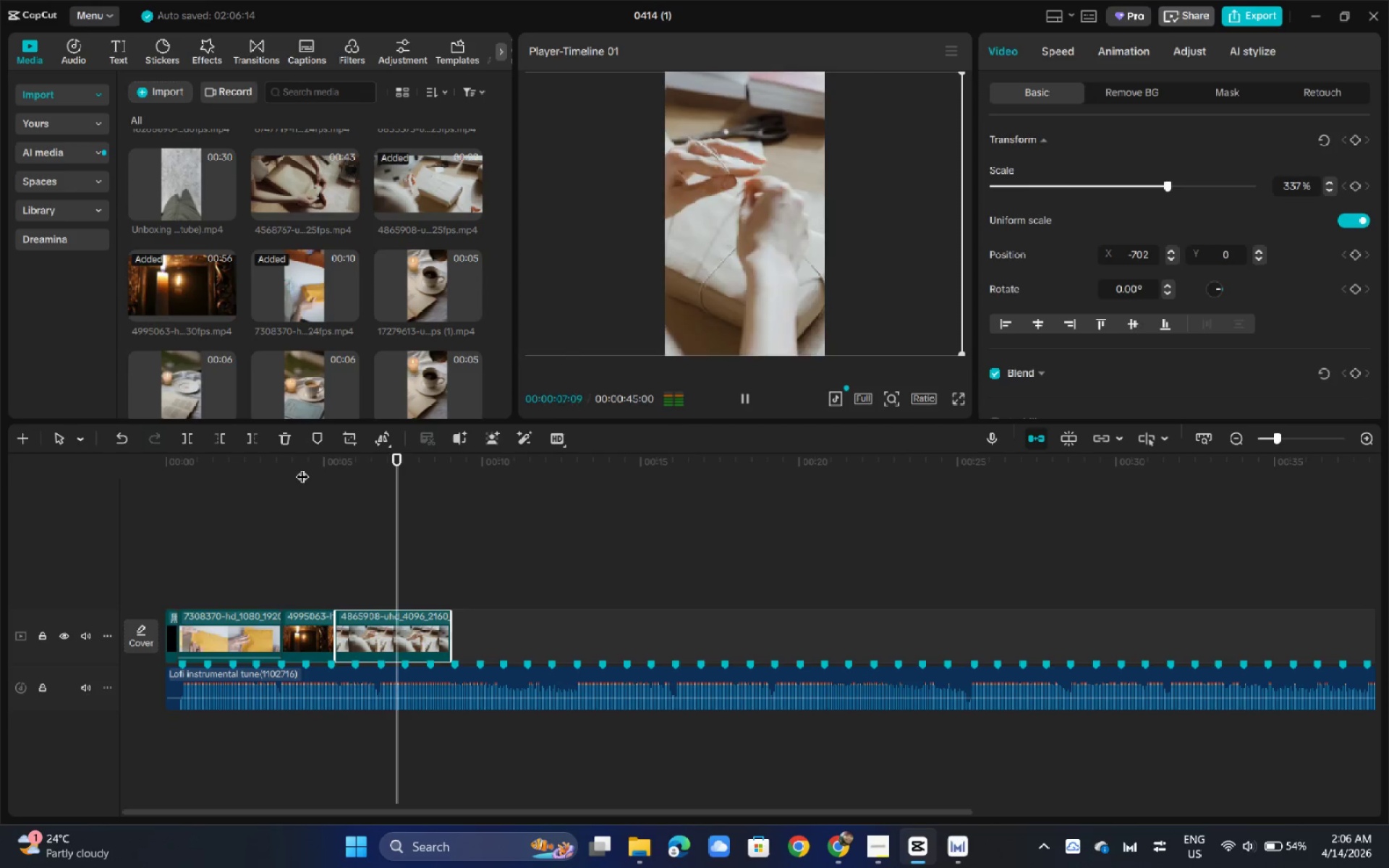 
key(Space)
 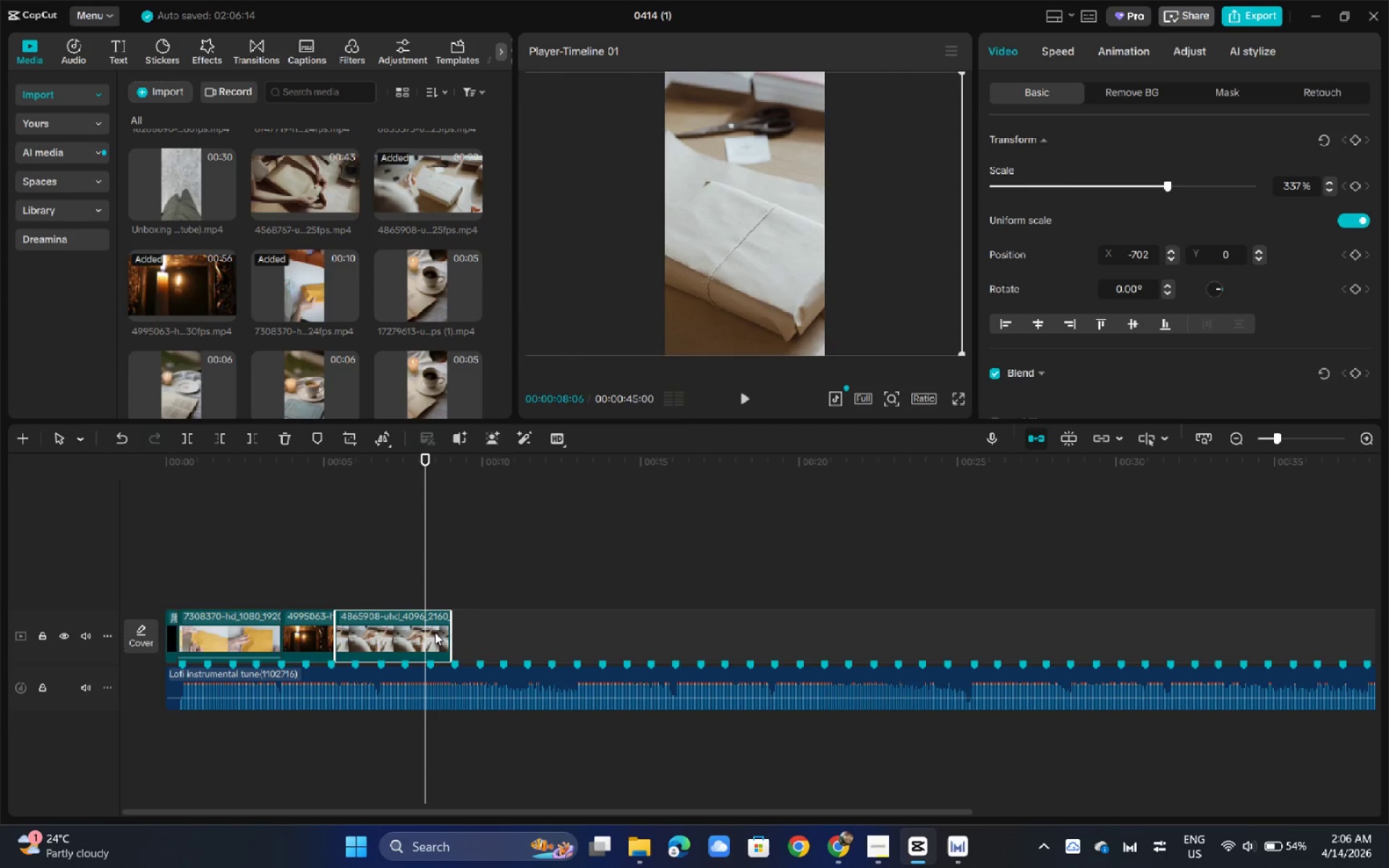 
left_click([446, 632])
 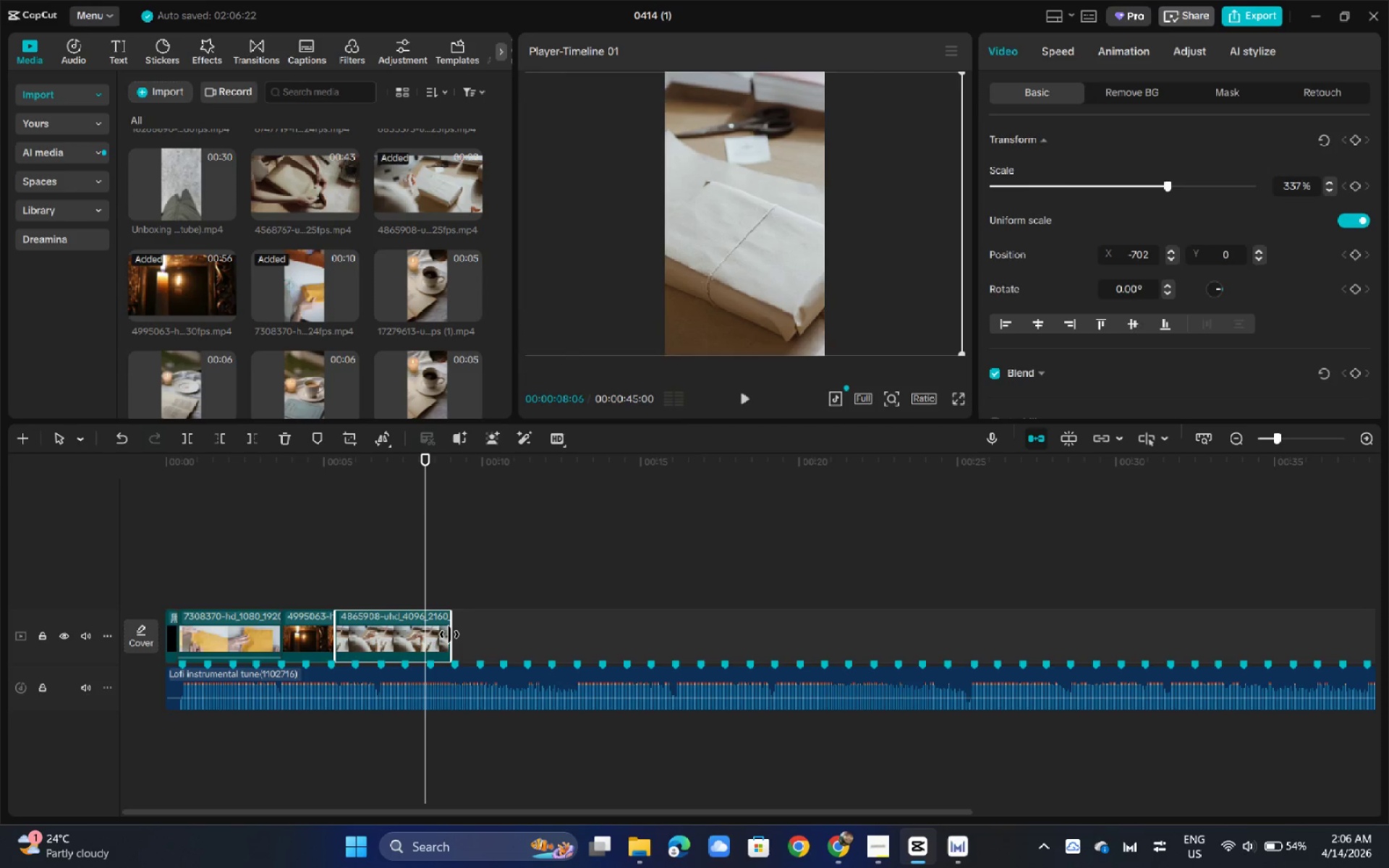 
left_click_drag(start_coordinate=[449, 634], to_coordinate=[429, 639])
 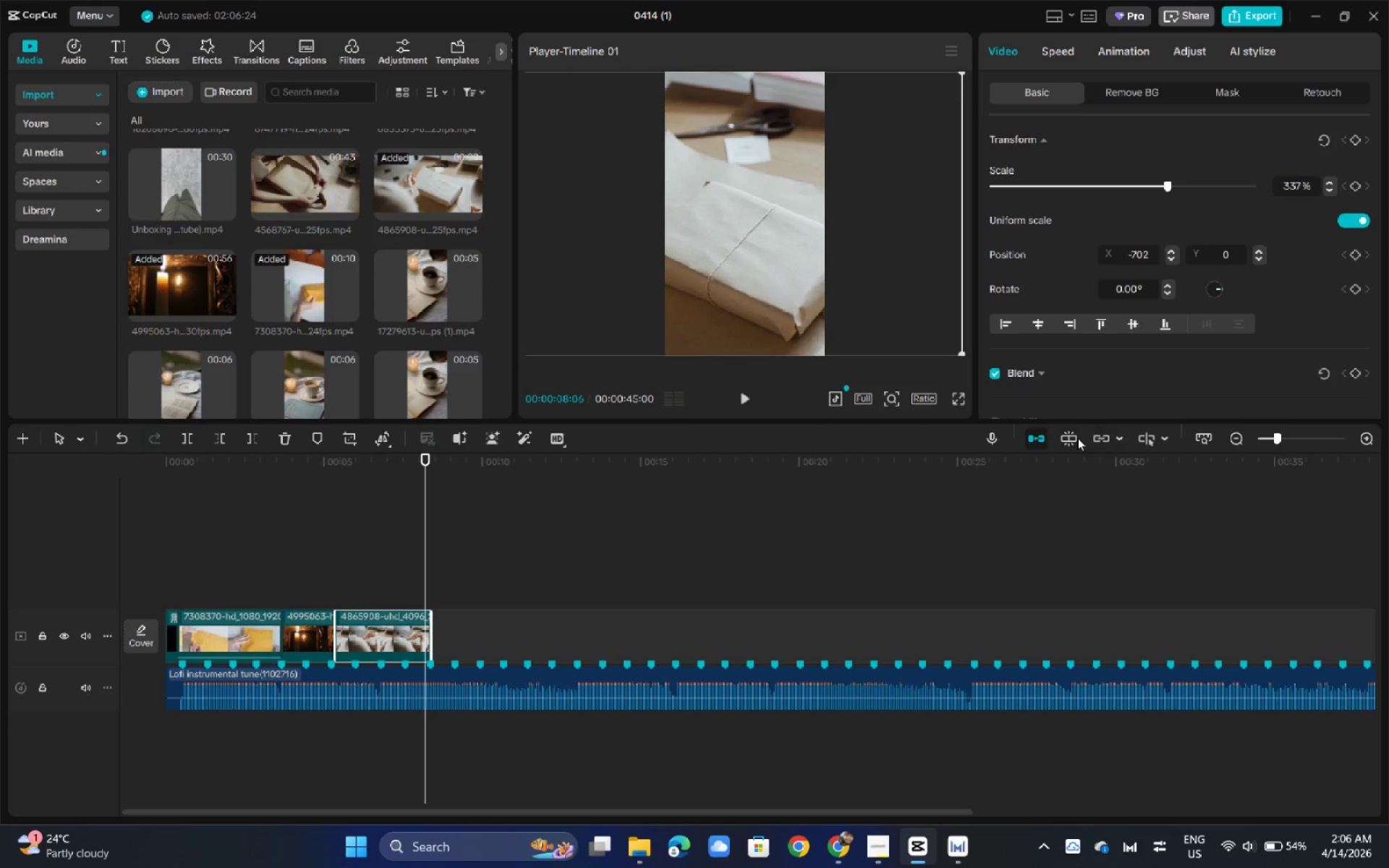 
left_click([1077, 438])
 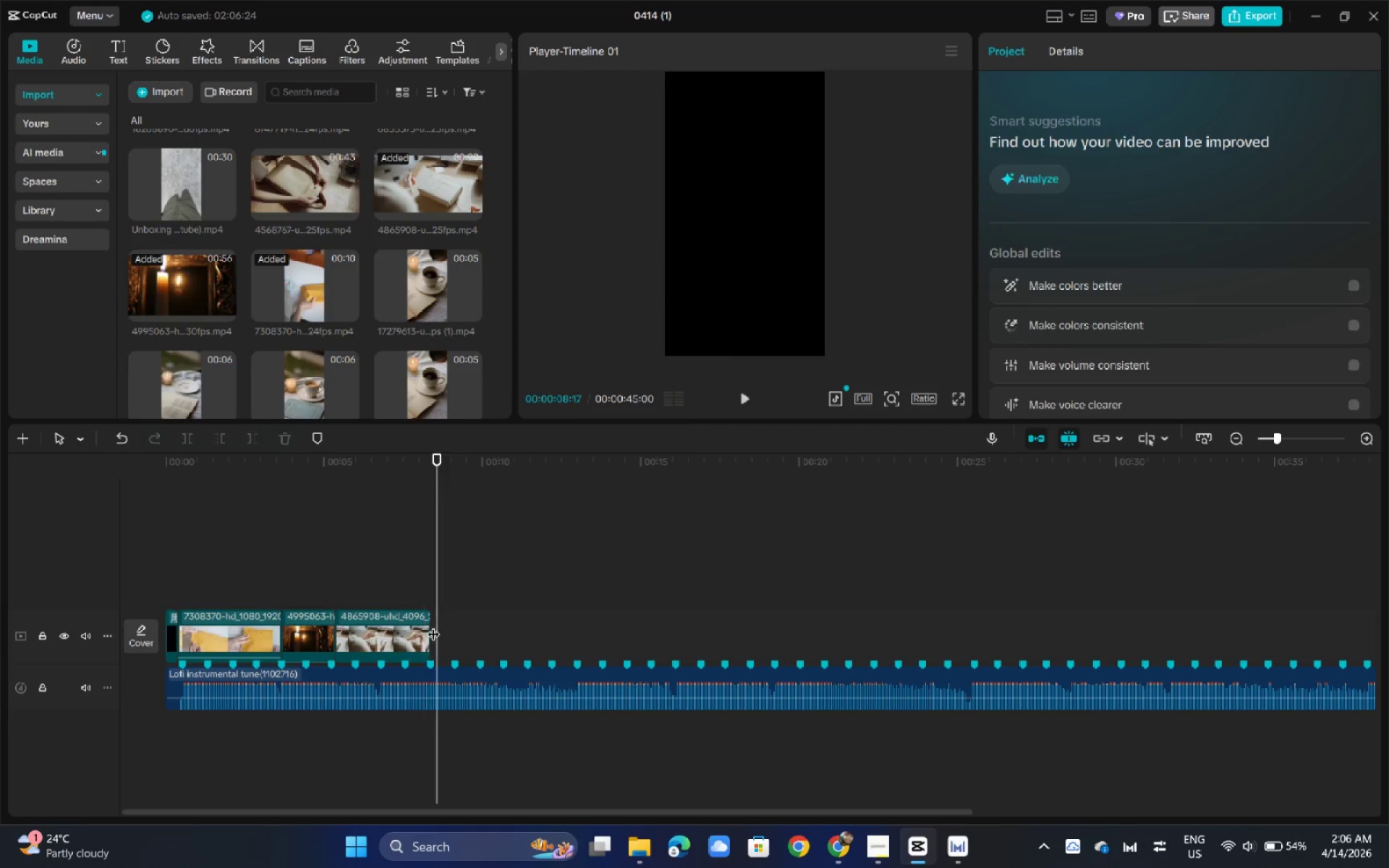 
left_click_drag(start_coordinate=[430, 626], to_coordinate=[415, 624])
 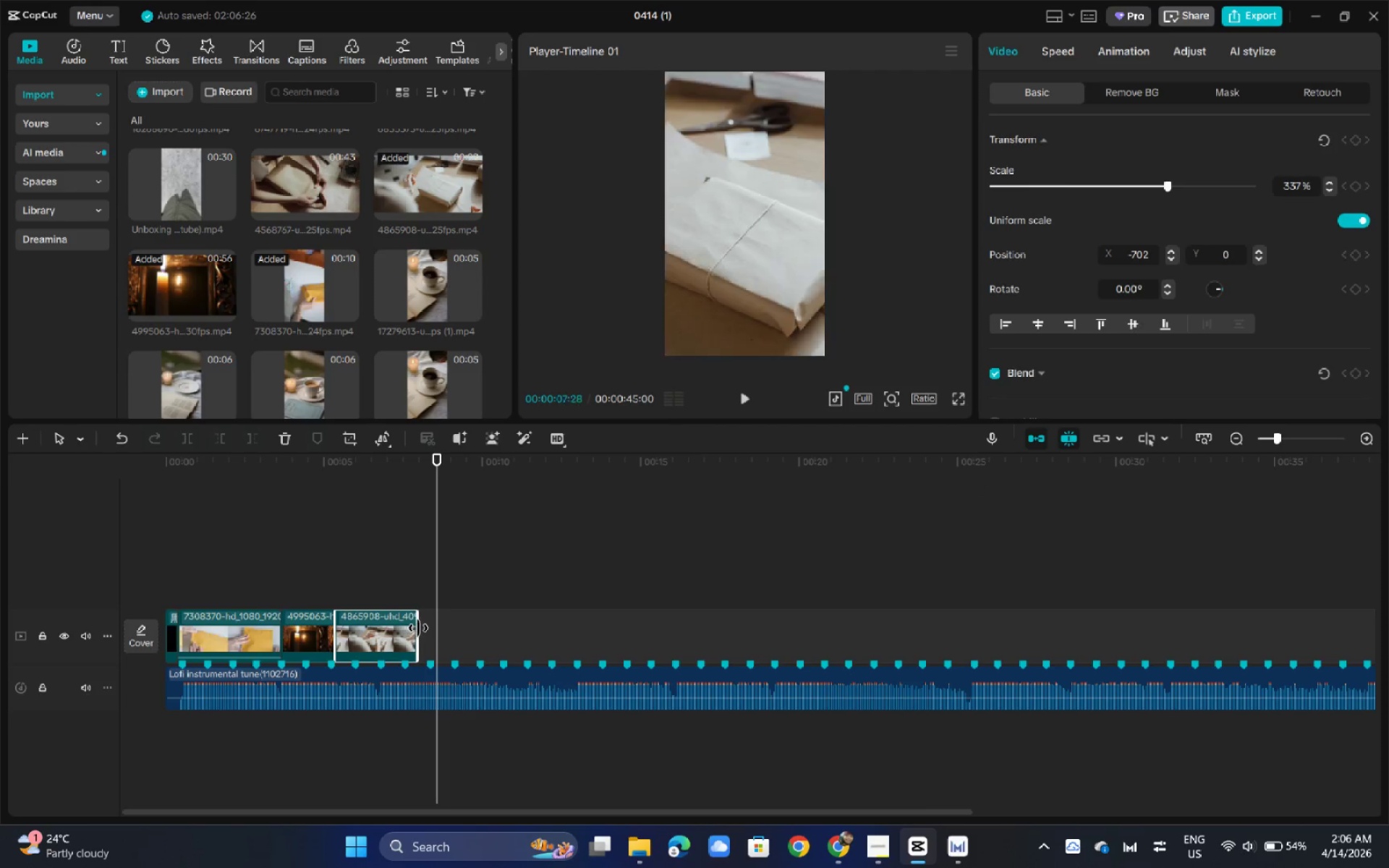 
left_click_drag(start_coordinate=[415, 628], to_coordinate=[430, 629])
 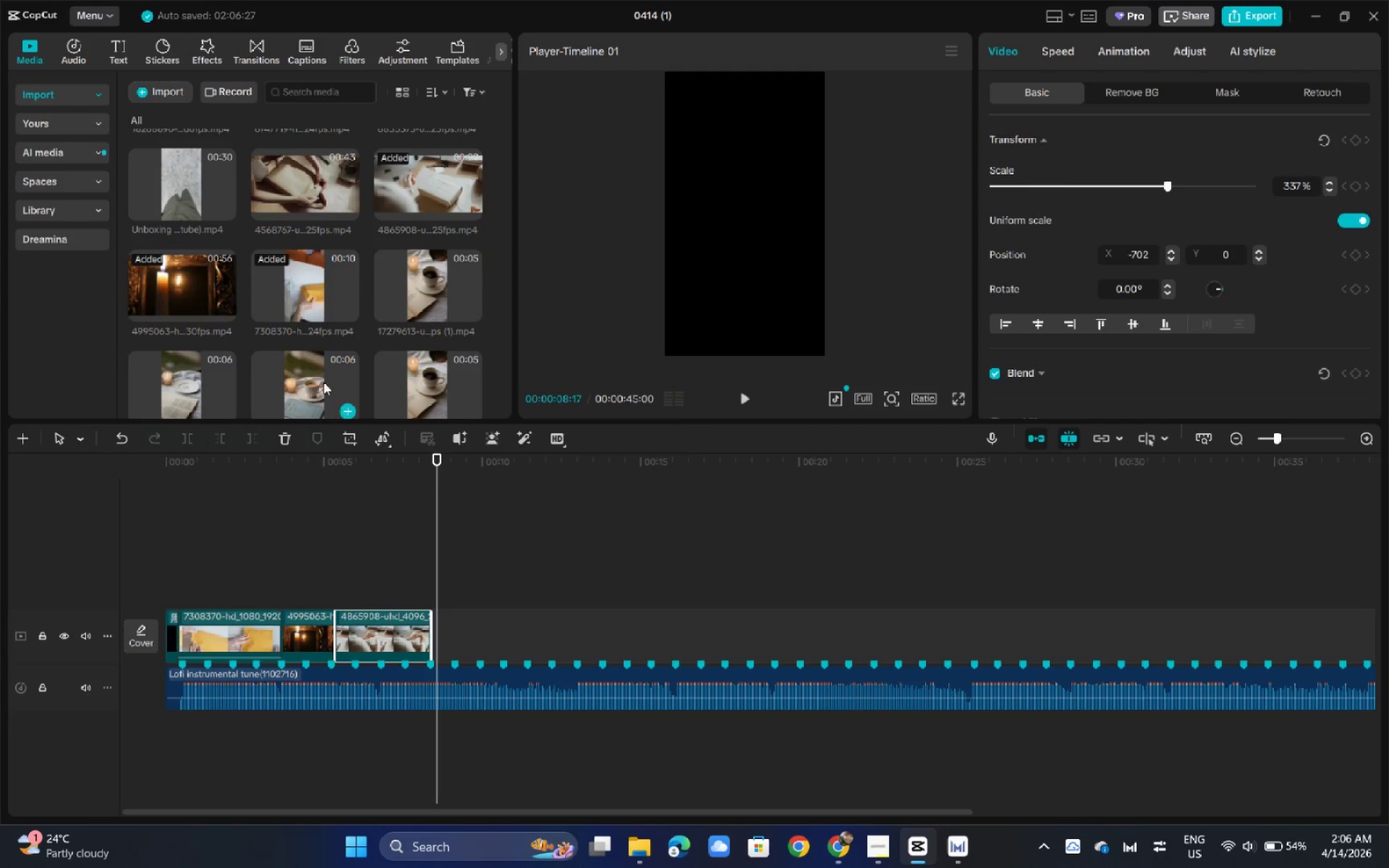 
left_click_drag(start_coordinate=[326, 194], to_coordinate=[459, 626])
 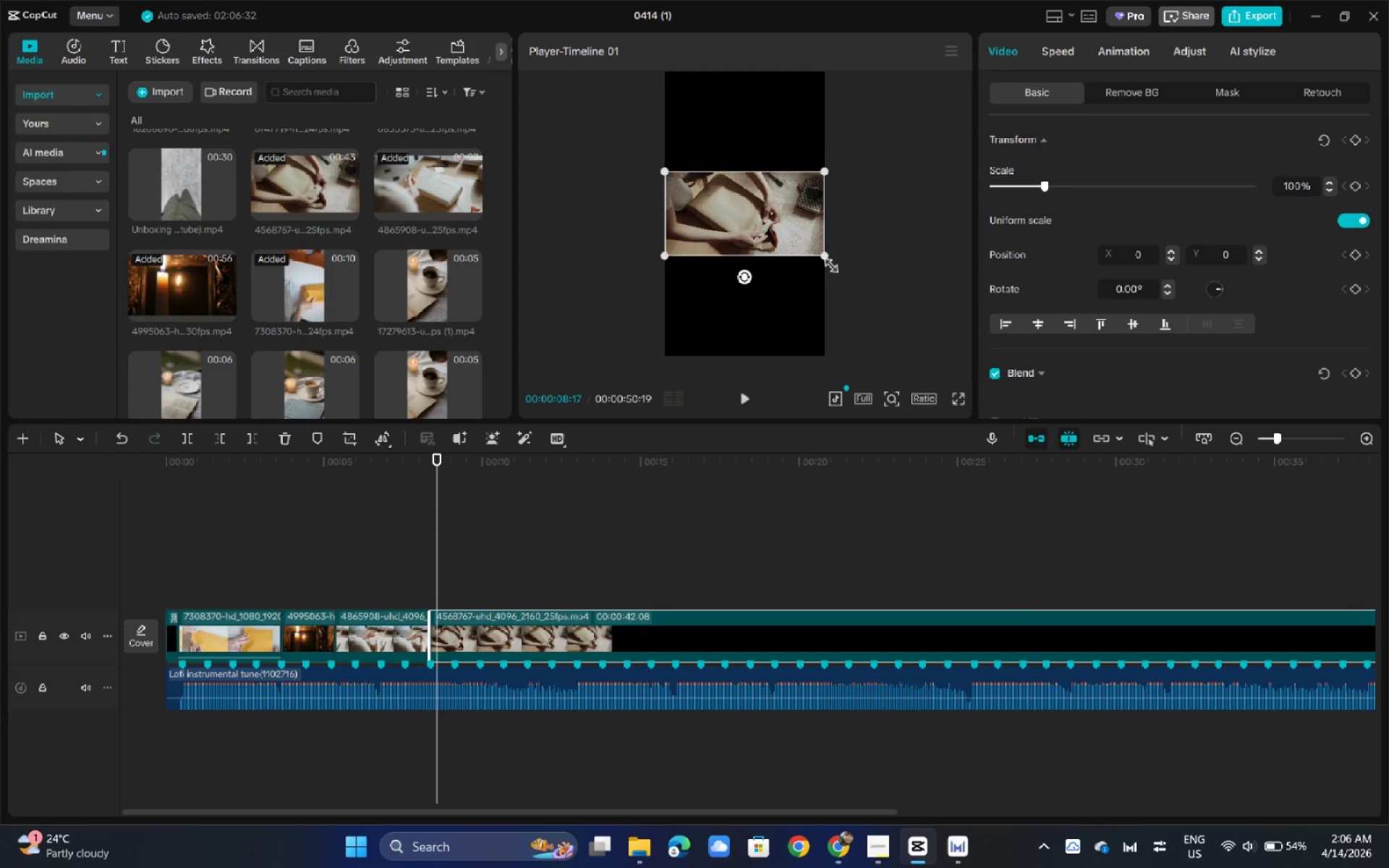 
left_click_drag(start_coordinate=[819, 256], to_coordinate=[1053, 454])
 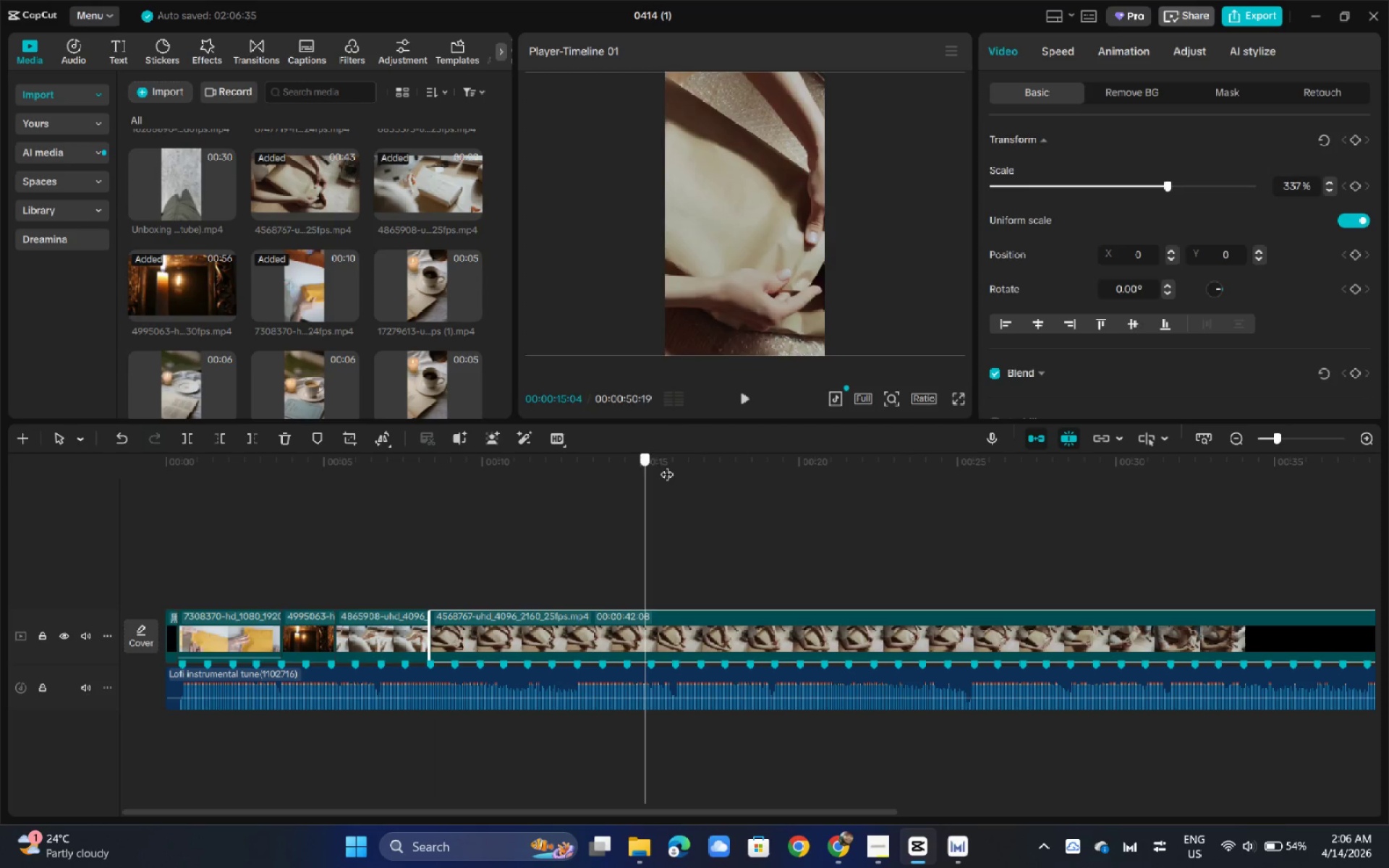 
left_click_drag(start_coordinate=[645, 468], to_coordinate=[1071, 485])
 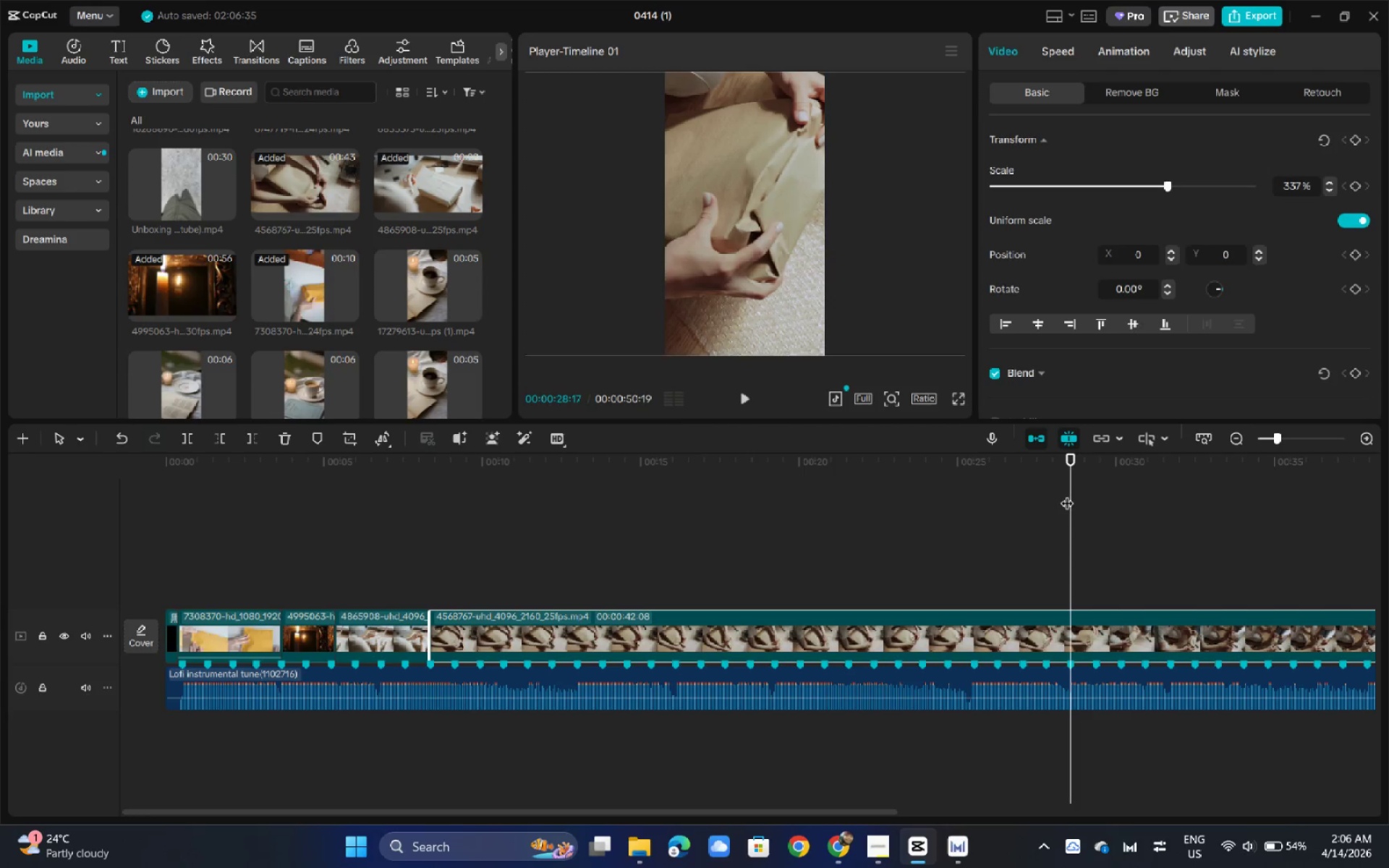 
key(Control+ControlLeft)
 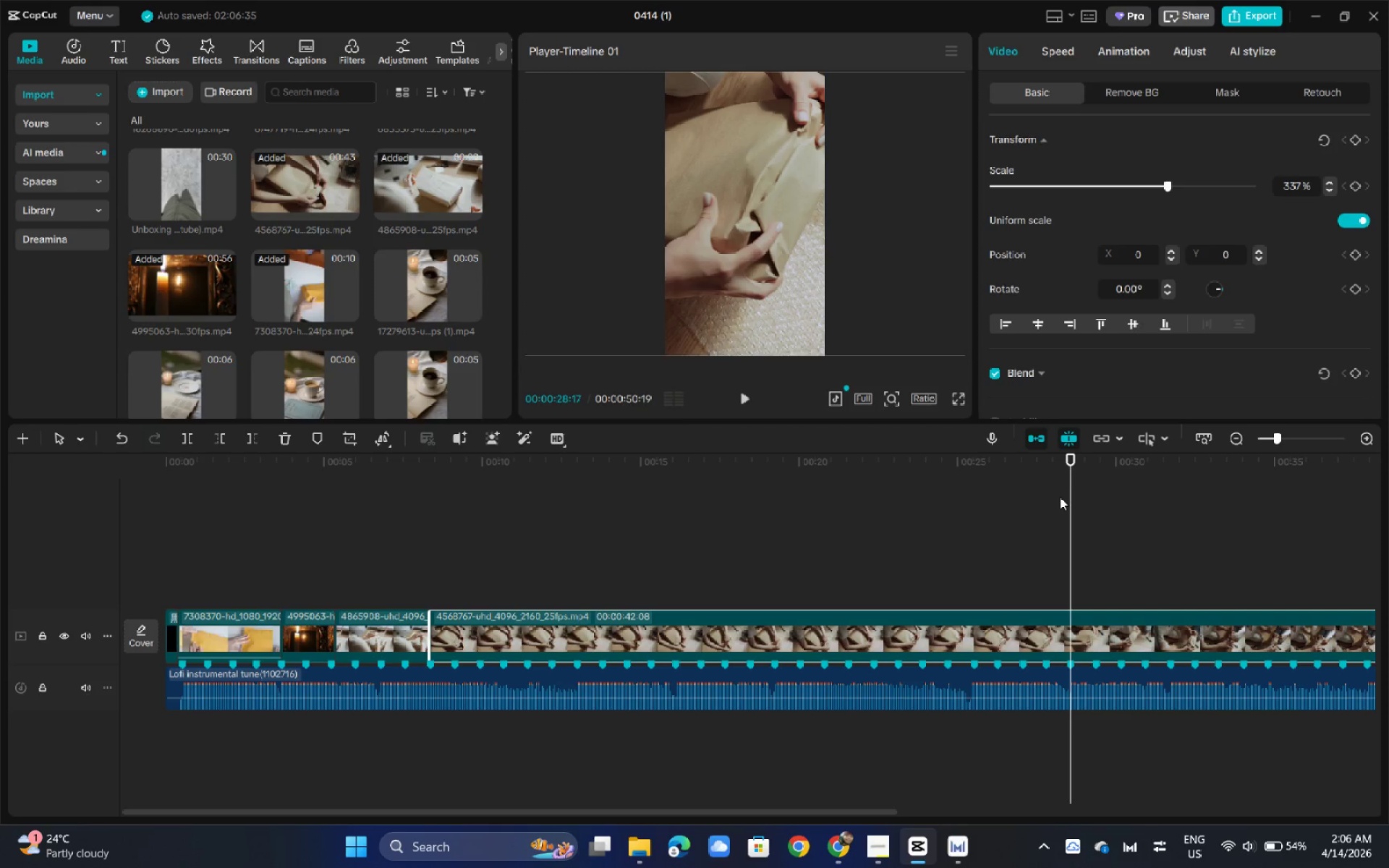 
key(Control+V)
 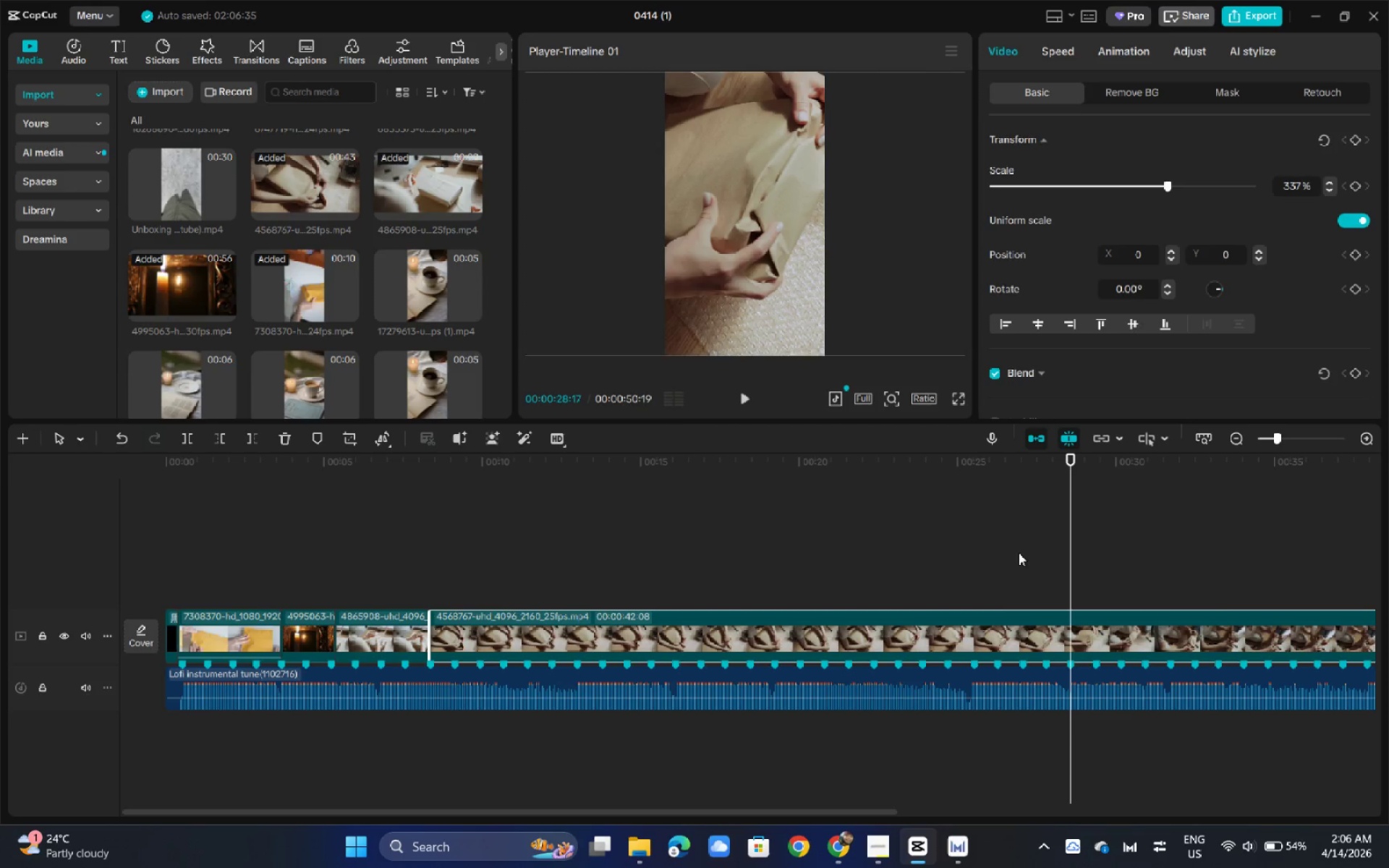 
key(Control+B)
 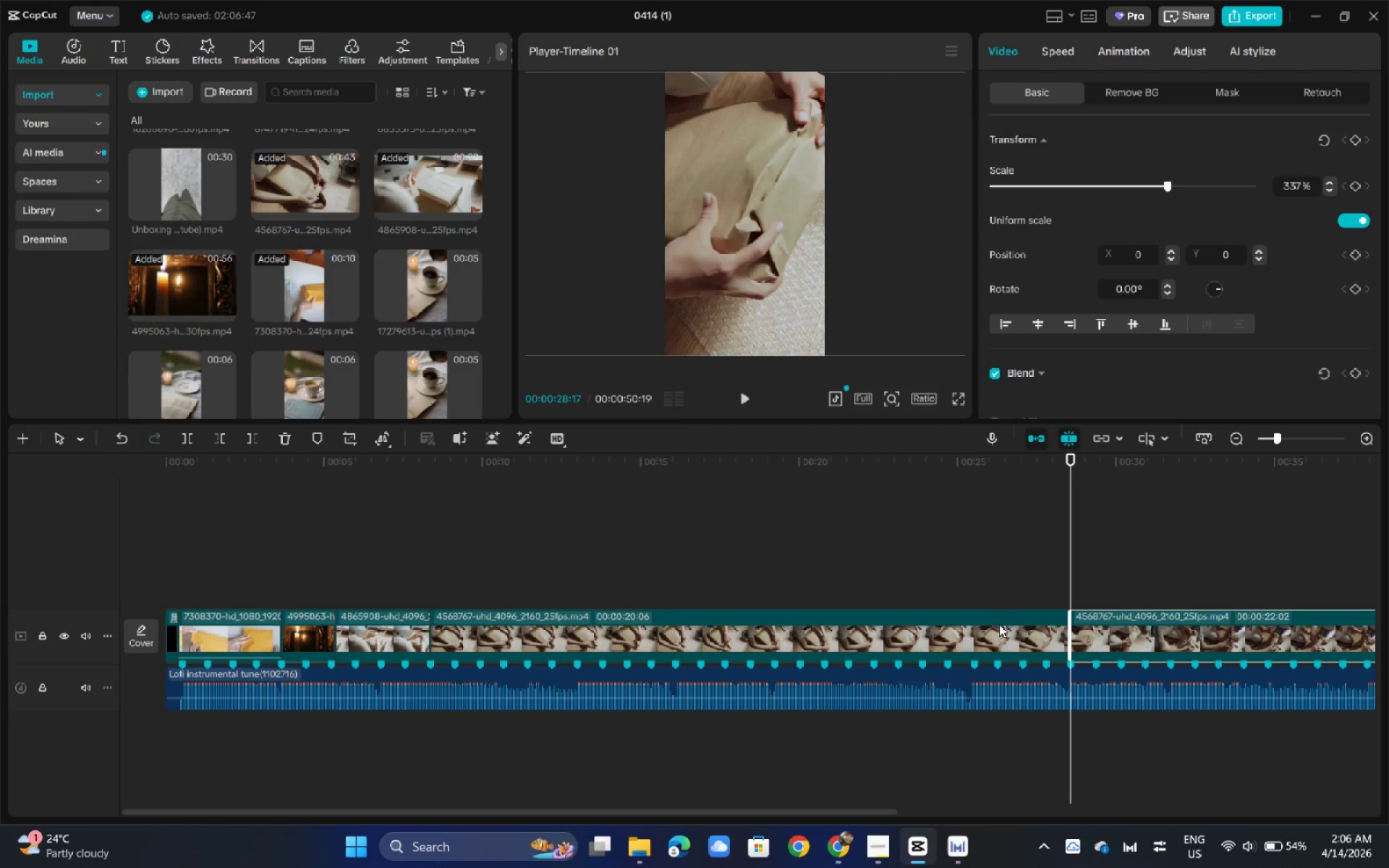 
left_click([999, 624])
 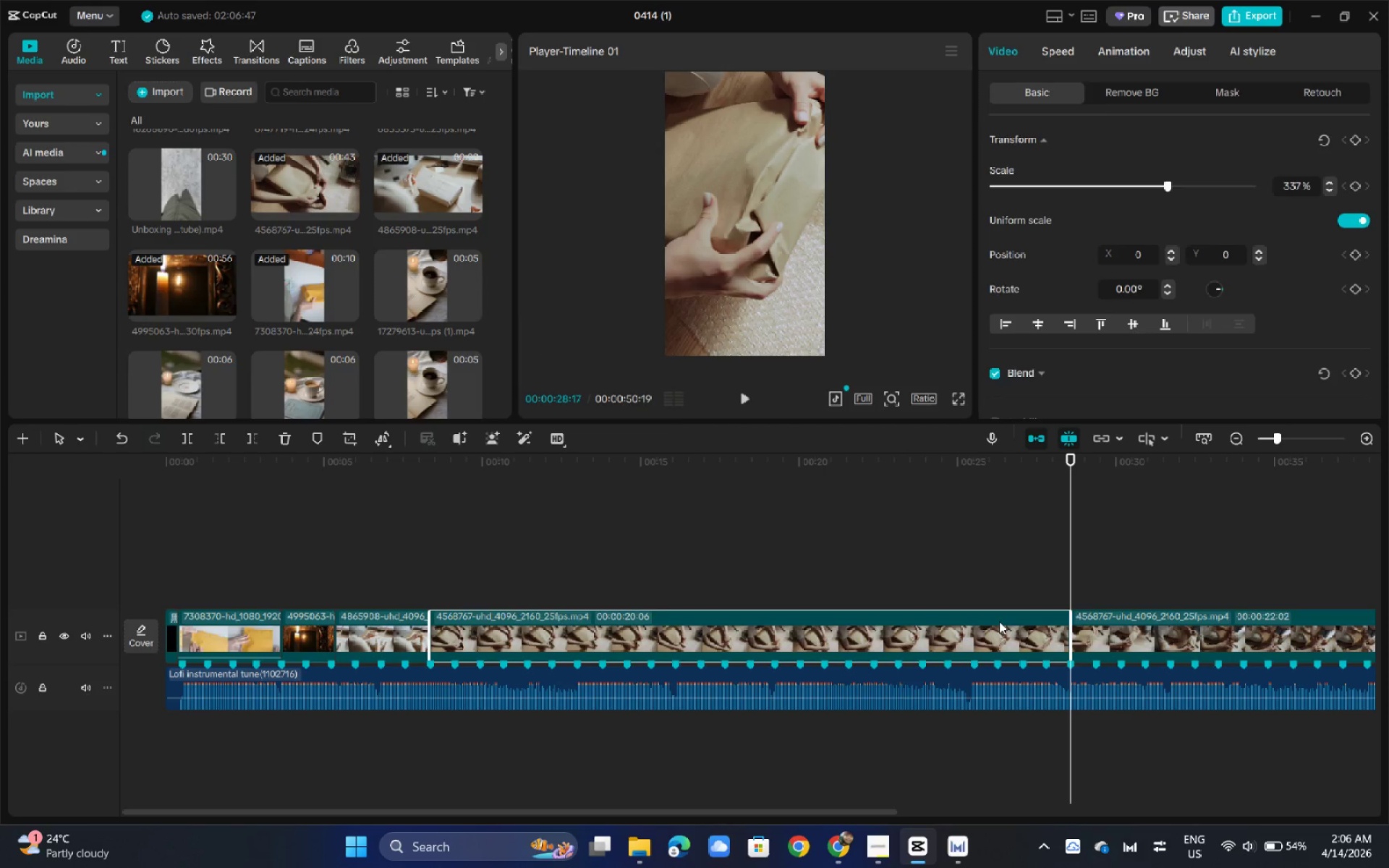 
key(Backspace)
 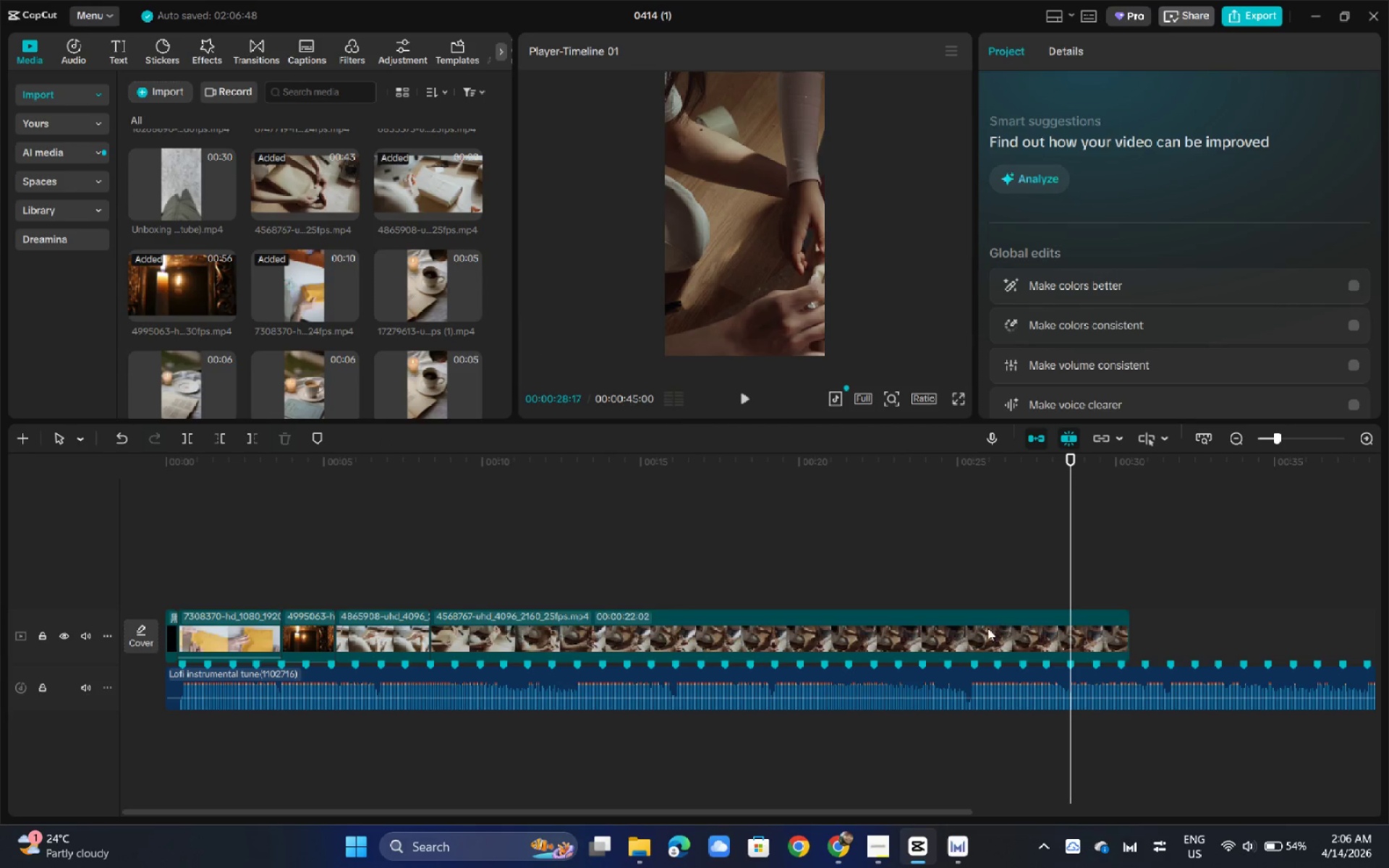 
left_click([263, 467])
 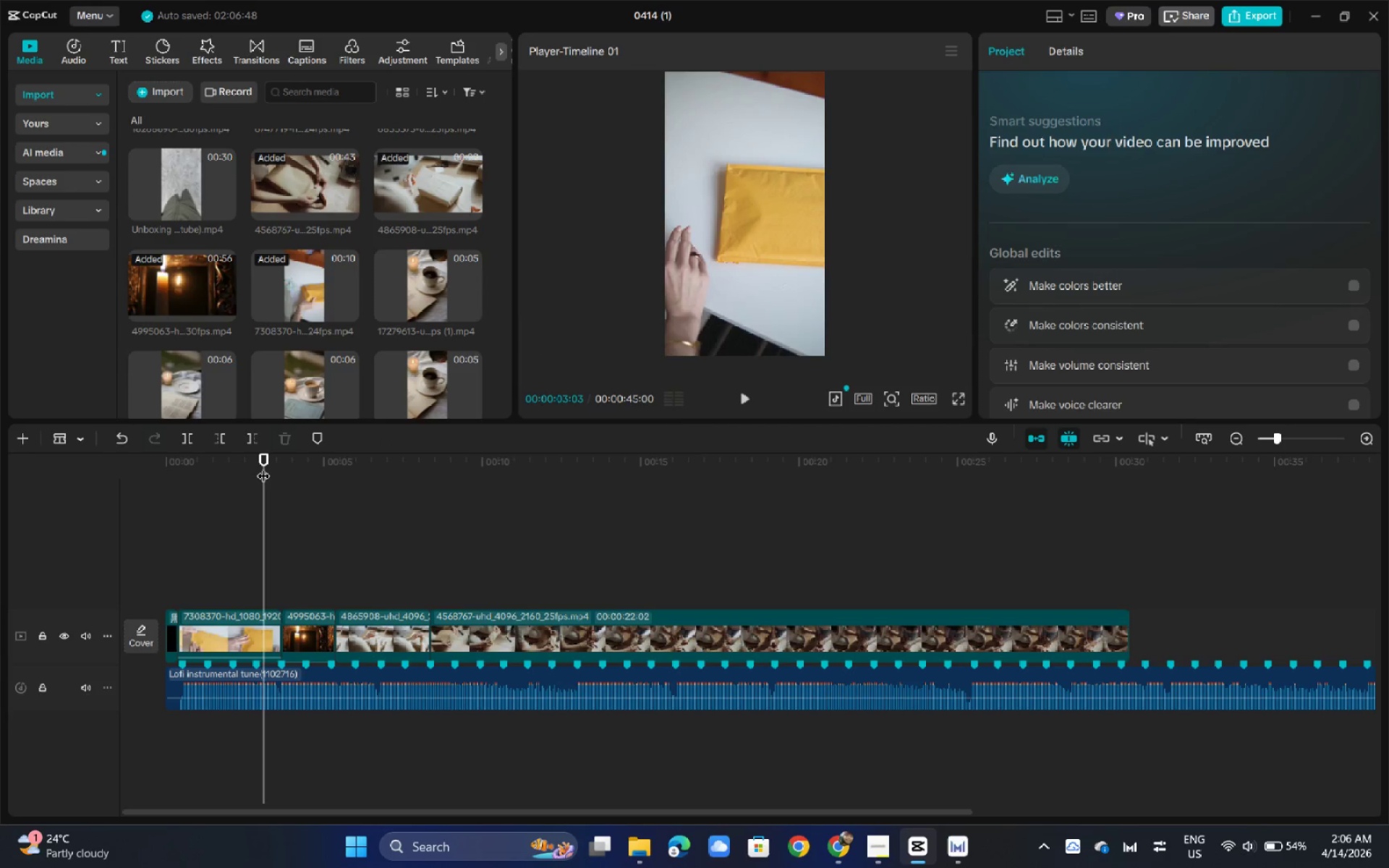 
key(B)
 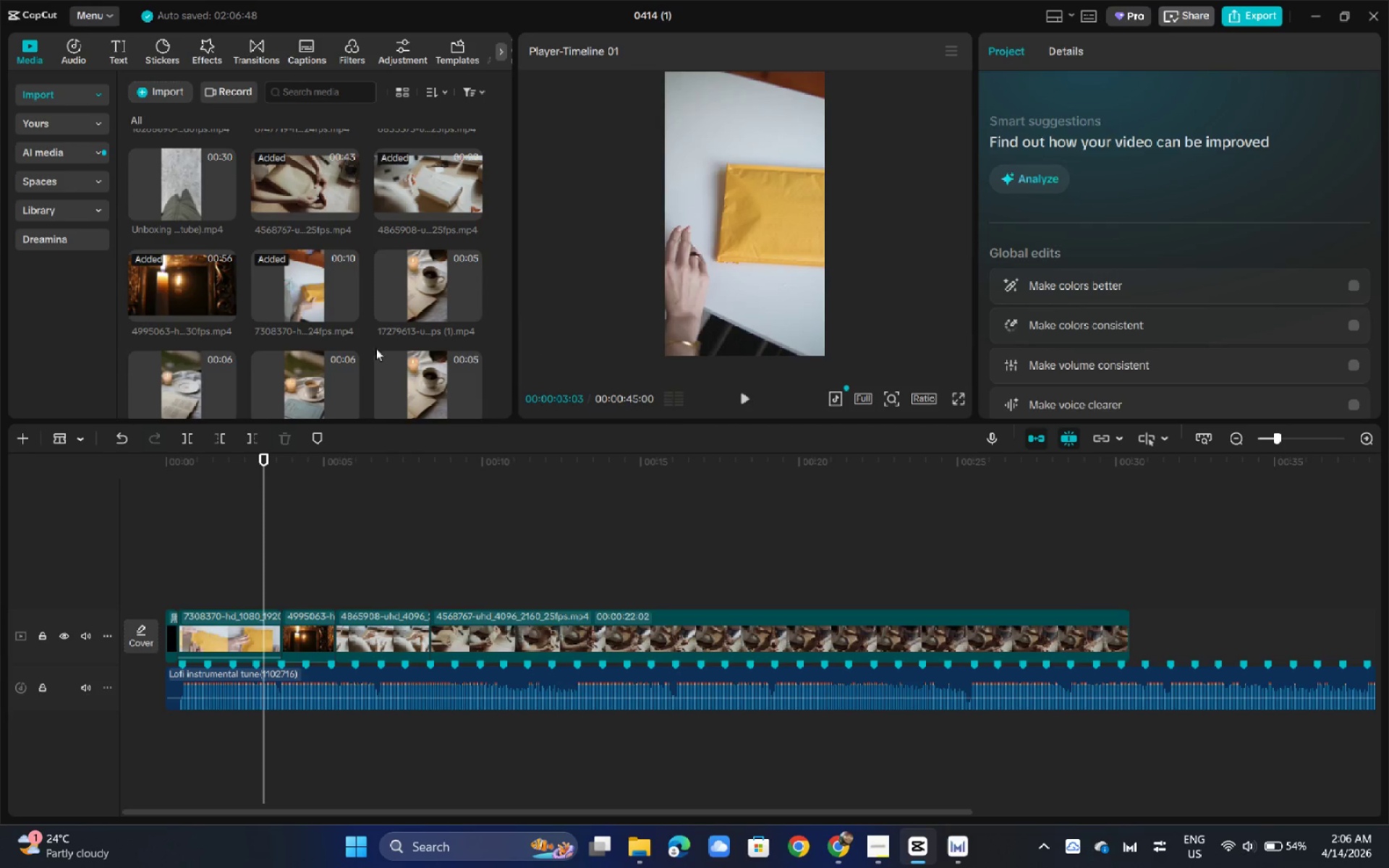 
key(Space)
 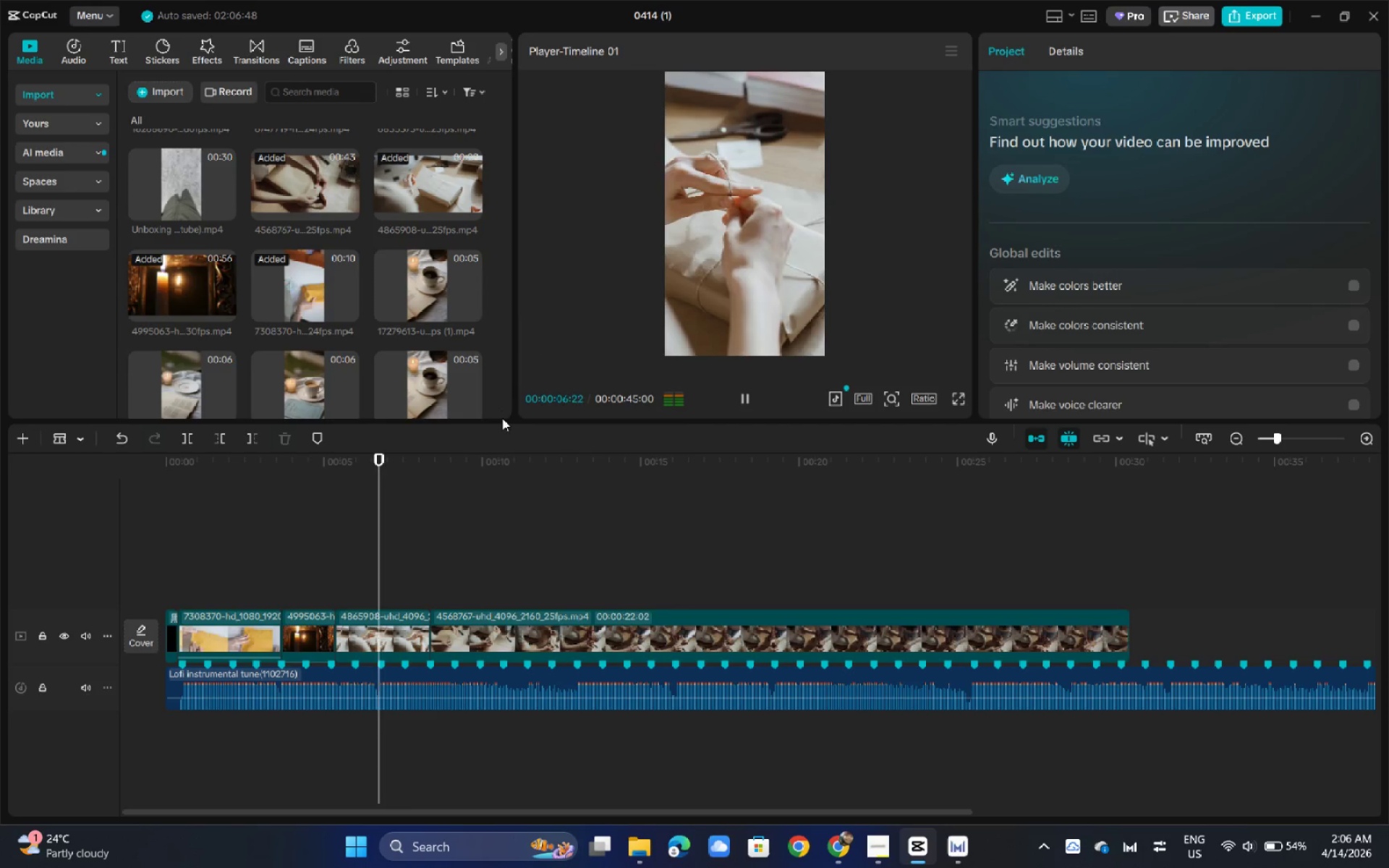 
key(Space)
 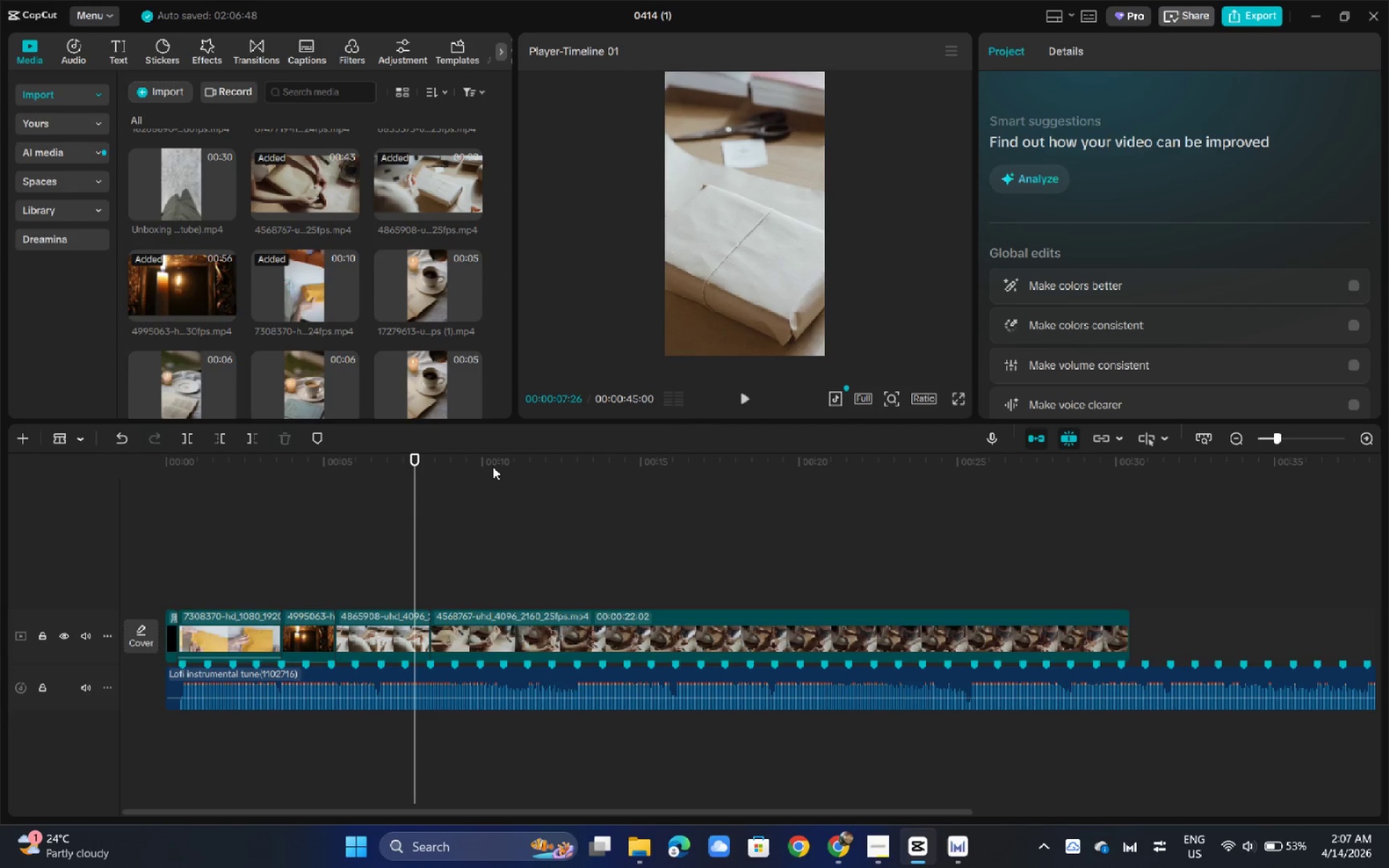 
wait(11.88)
 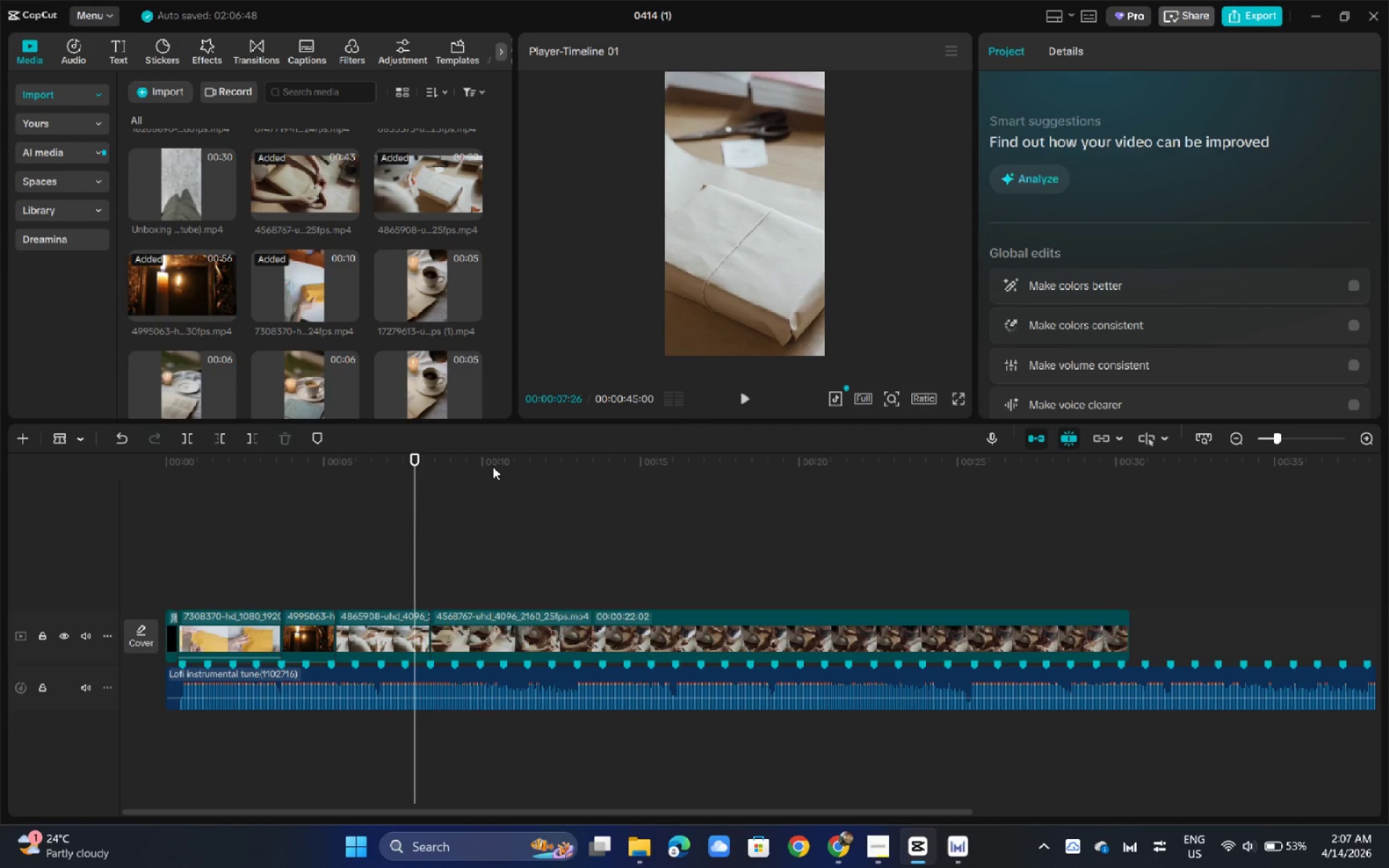 
key(A)
 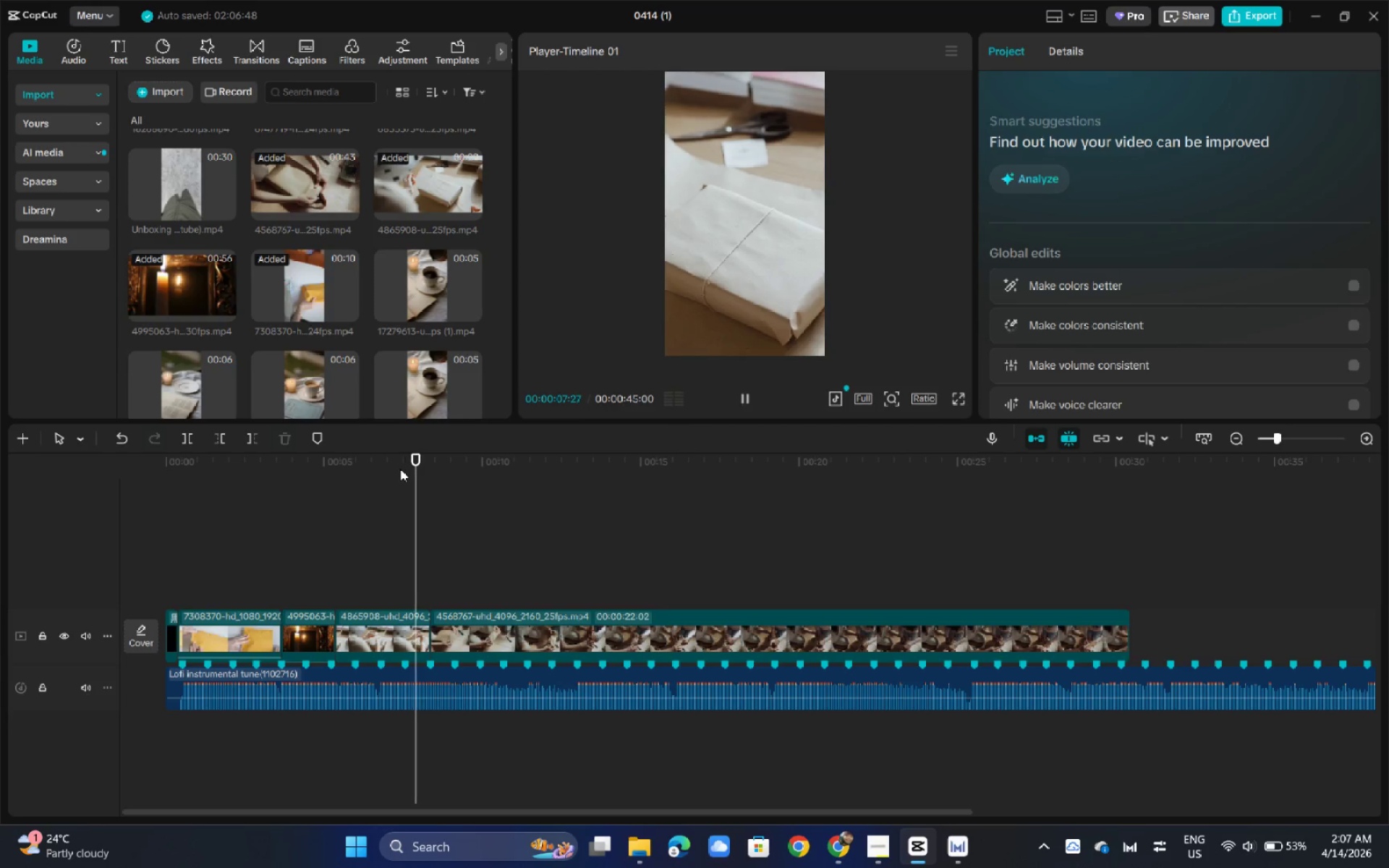 
key(Space)
 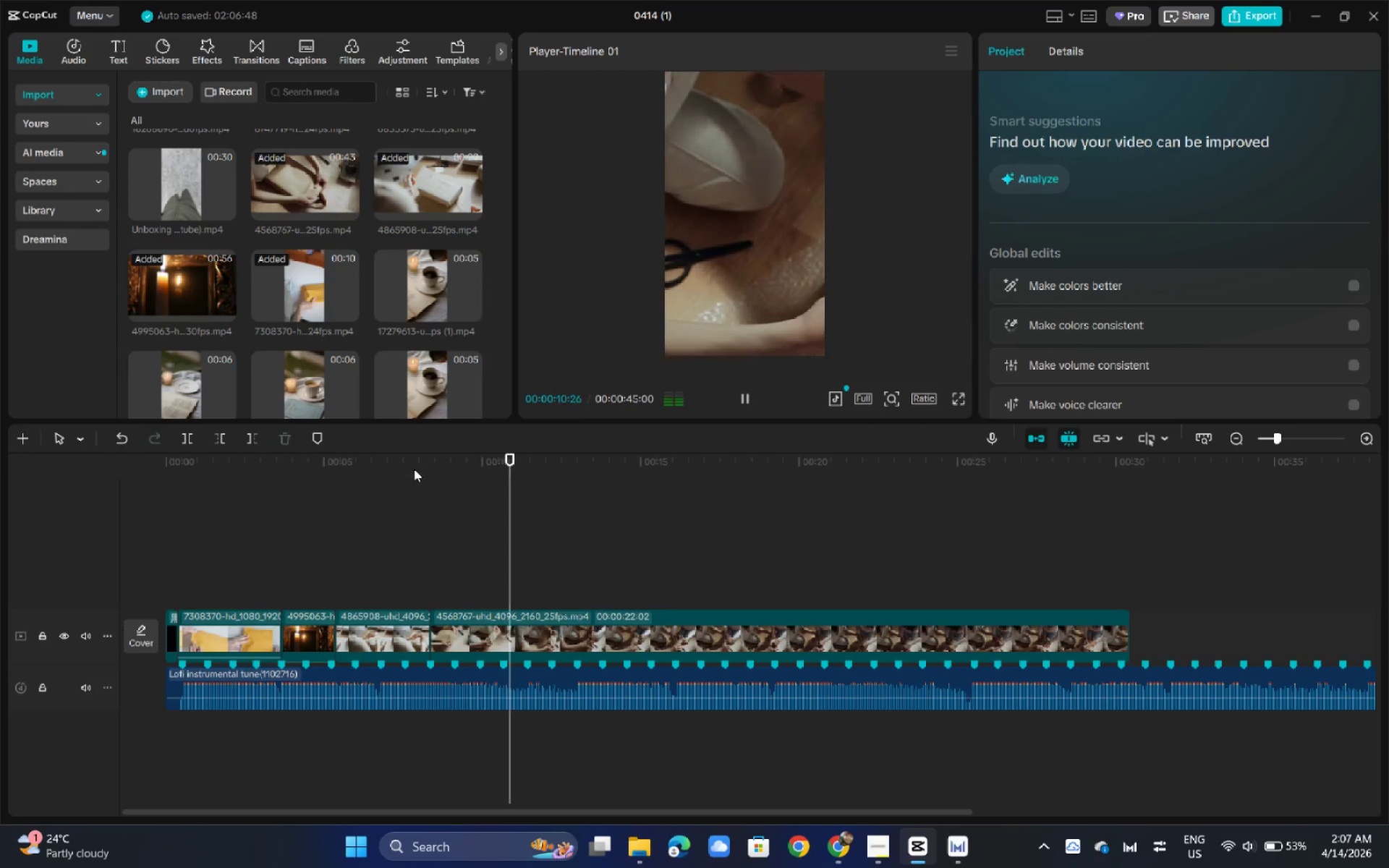 
left_click_drag(start_coordinate=[529, 459], to_coordinate=[504, 517])
 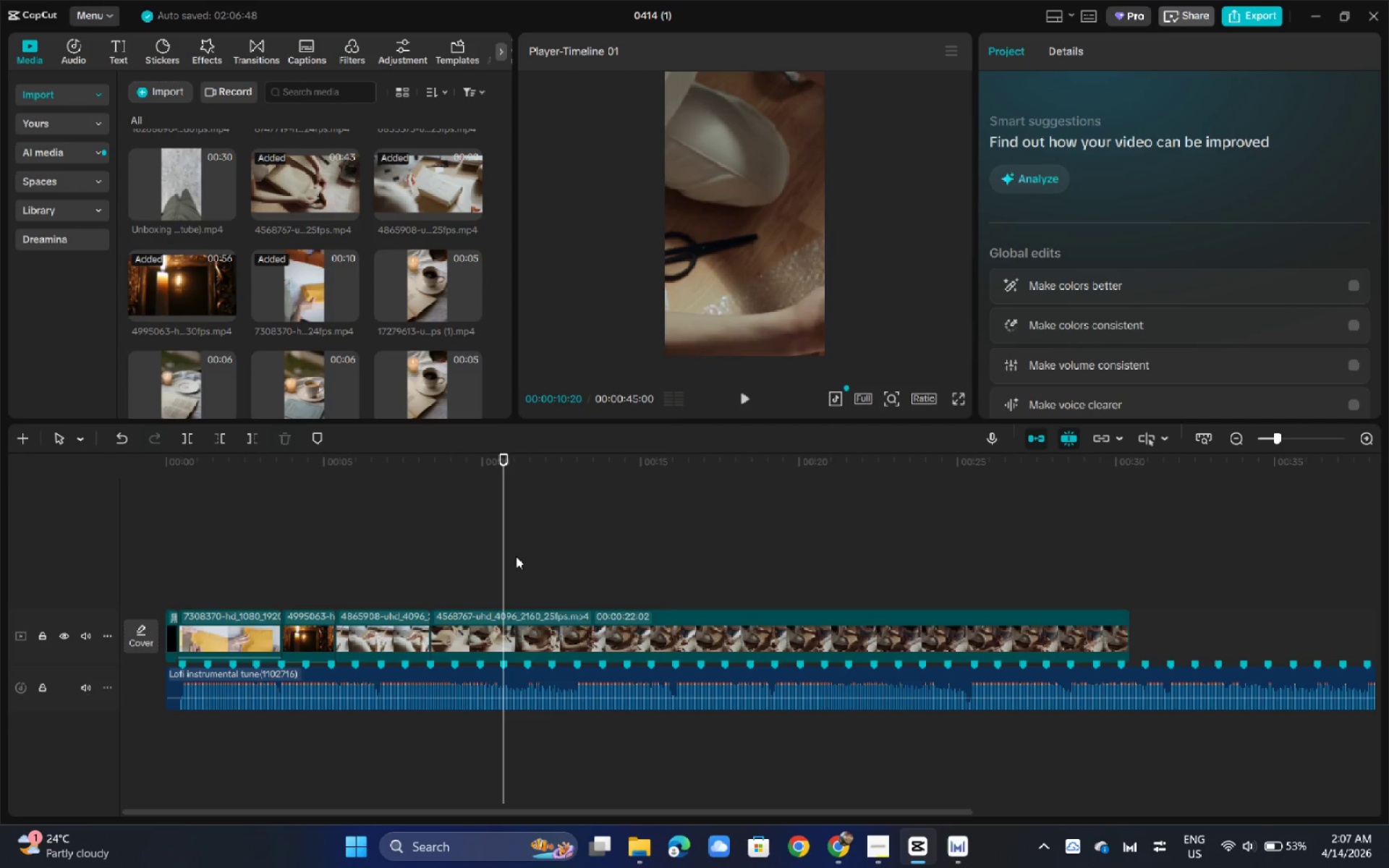 
key(Control+Space)
 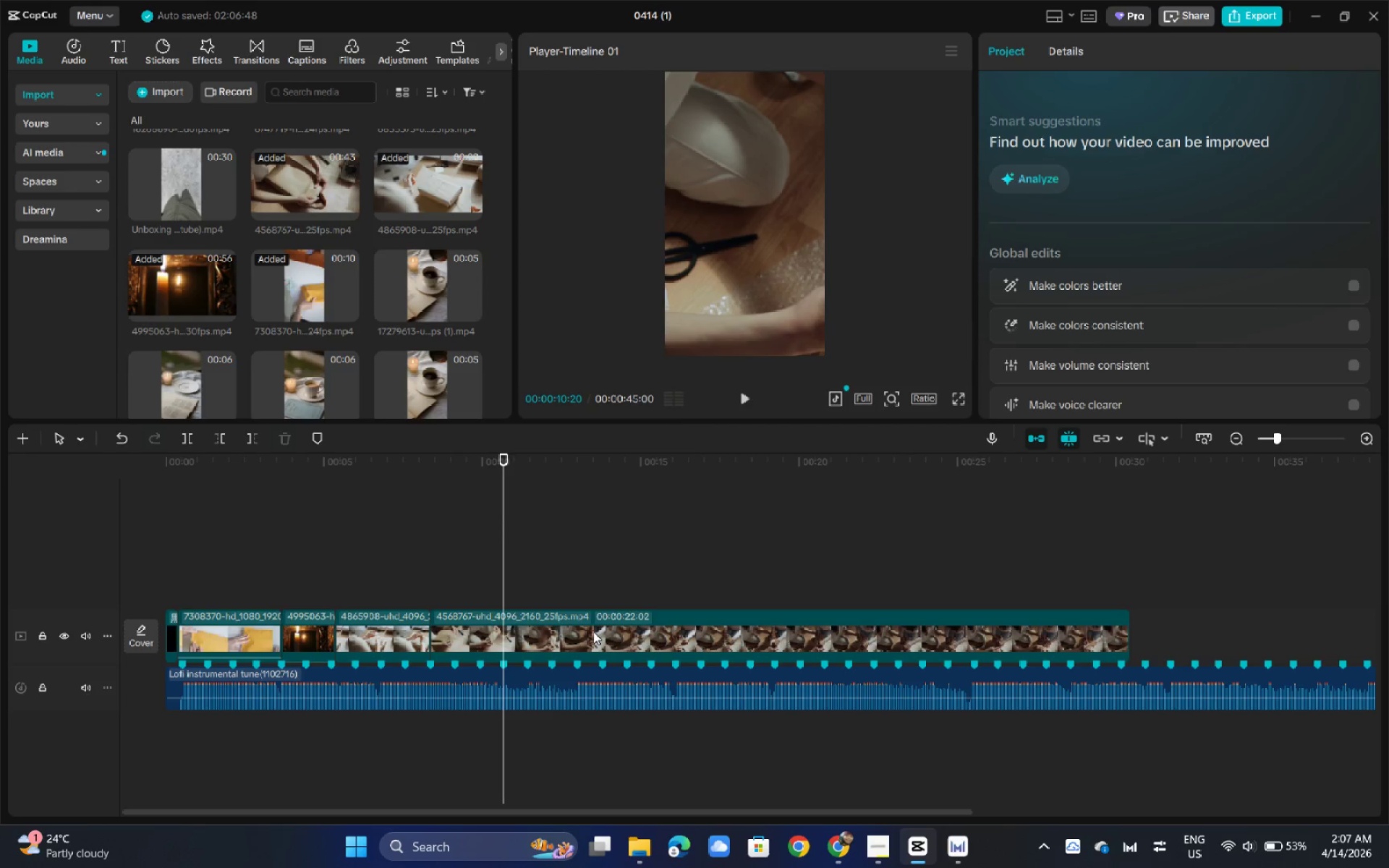 
left_click([593, 631])
 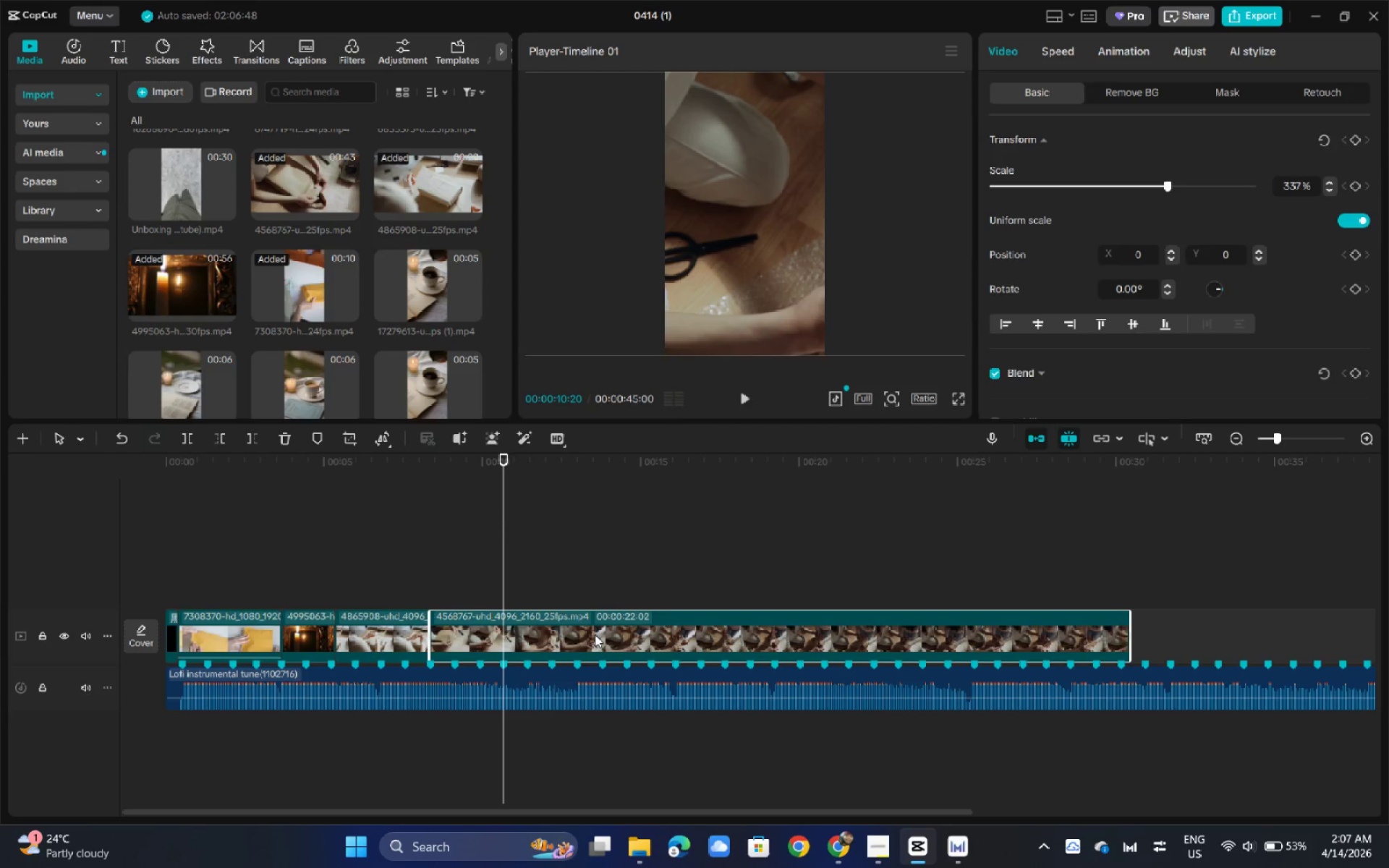 
key(Control+B)
 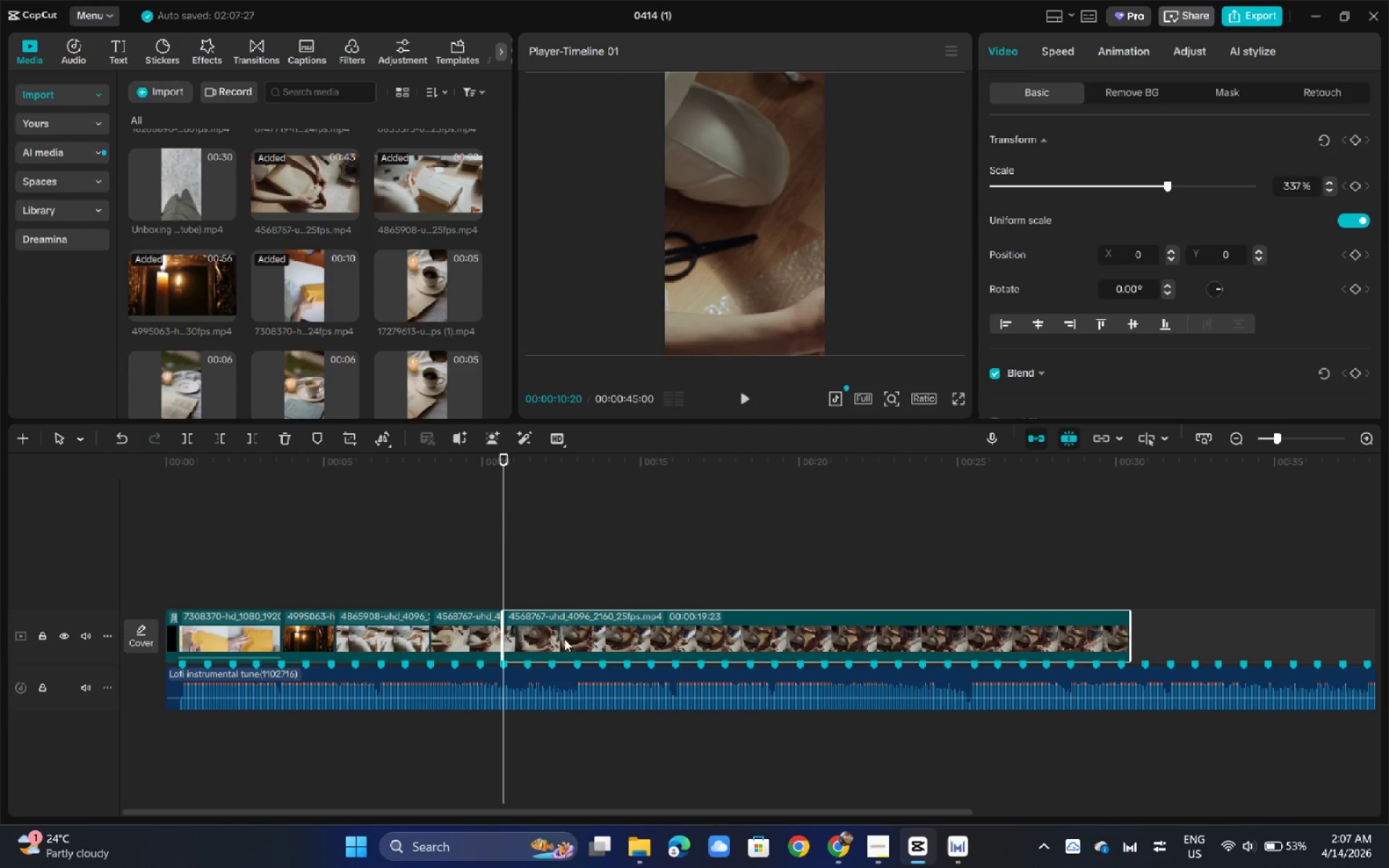 
left_click([564, 639])
 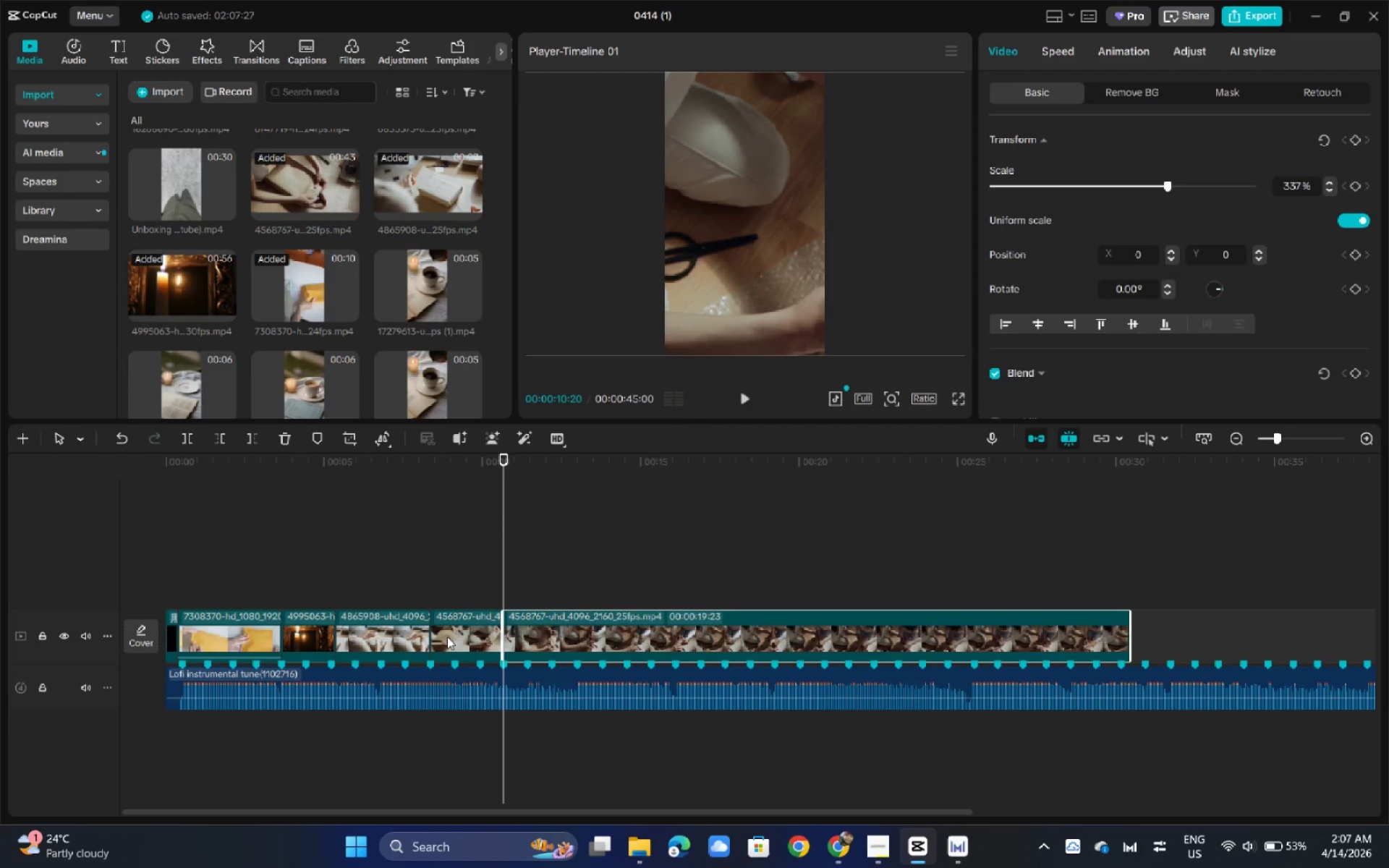 
key(Backspace)
 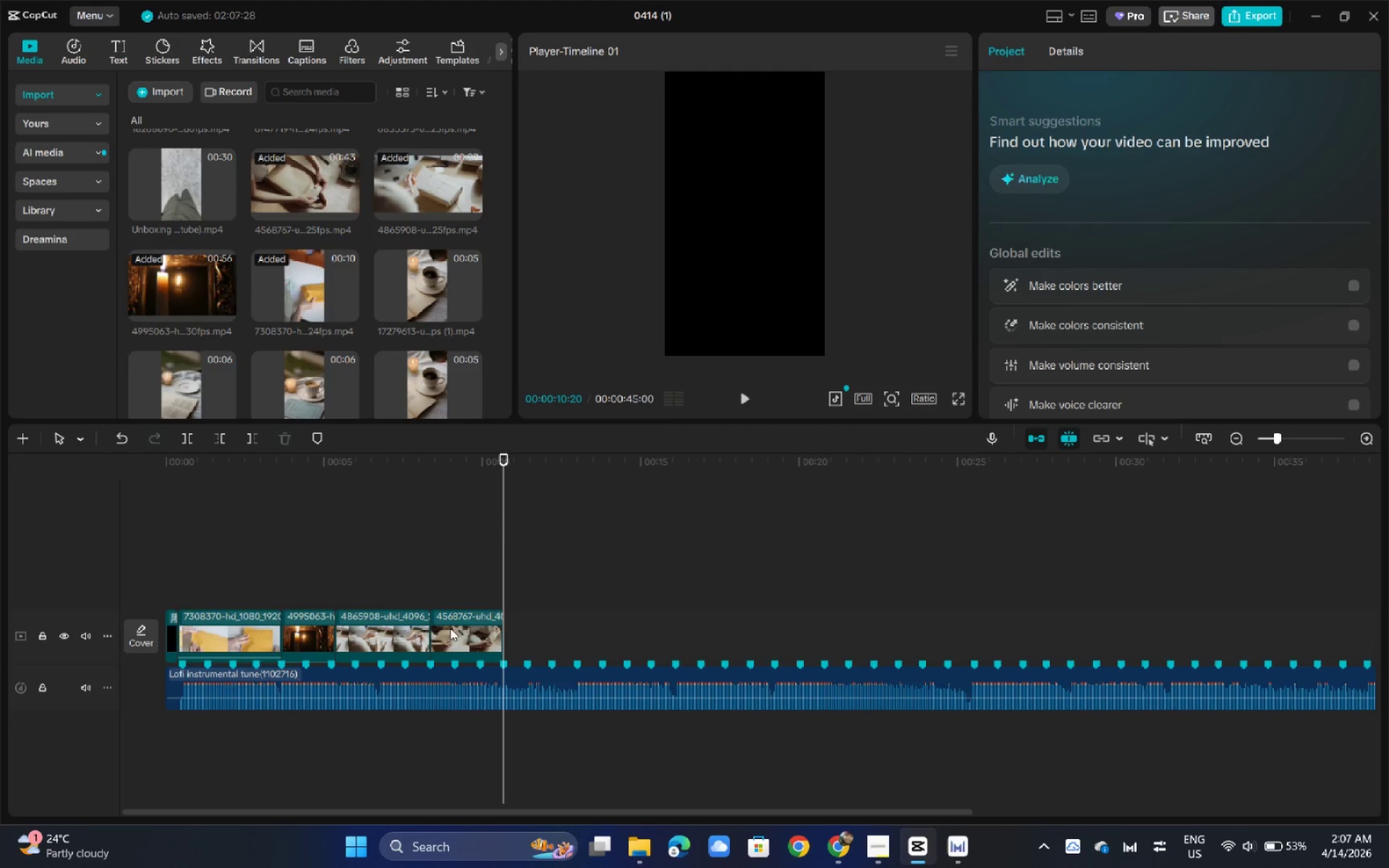 
left_click([450, 628])
 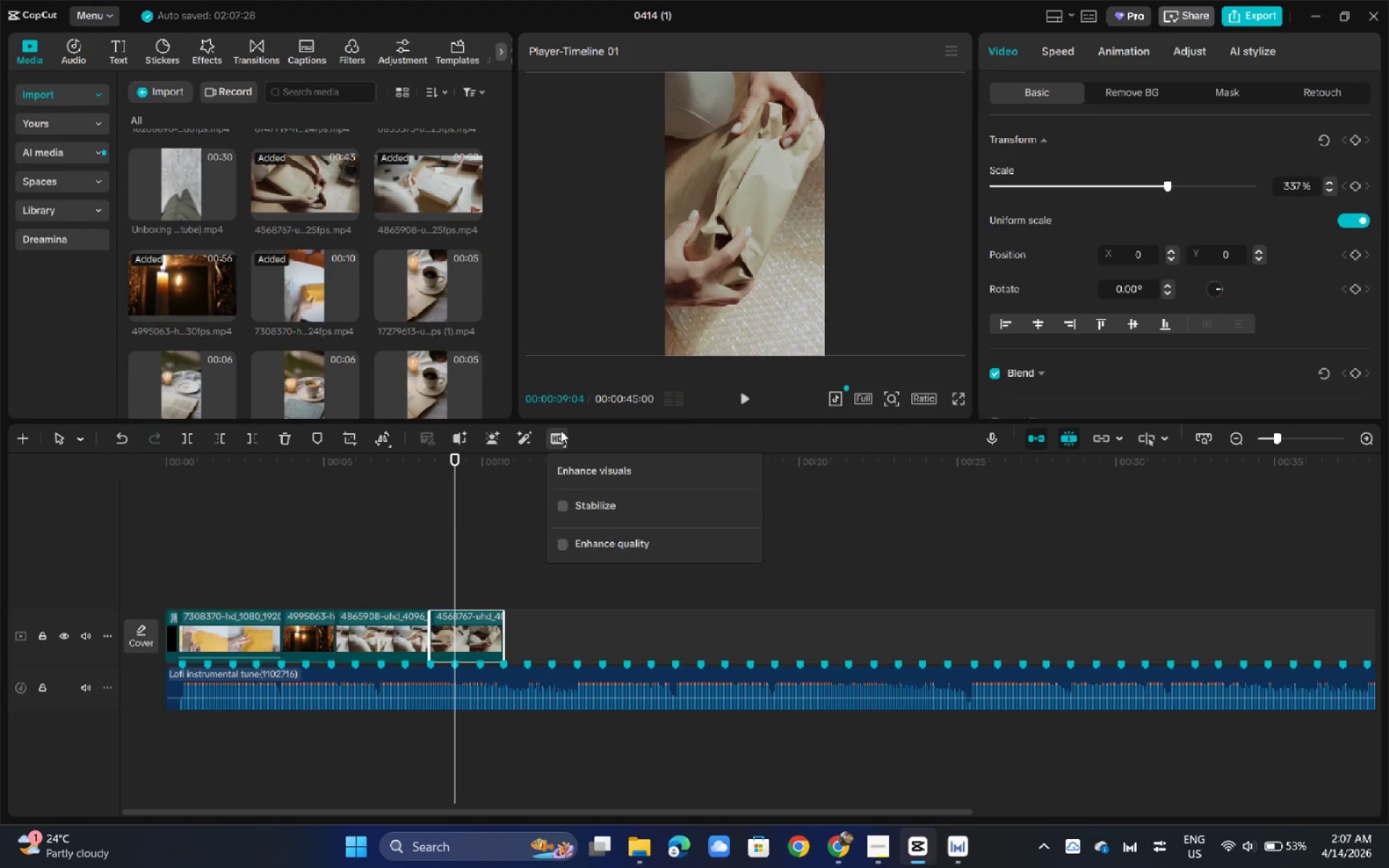 
right_click([462, 615])
 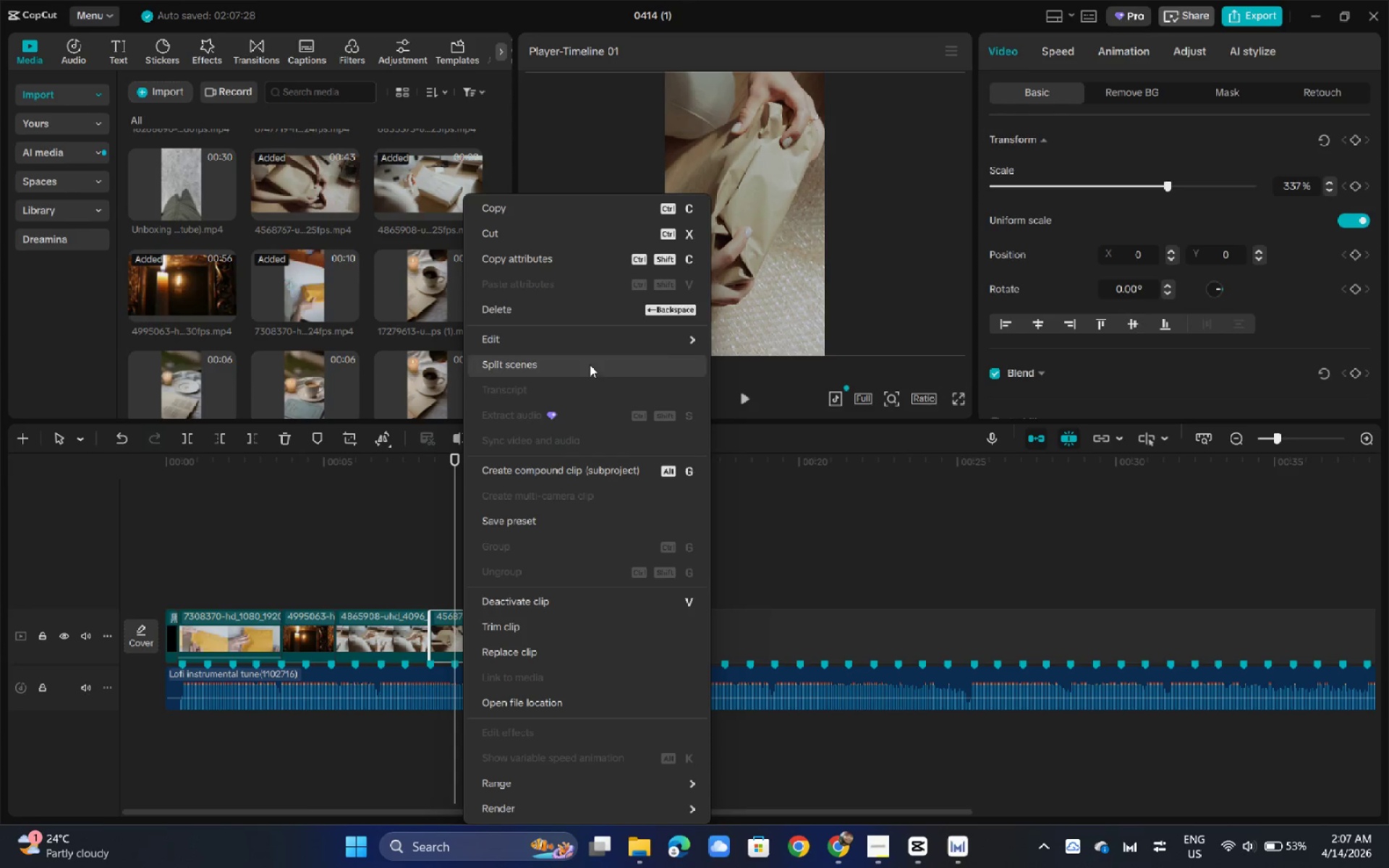 
left_click([582, 346])
 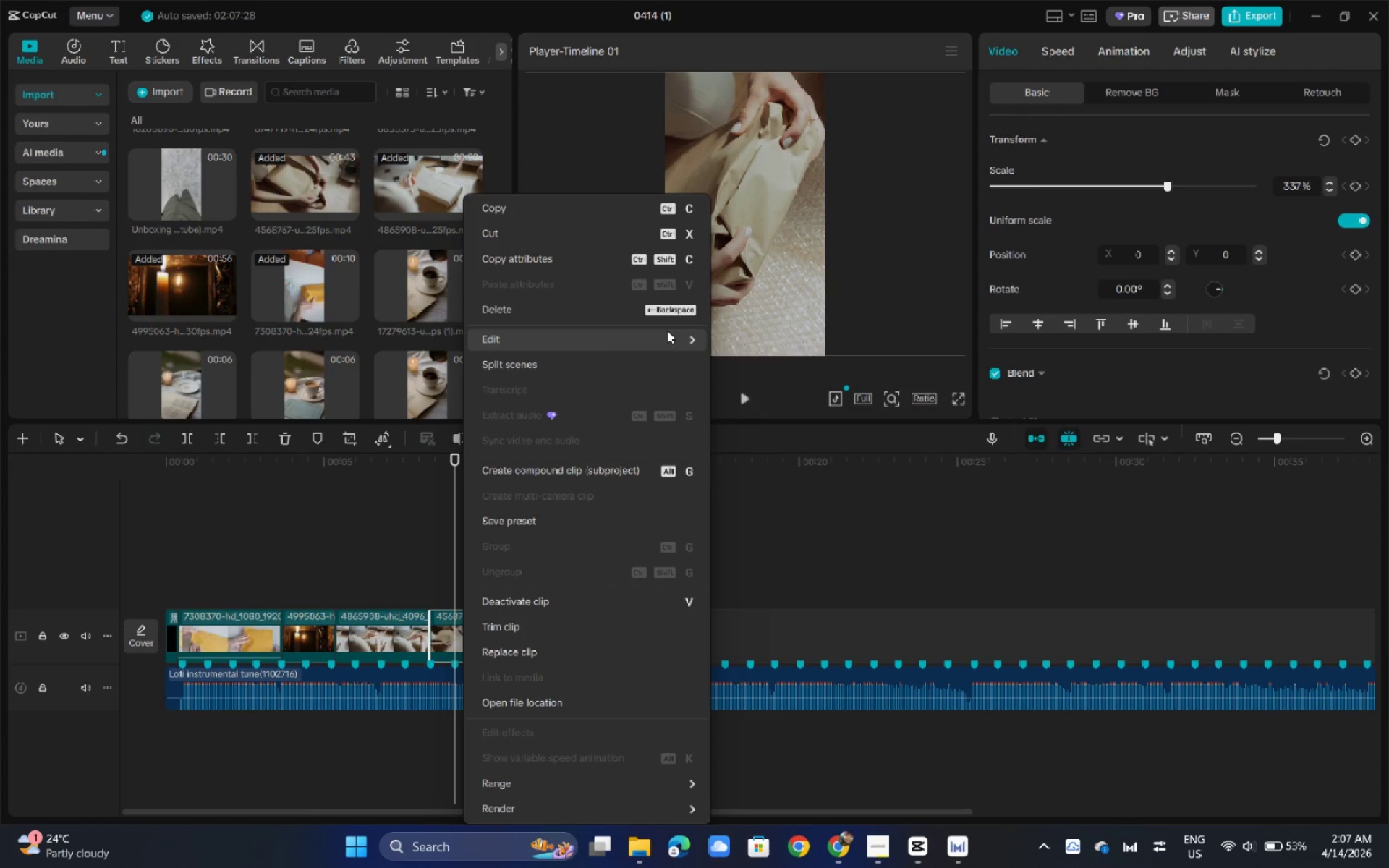 
left_click([667, 331])
 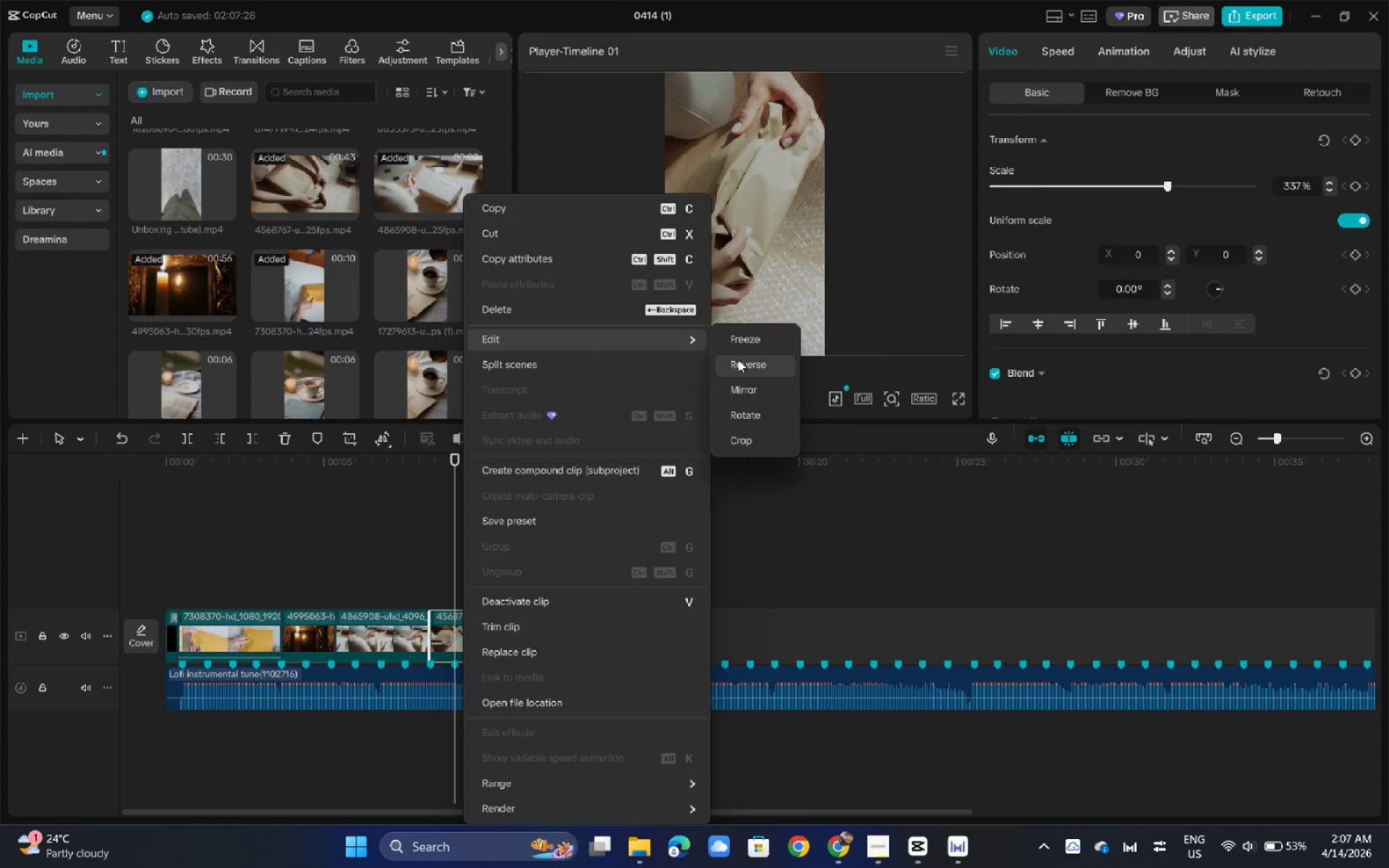 
left_click([739, 361])
 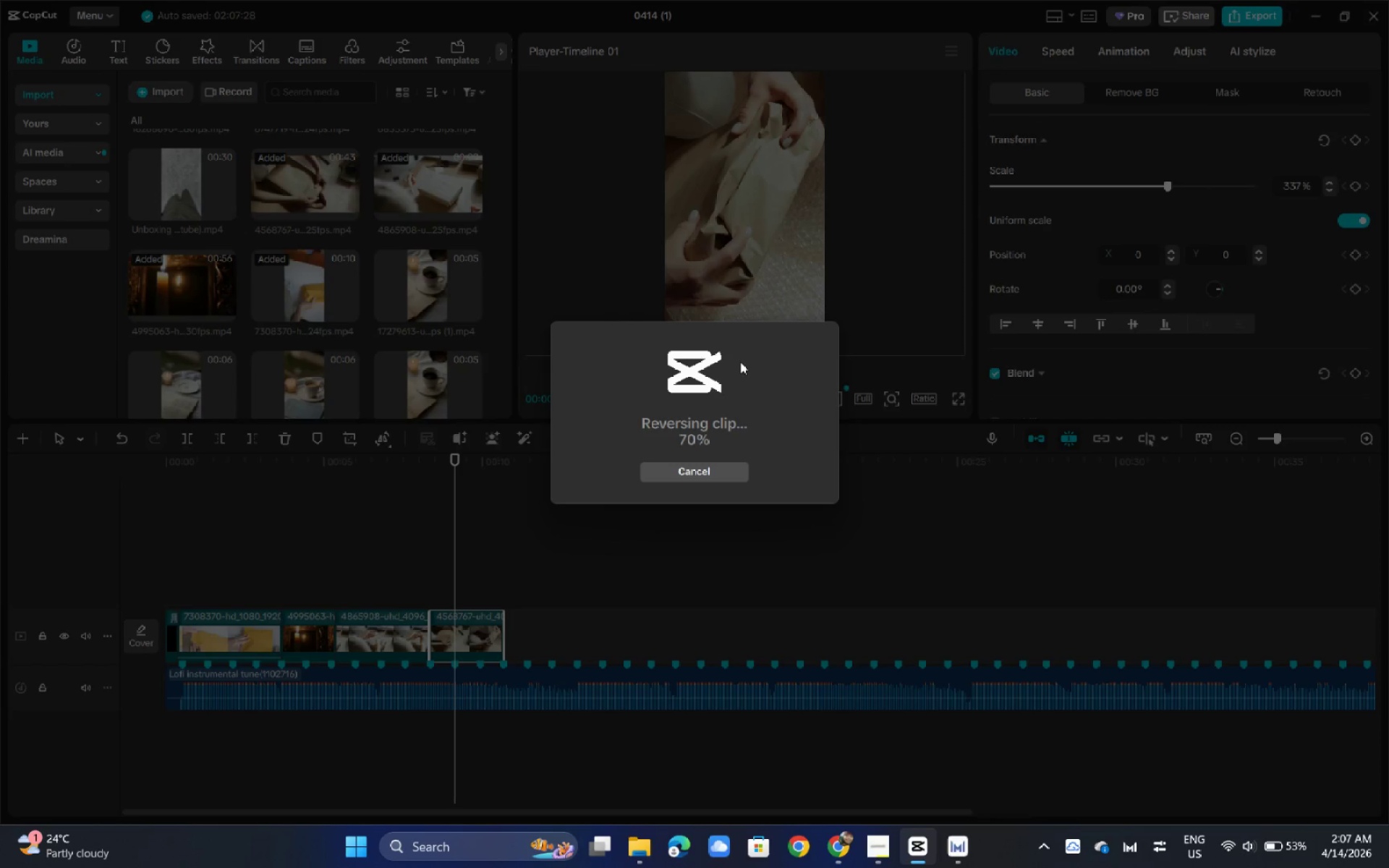 
wait(22.28)
 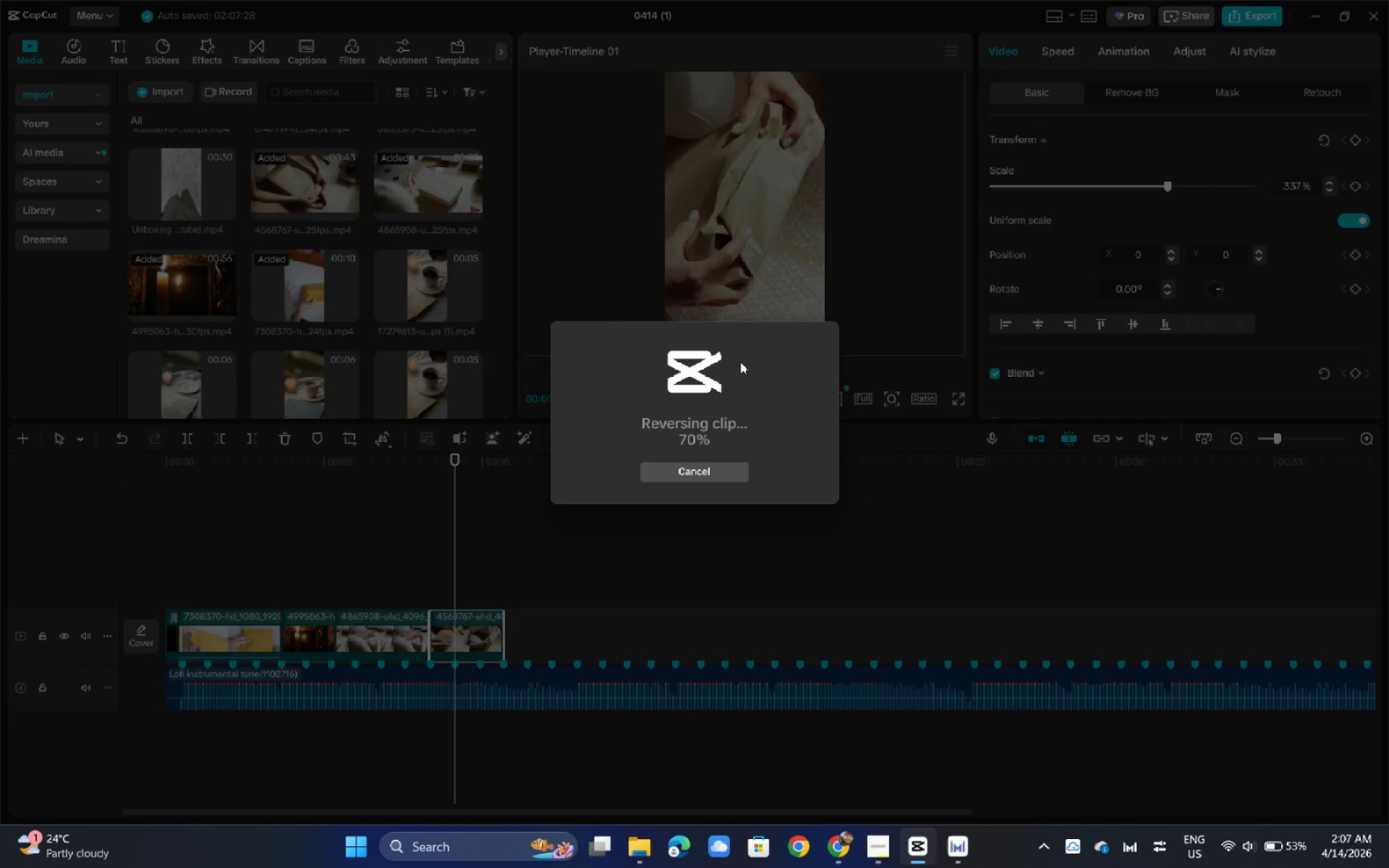 
left_click([394, 487])
 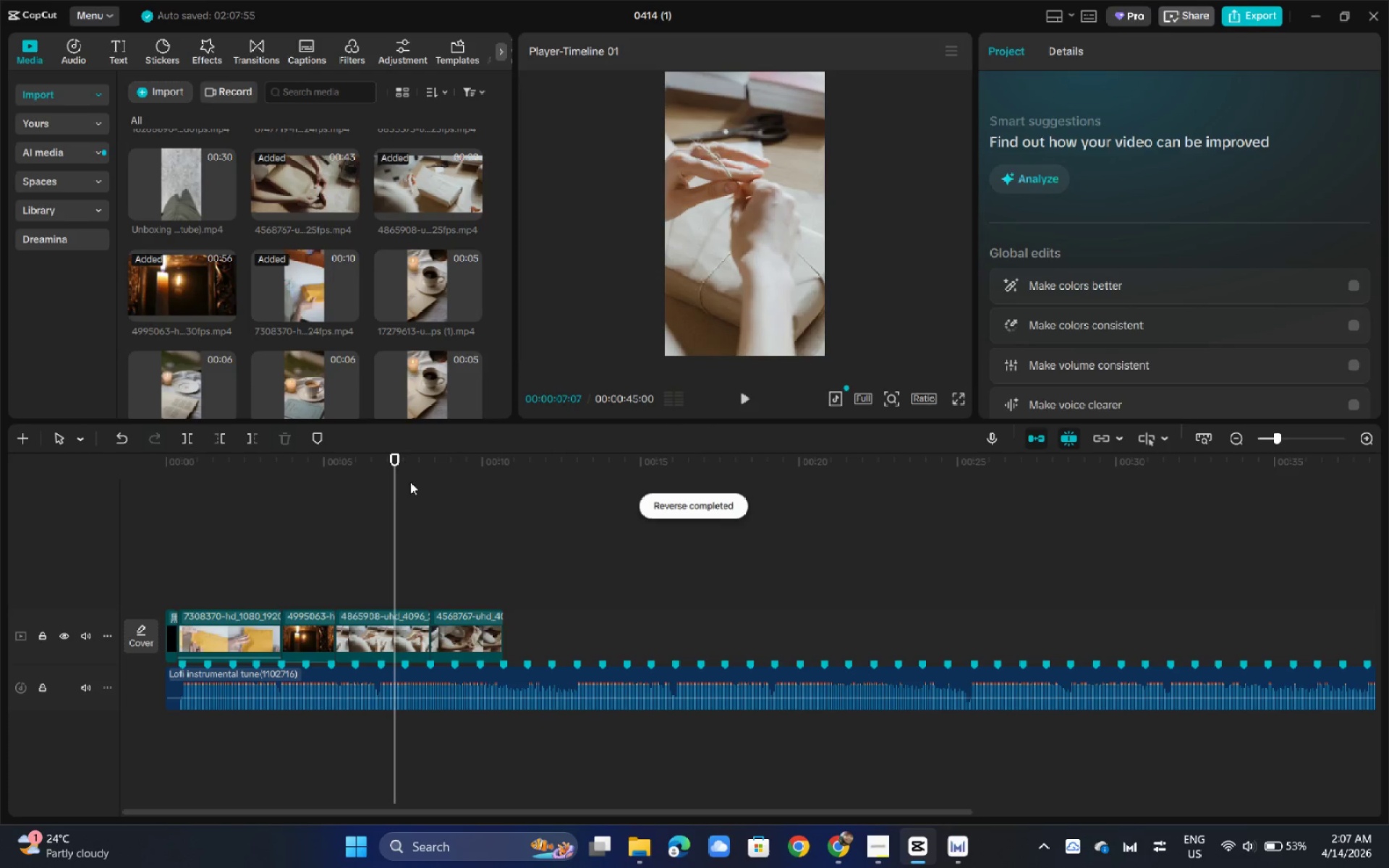 
key(Space)
 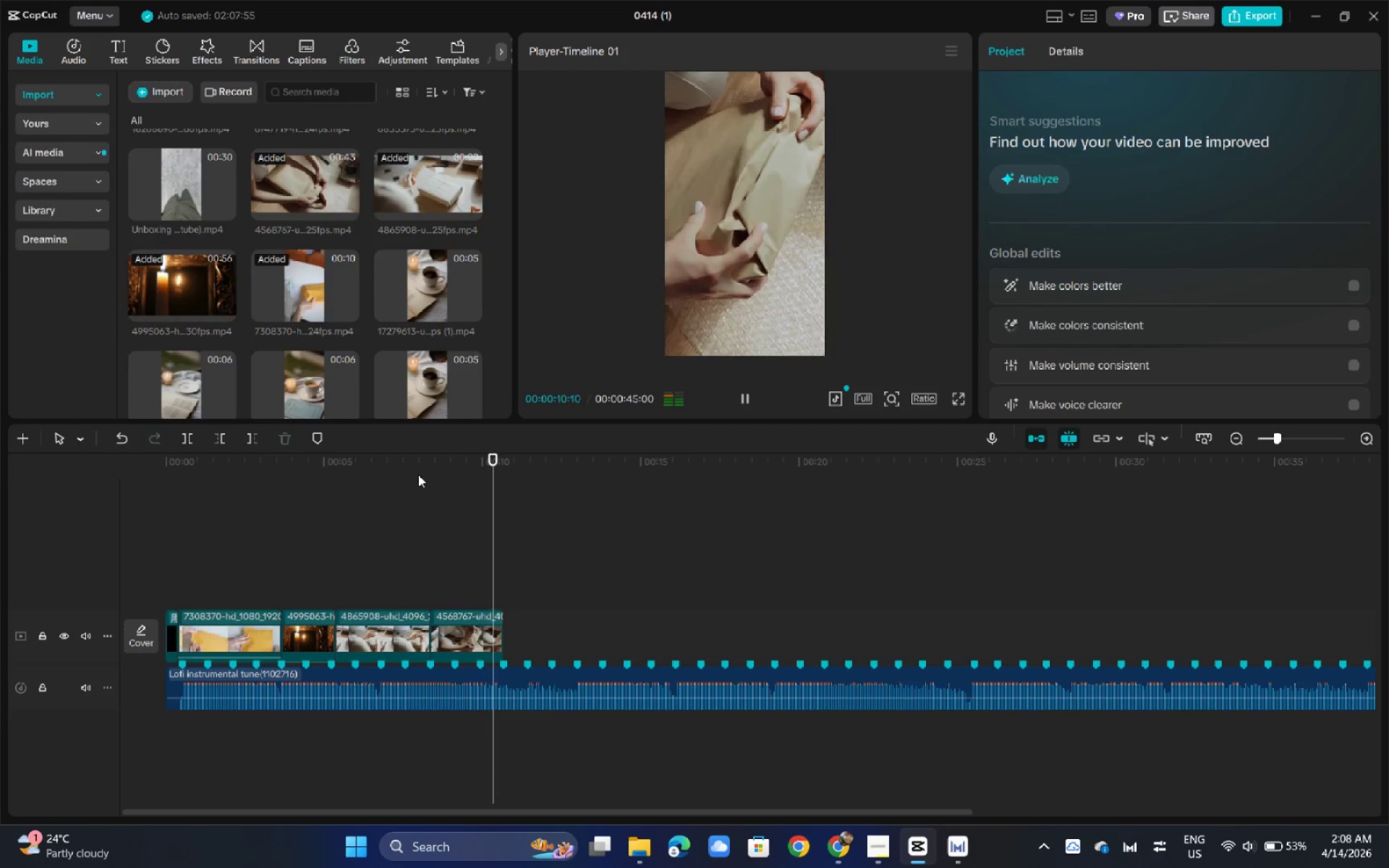 
left_click([485, 629])
 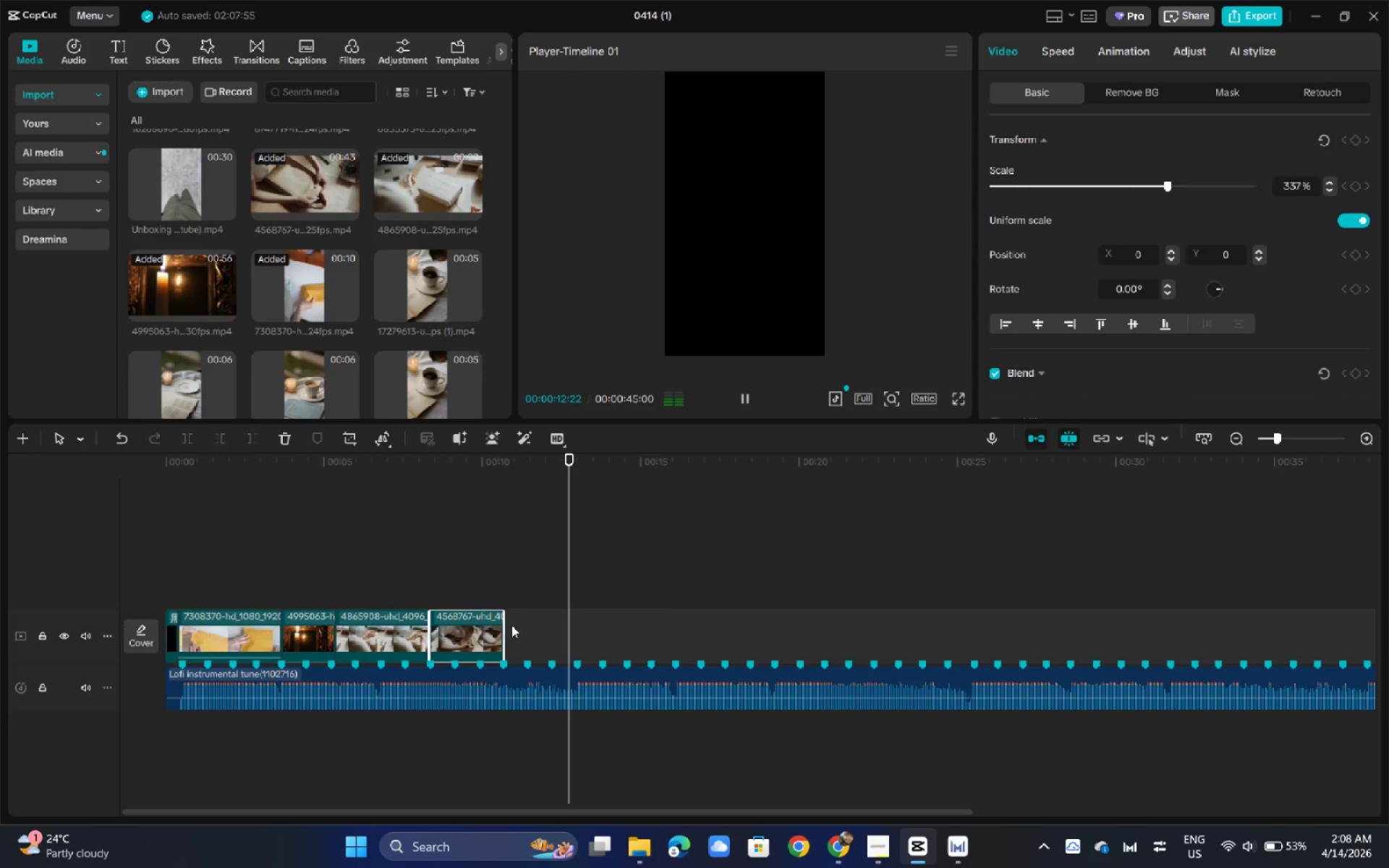 
left_click_drag(start_coordinate=[504, 628], to_coordinate=[705, 620])
 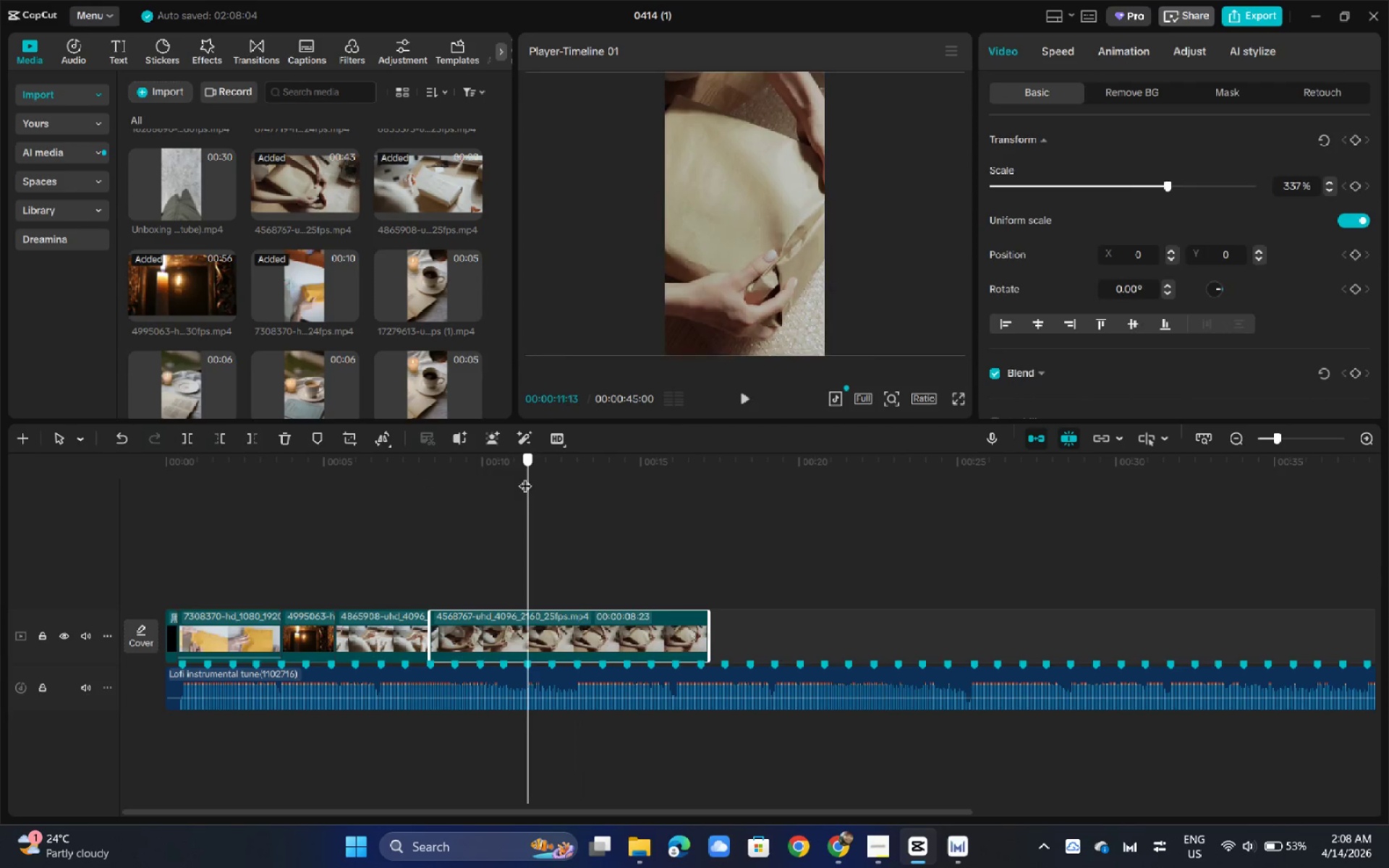 
left_click_drag(start_coordinate=[533, 478], to_coordinate=[472, 477])
 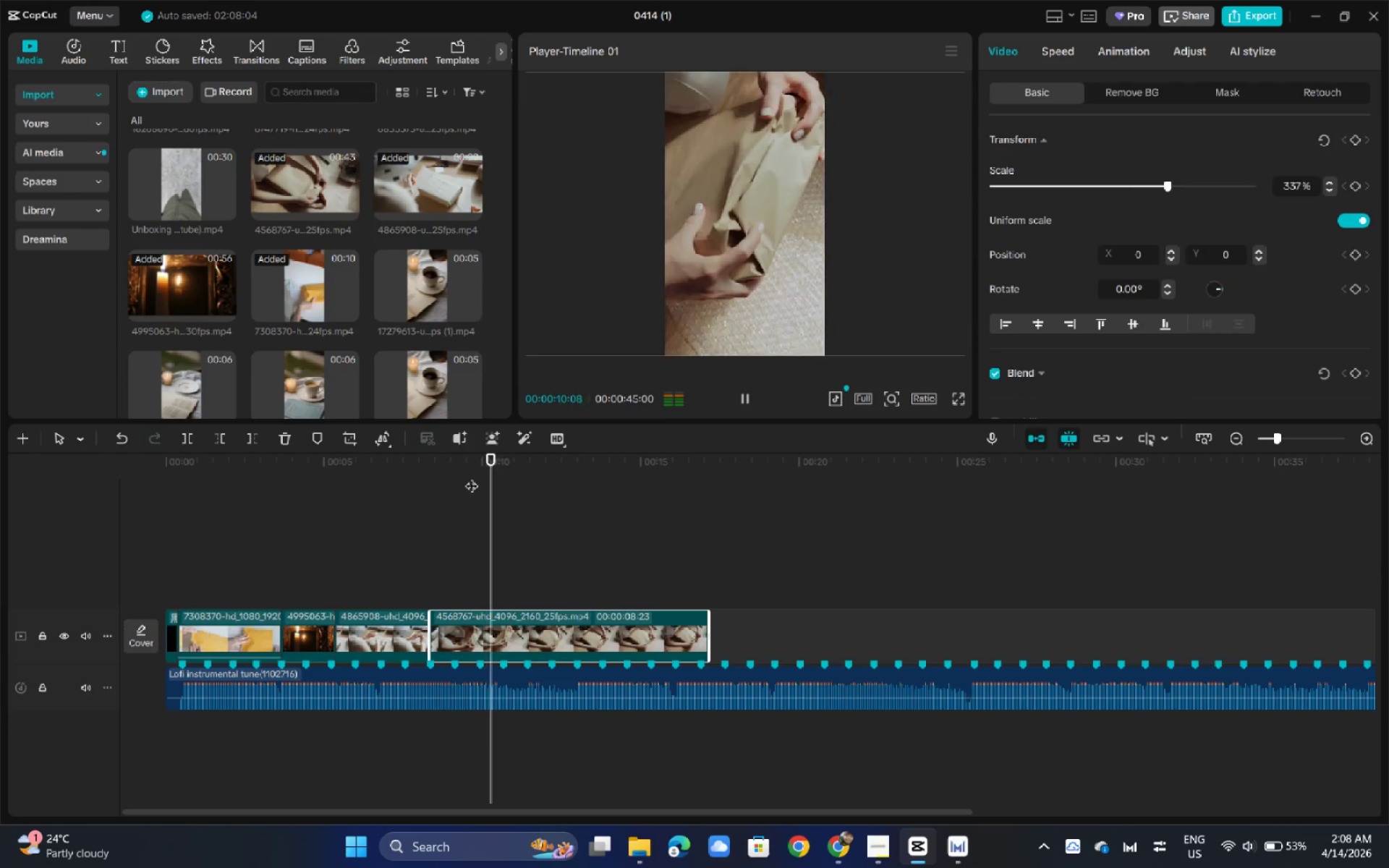 
key(Space)
 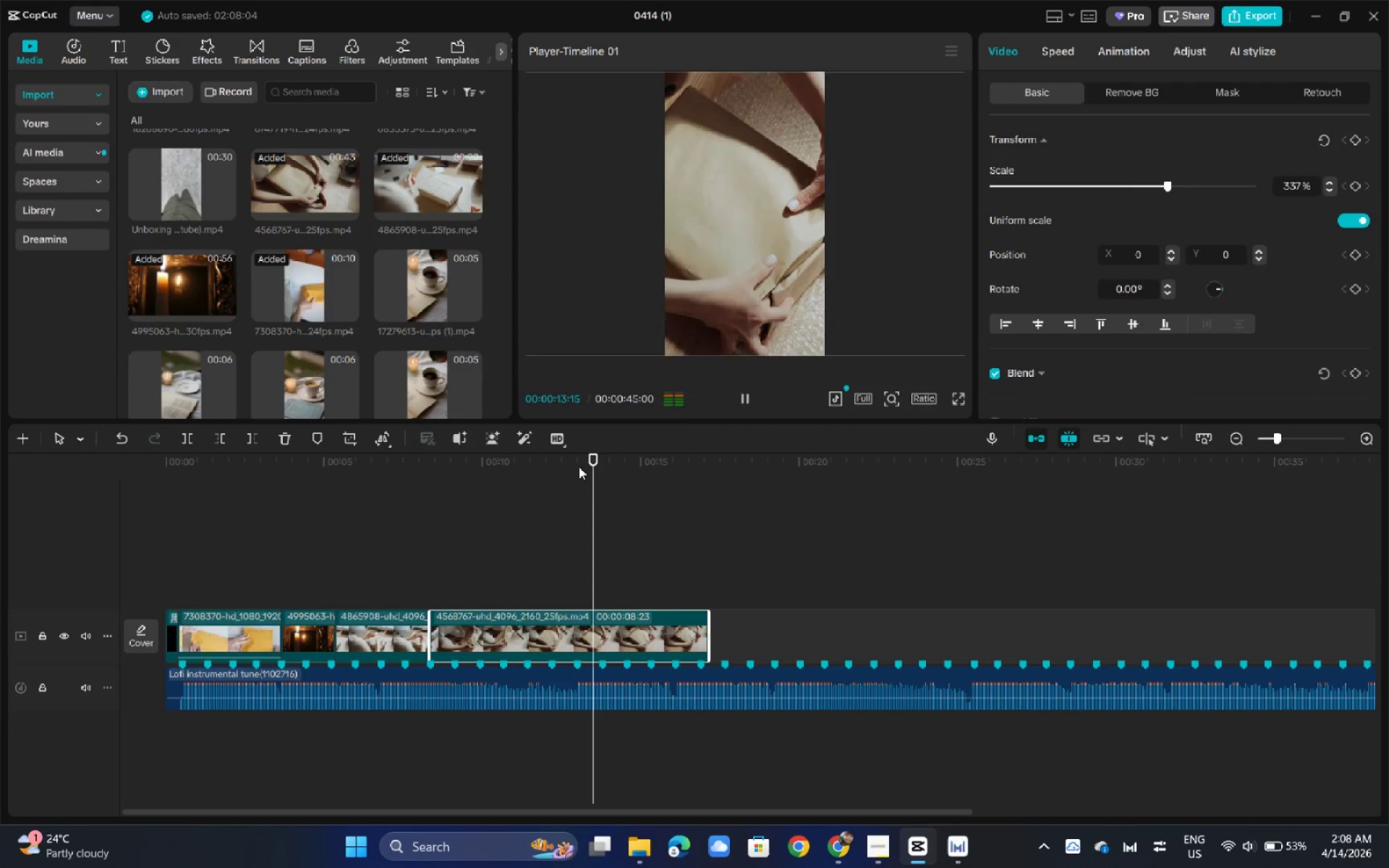 
wait(5.05)
 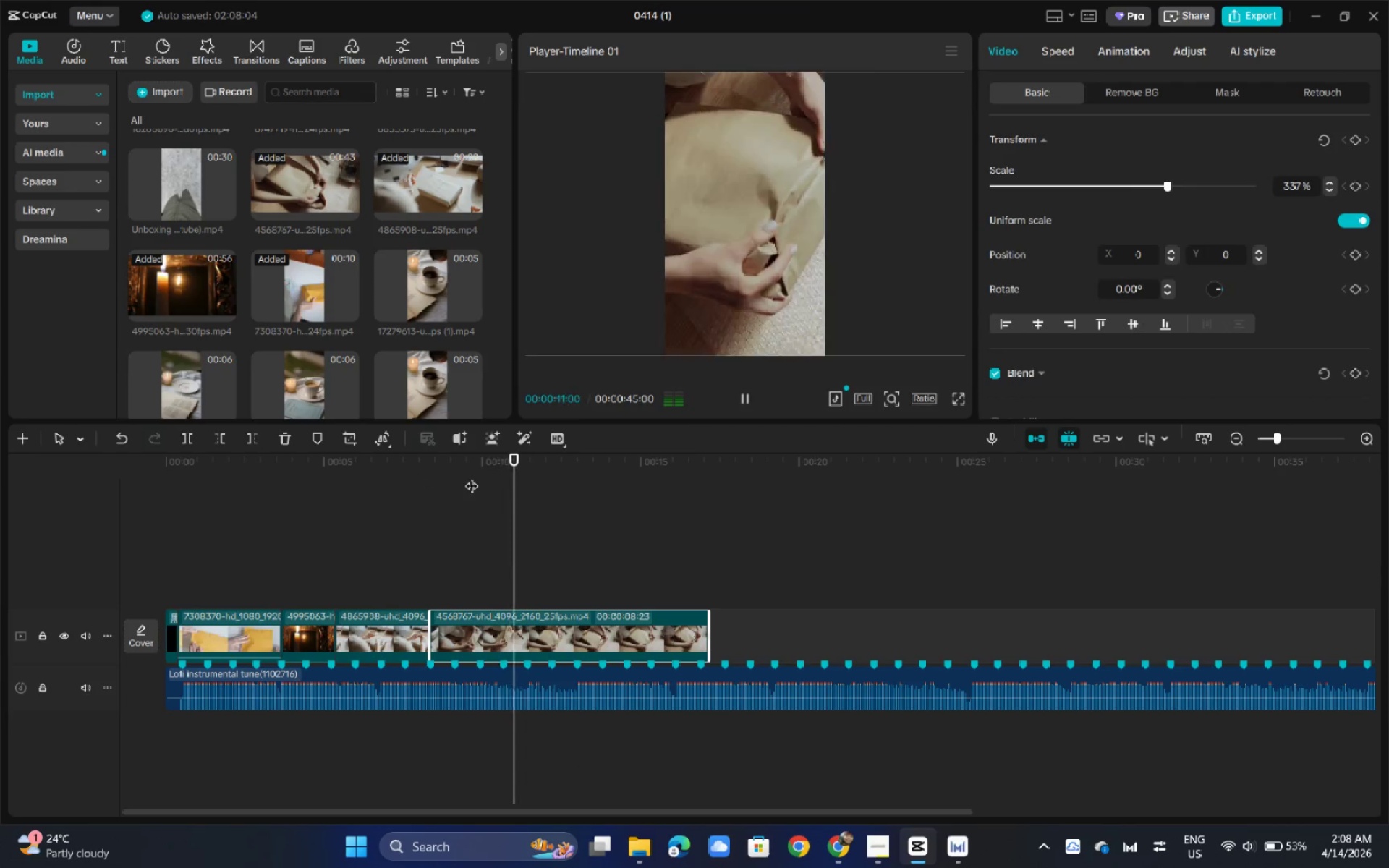 
left_click_drag(start_coordinate=[613, 464], to_coordinate=[645, 465])
 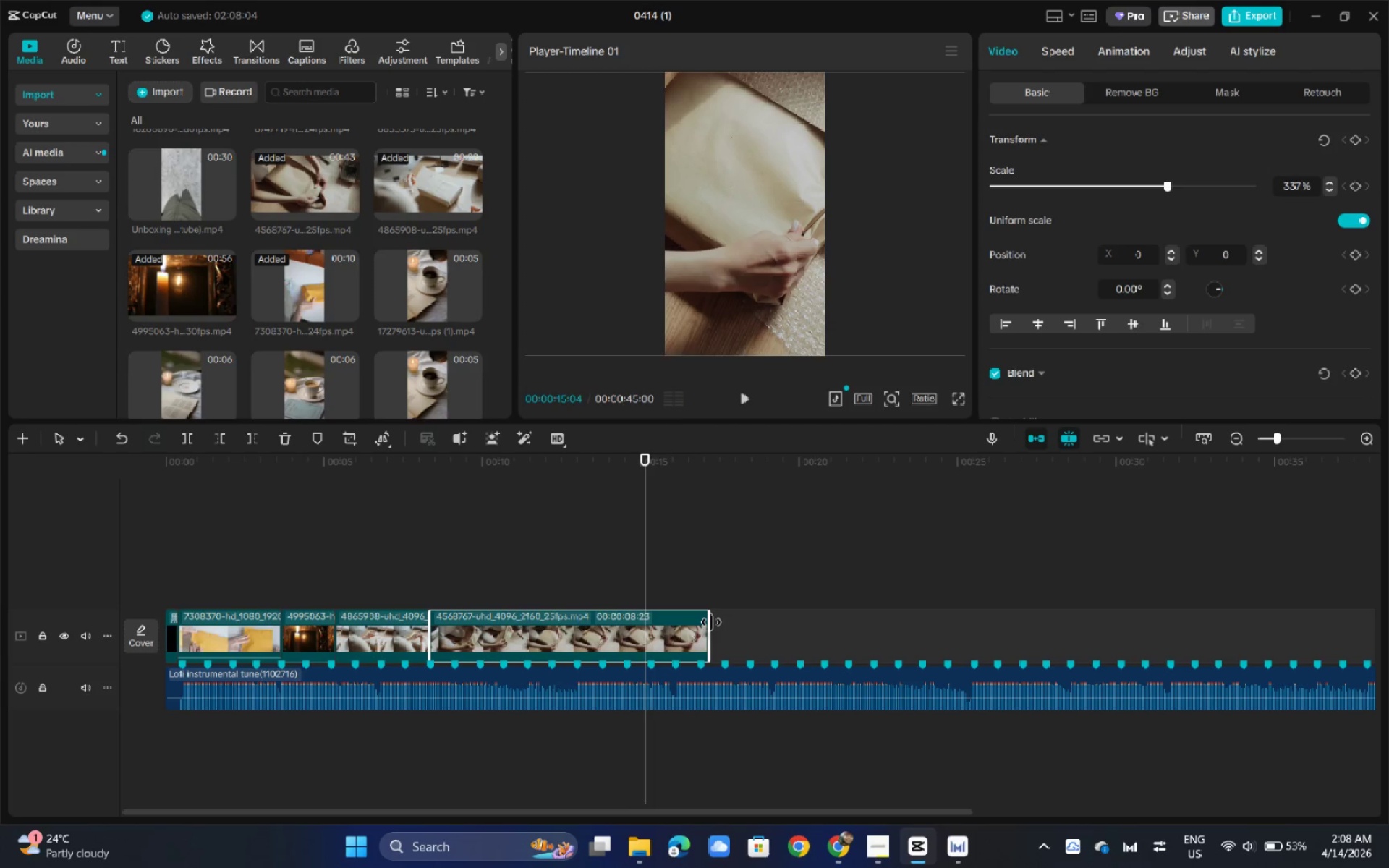 
left_click_drag(start_coordinate=[711, 622], to_coordinate=[1153, 597])
 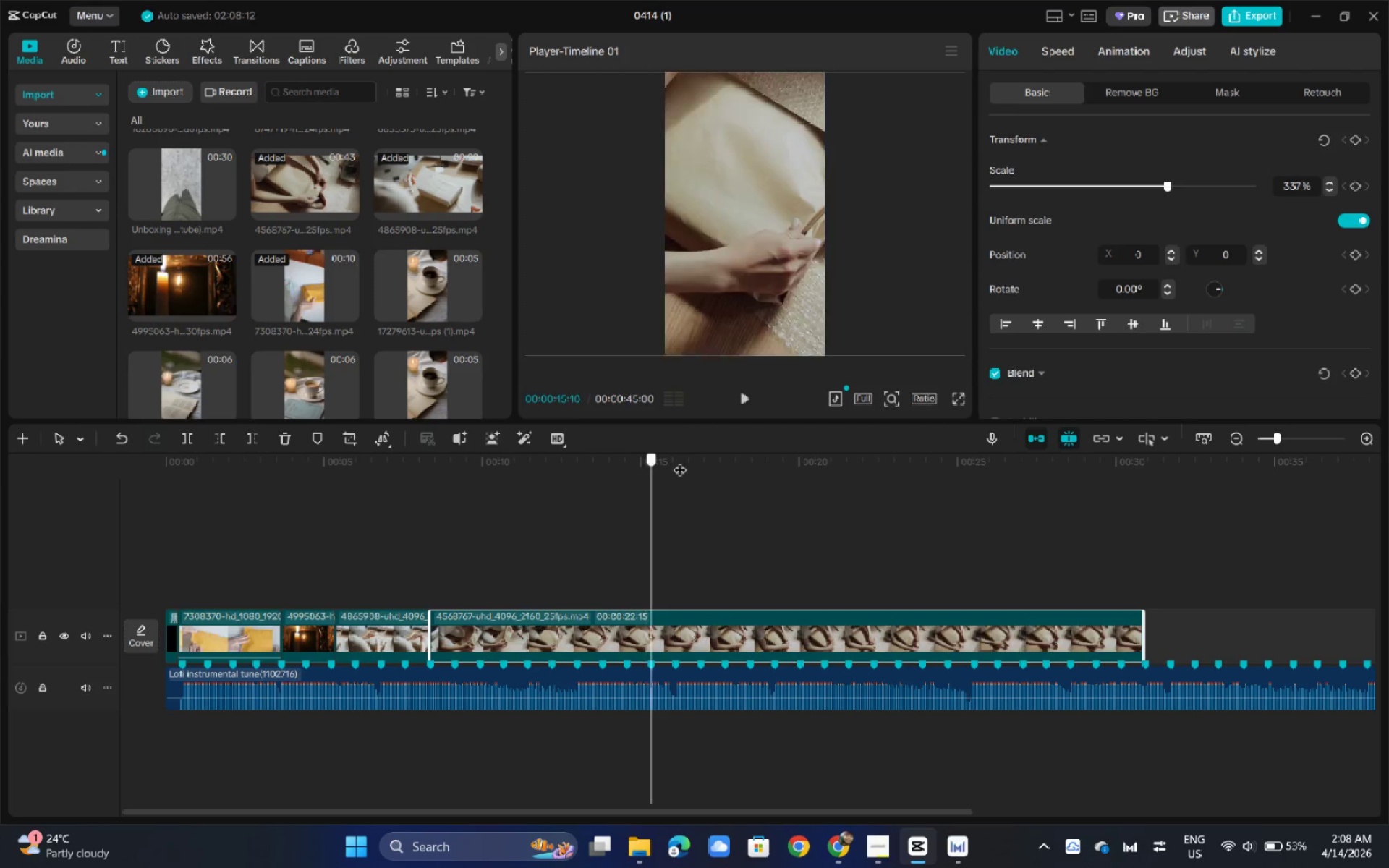 
left_click_drag(start_coordinate=[638, 470], to_coordinate=[1041, 474])
 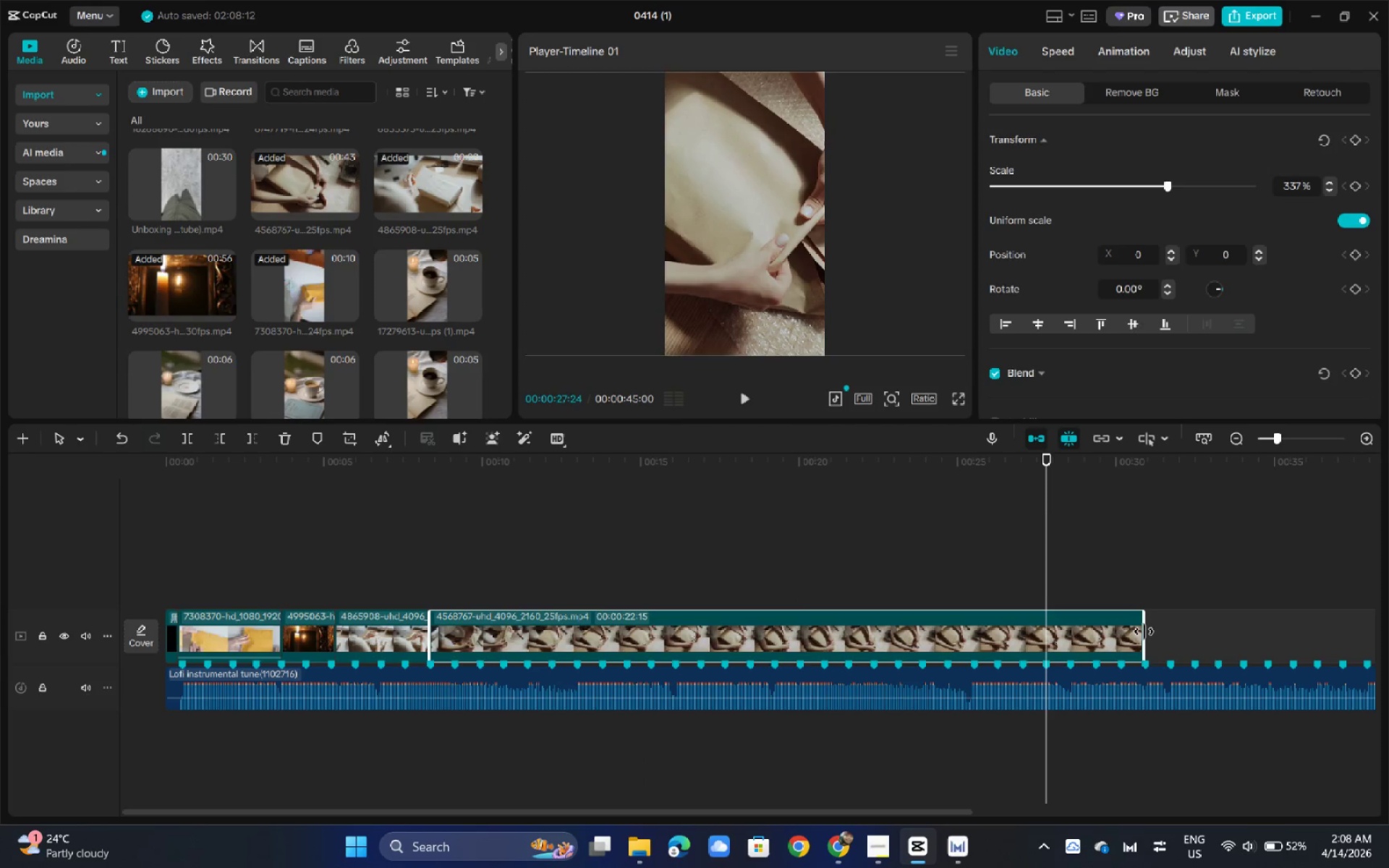 
left_click_drag(start_coordinate=[1144, 631], to_coordinate=[1387, 600])
 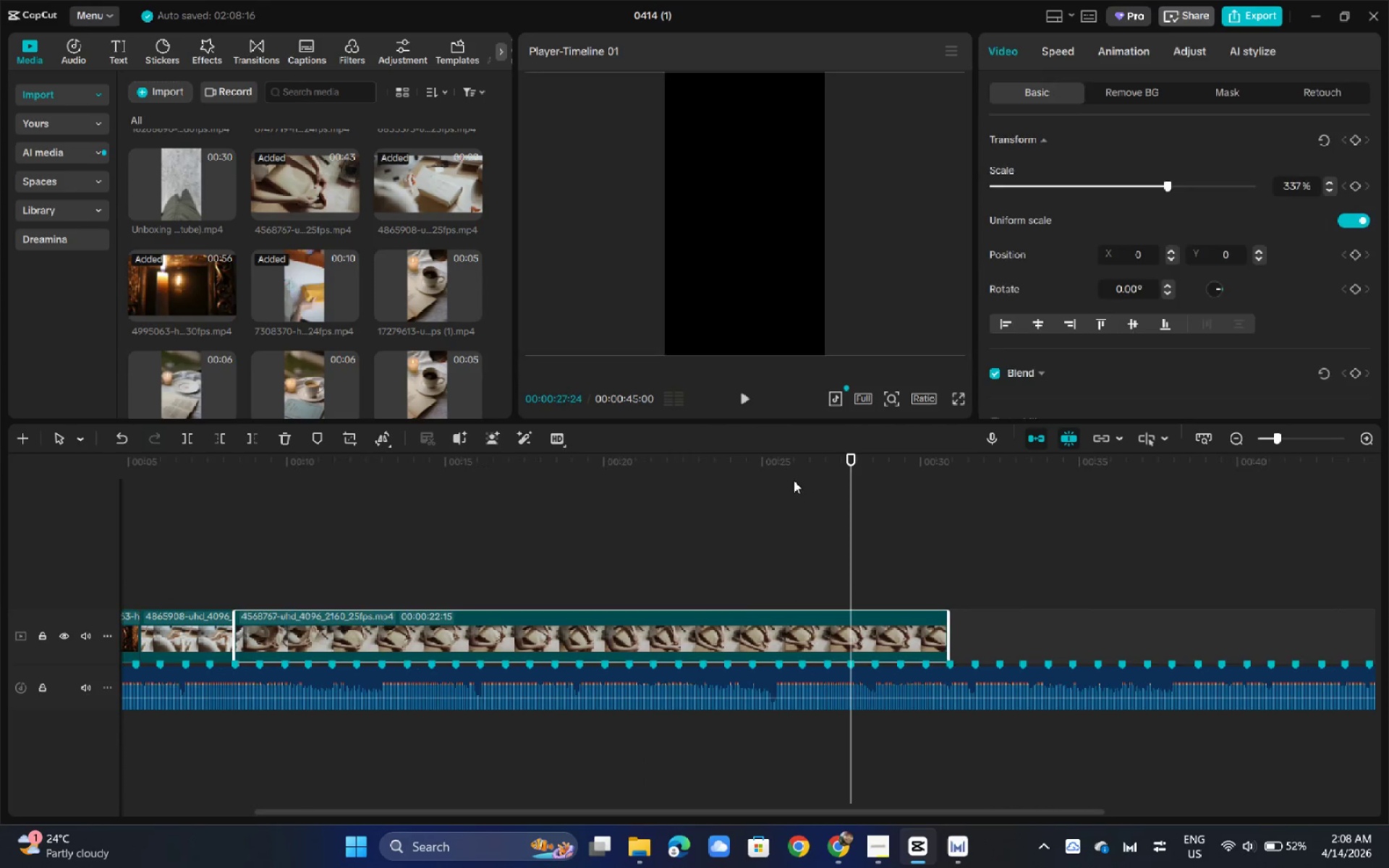 
left_click([794, 480])
 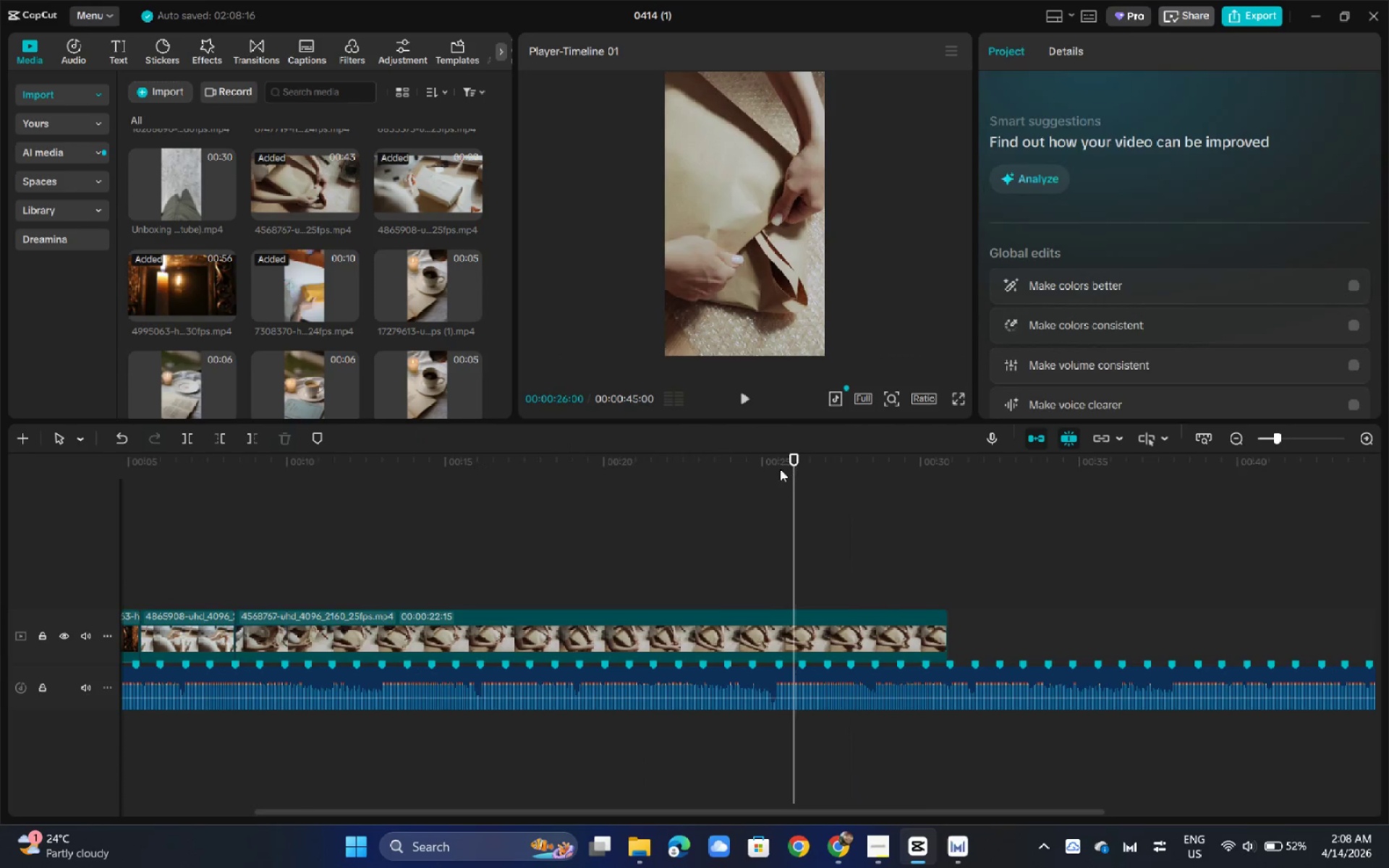 
left_click_drag(start_coordinate=[770, 469], to_coordinate=[631, 495])
 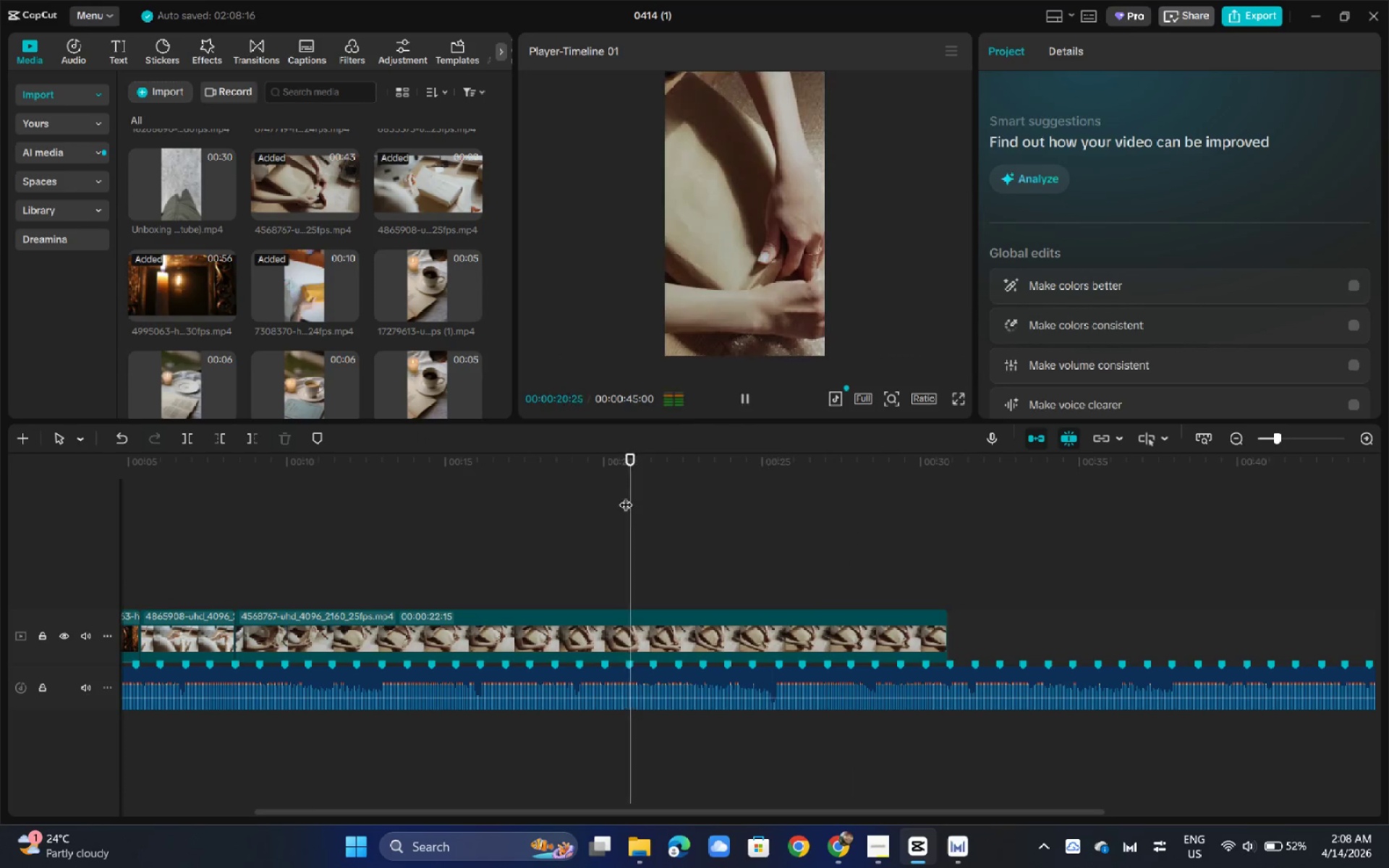 
key(Space)
 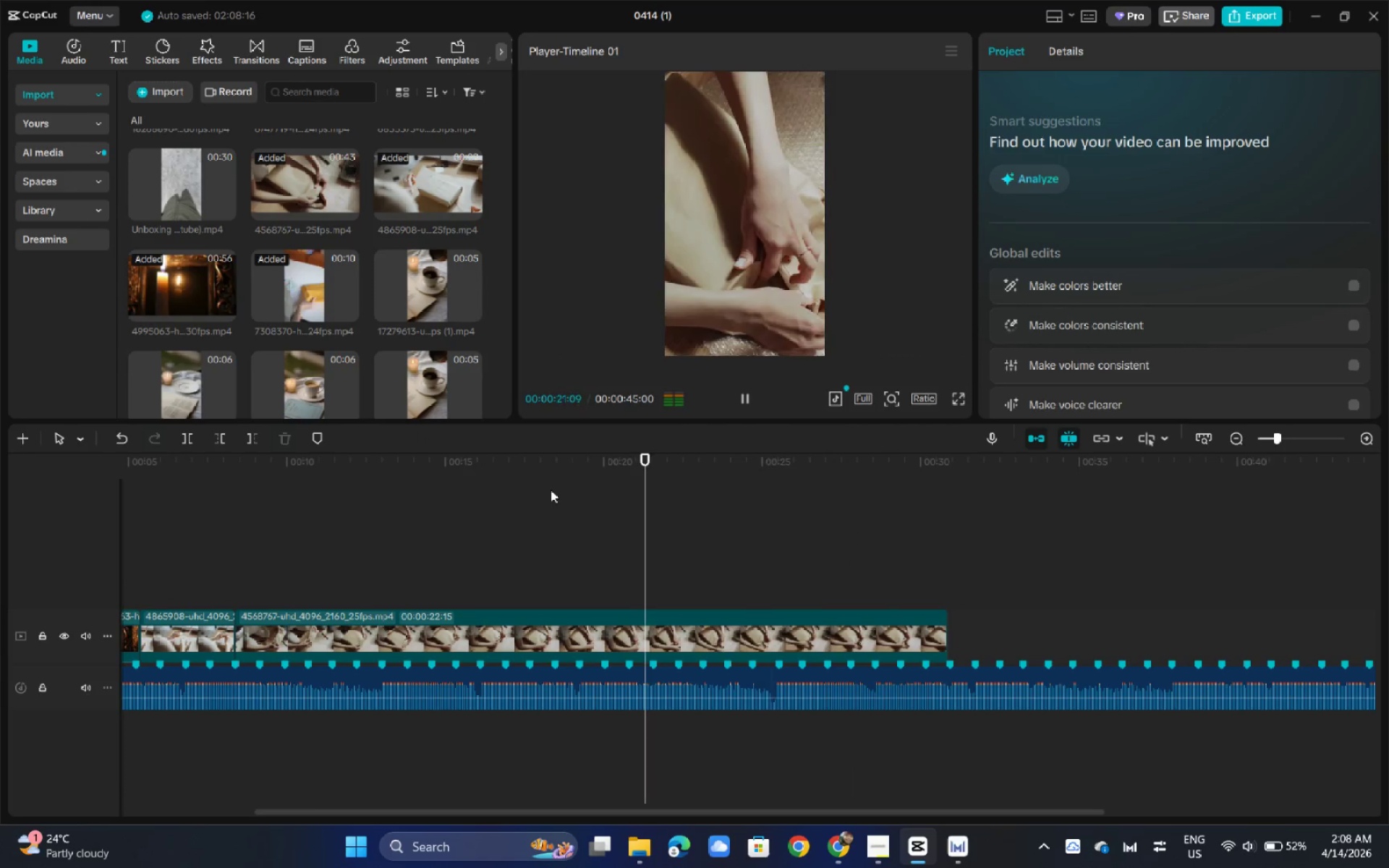 
left_click_drag(start_coordinate=[560, 490], to_coordinate=[541, 492])
 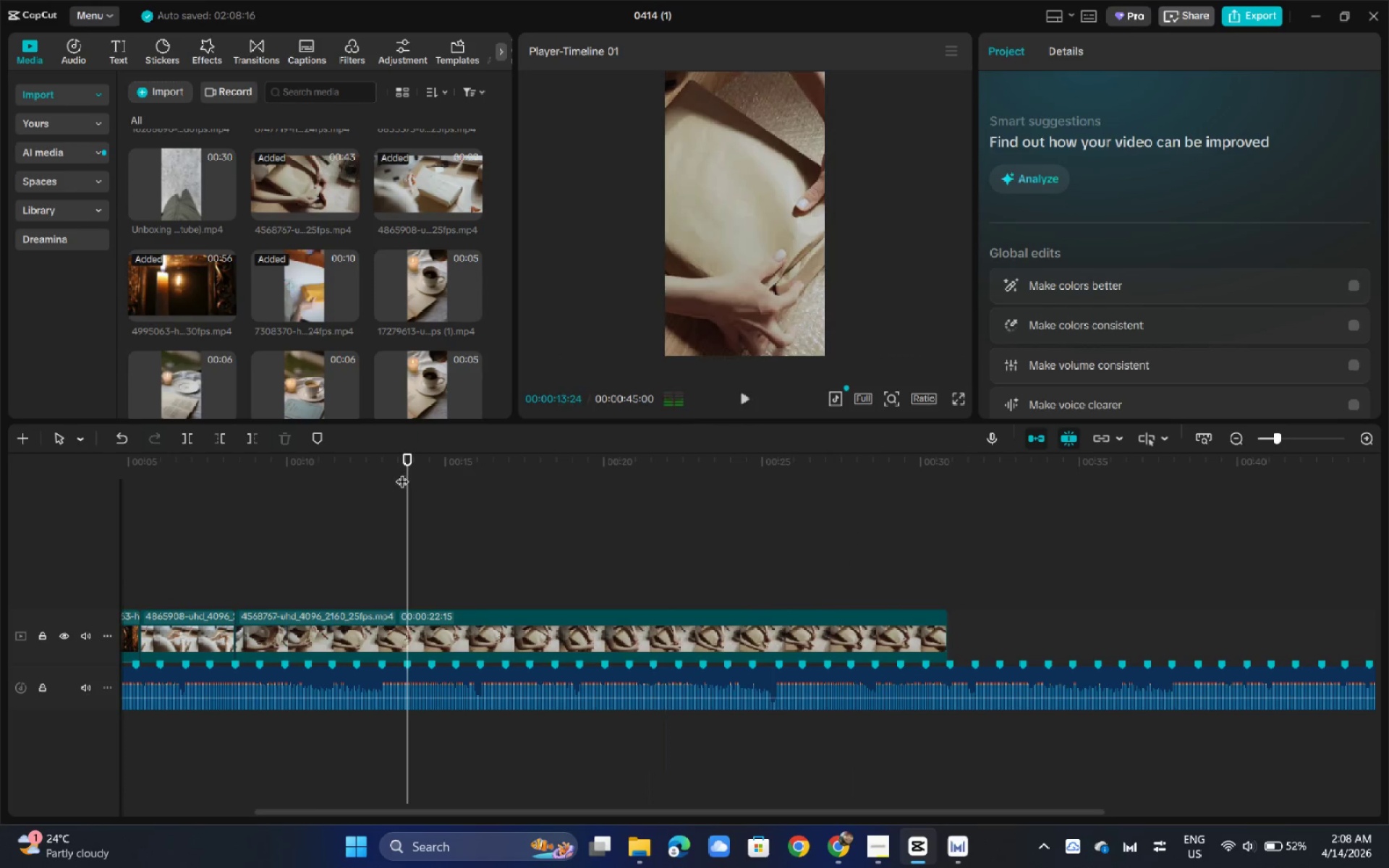 
key(Space)
 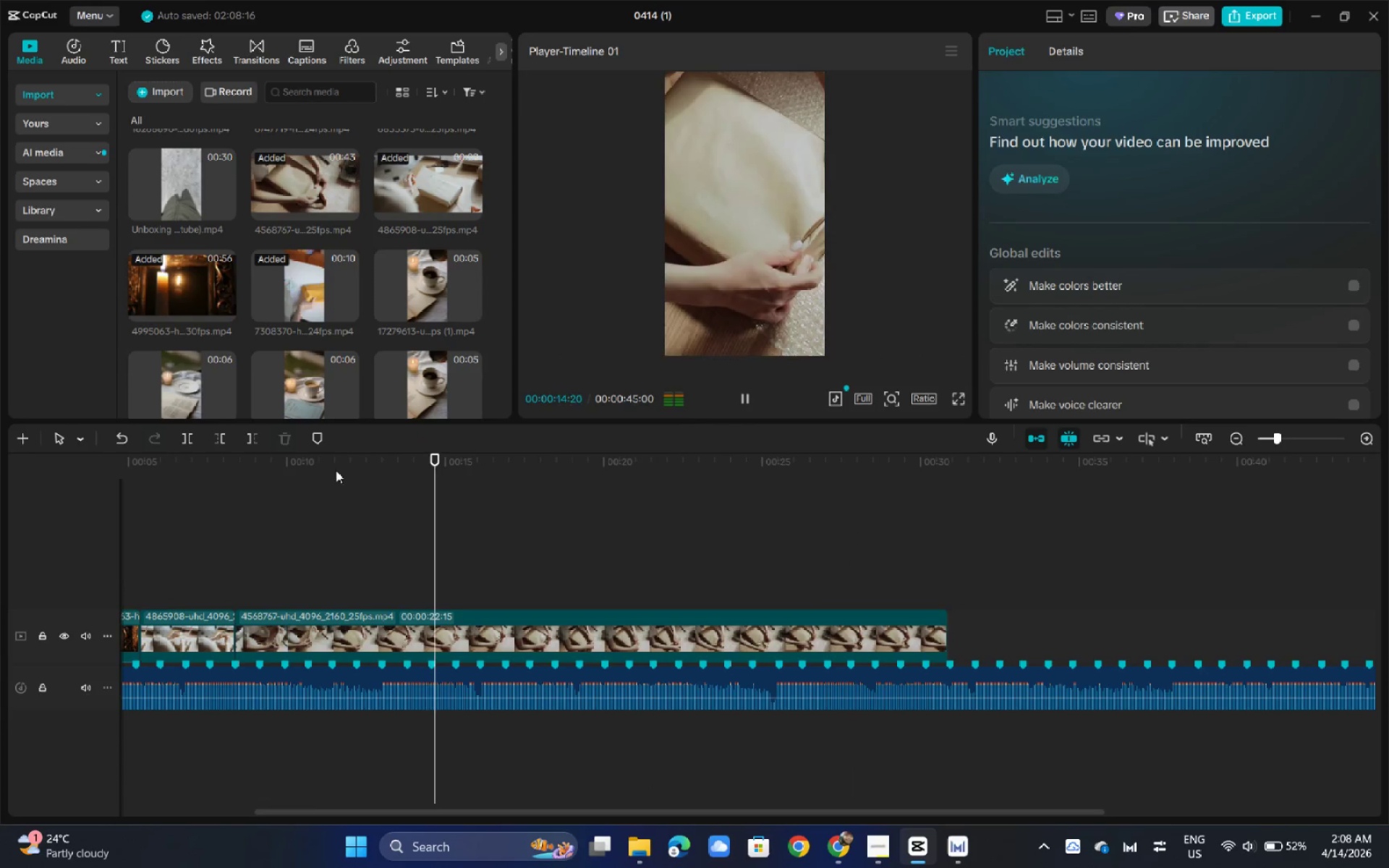 
left_click_drag(start_coordinate=[256, 466], to_coordinate=[241, 461])
 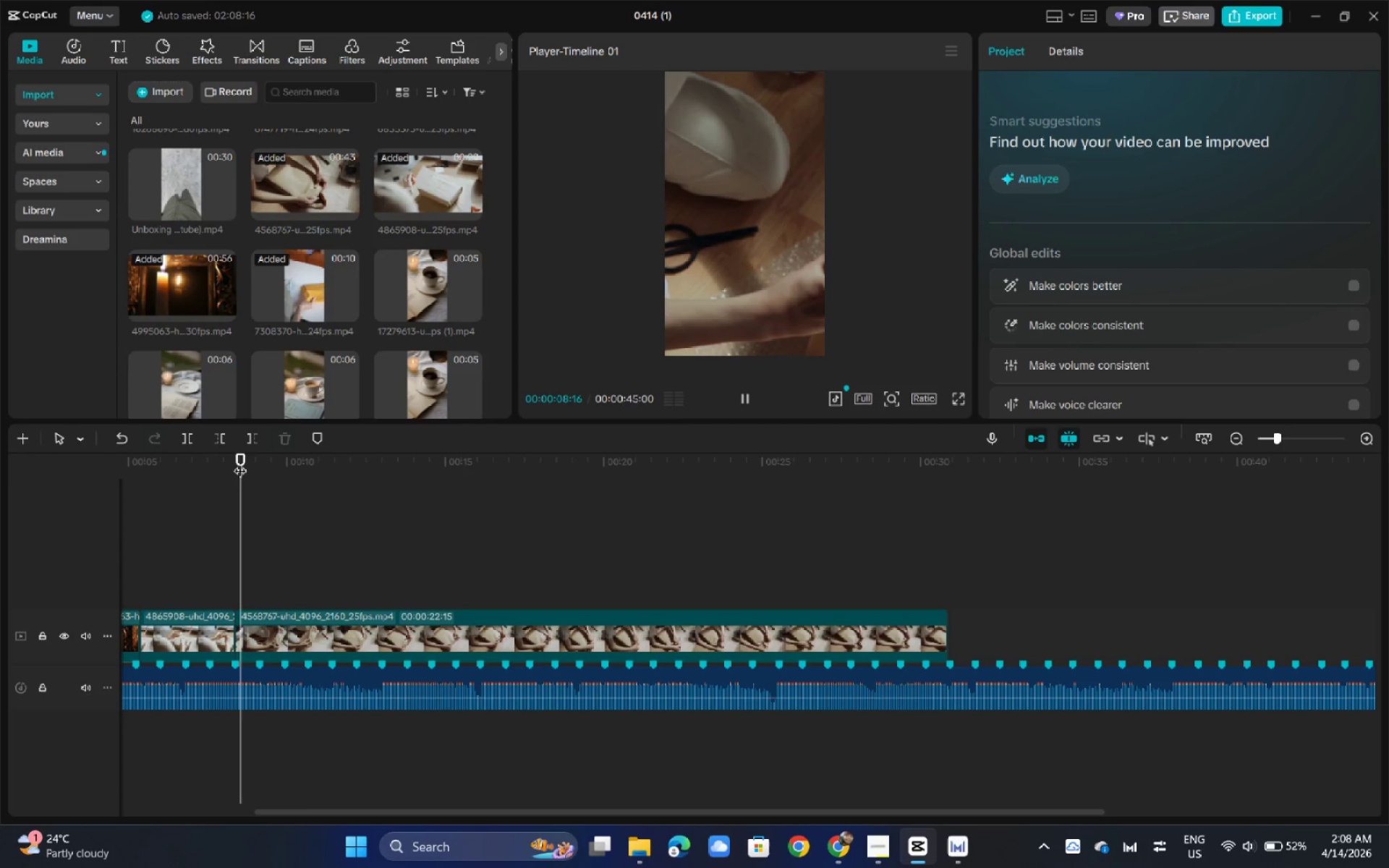 
key(Space)
 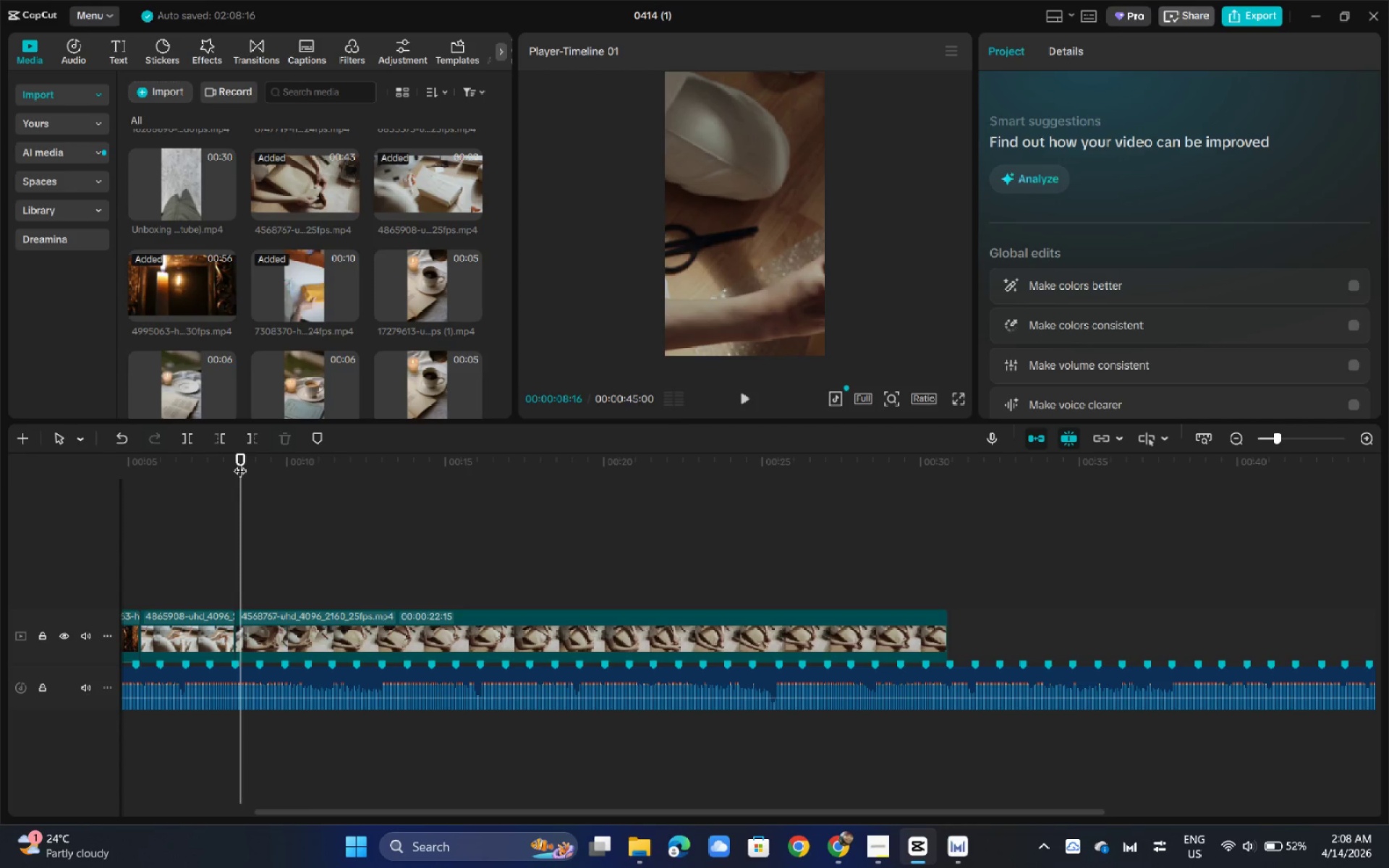 
key(Space)
 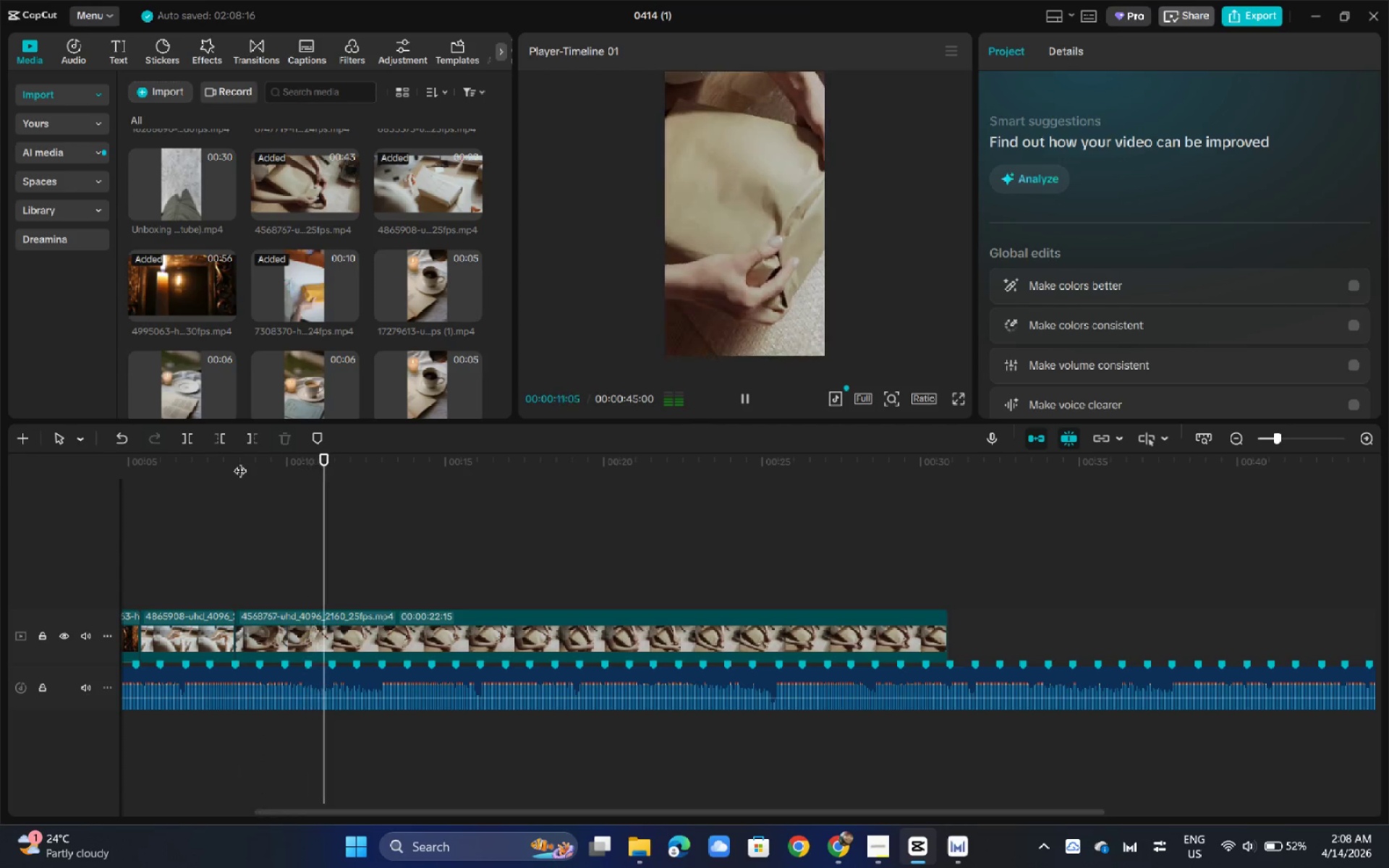 
key(Space)
 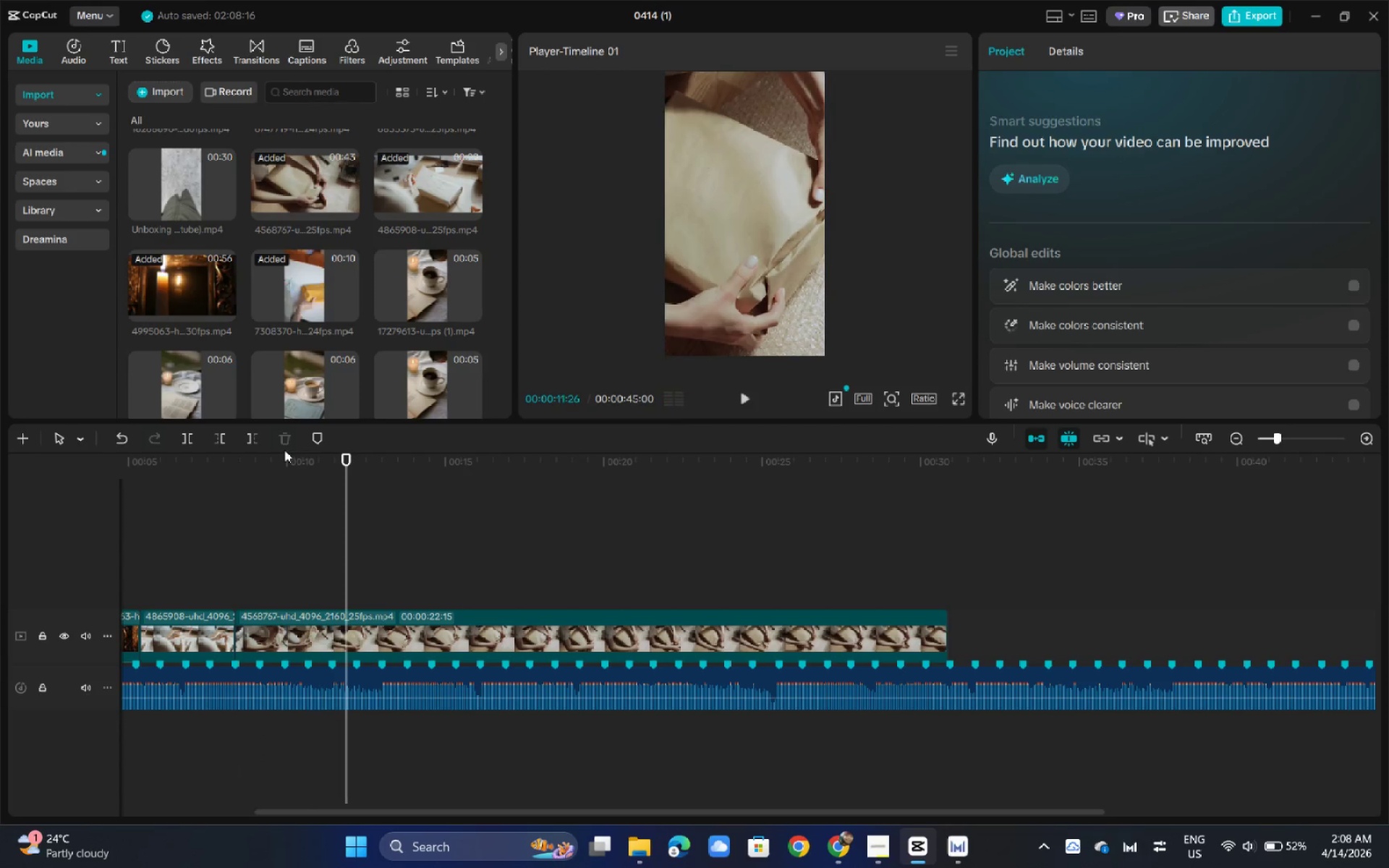 
left_click_drag(start_coordinate=[297, 451], to_coordinate=[147, 446])
 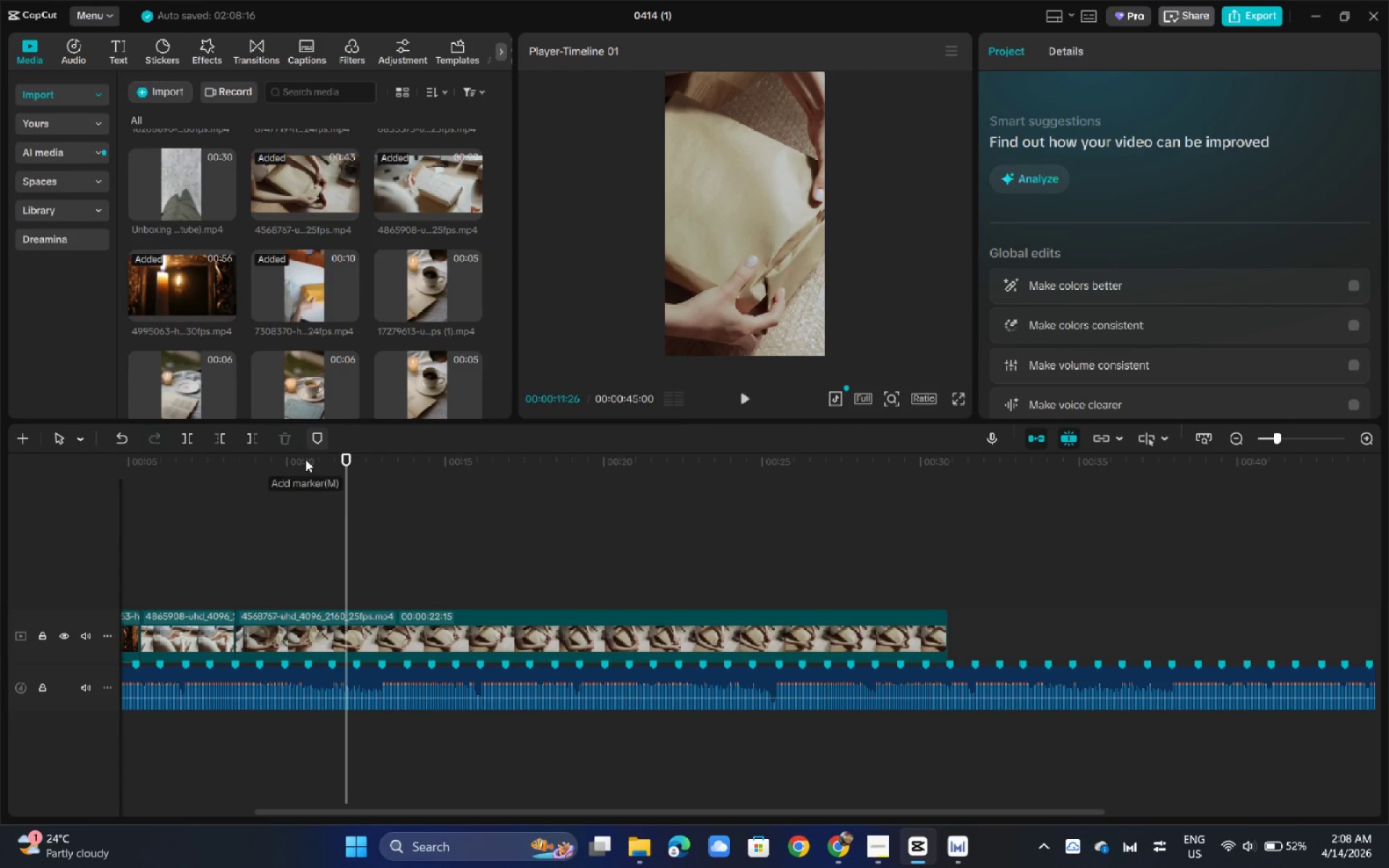 
left_click_drag(start_coordinate=[304, 464], to_coordinate=[41, 477])
 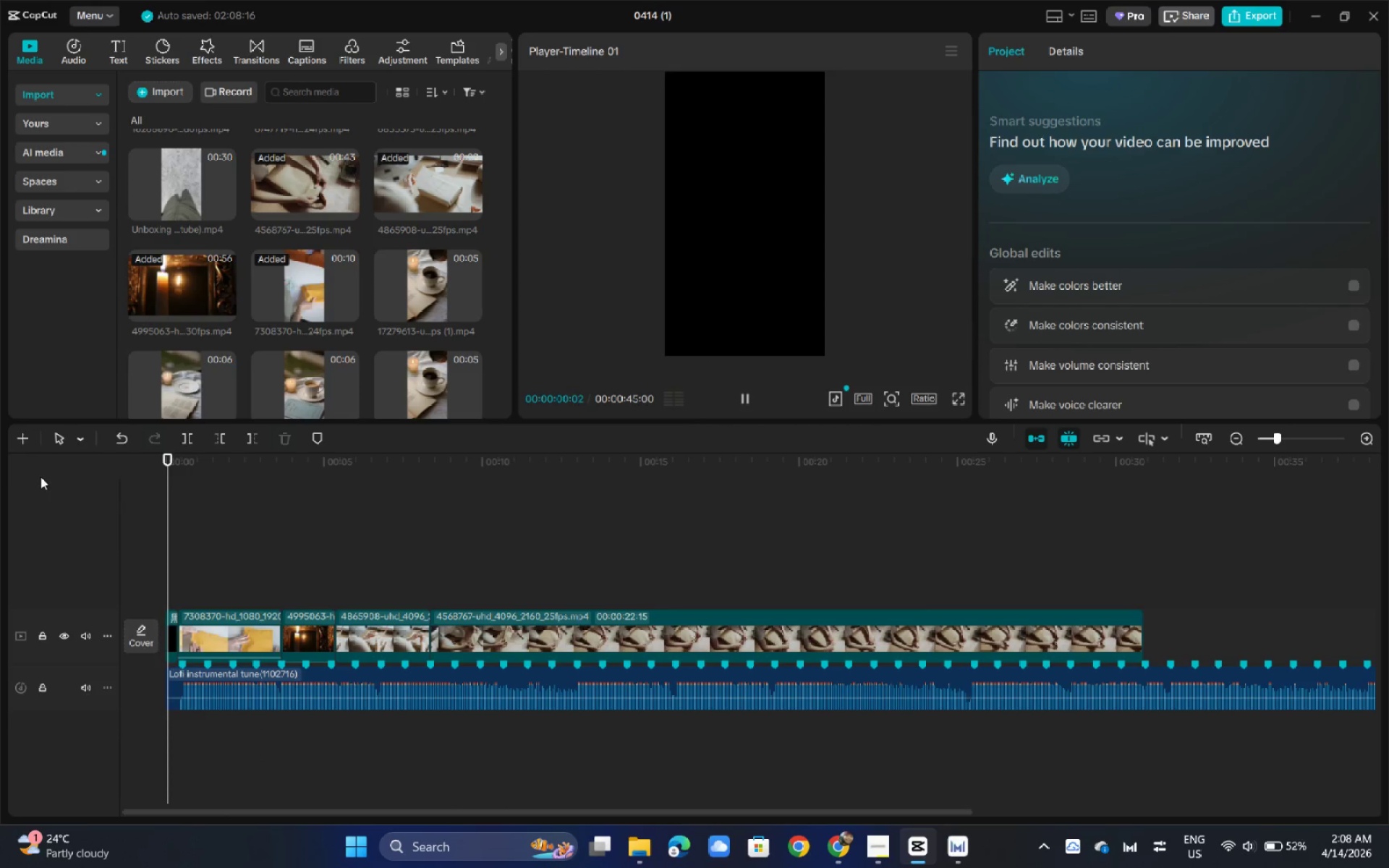 
key(Space)
 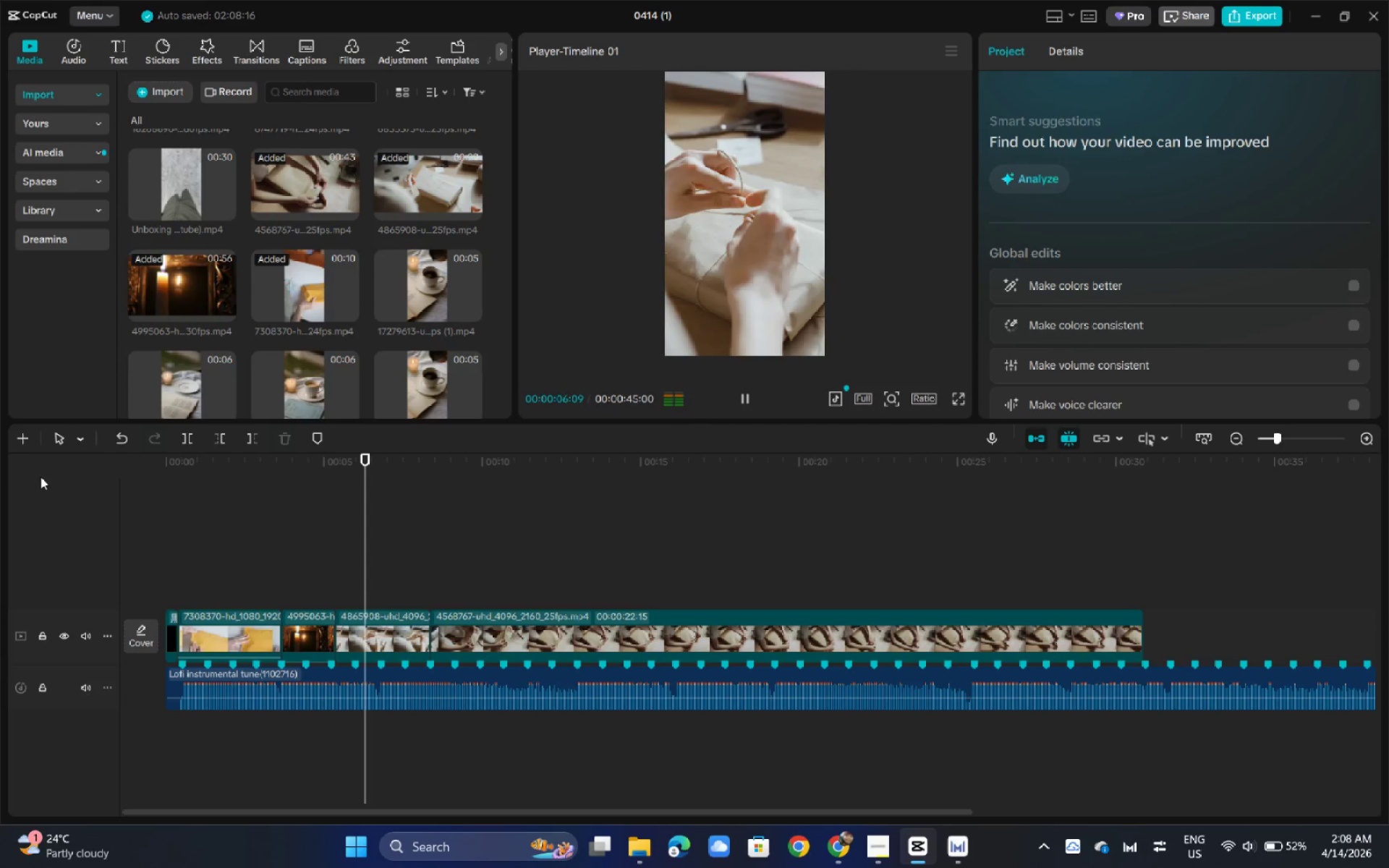 
wait(11.14)
 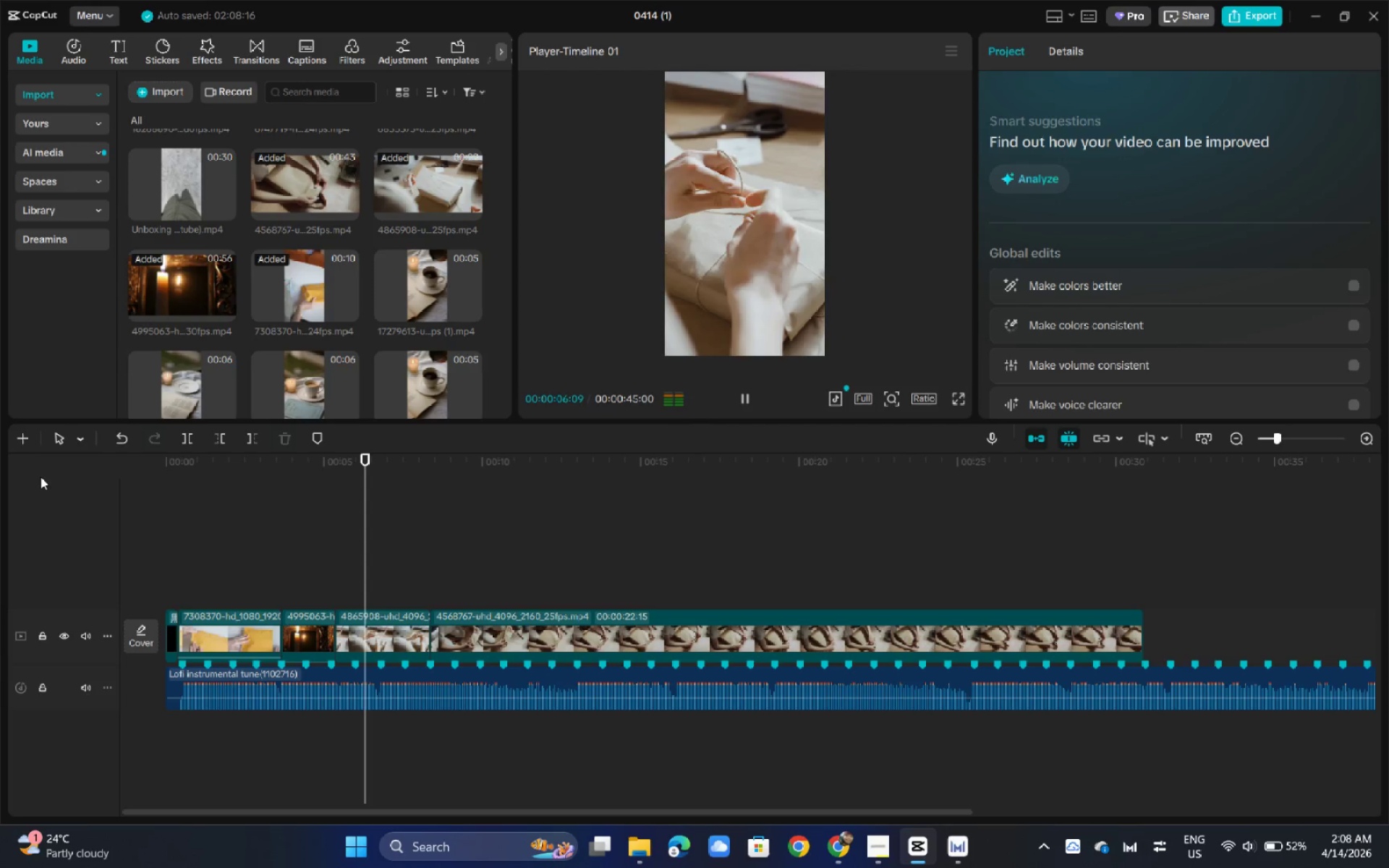 
left_click_drag(start_coordinate=[527, 472], to_coordinate=[729, 463])
 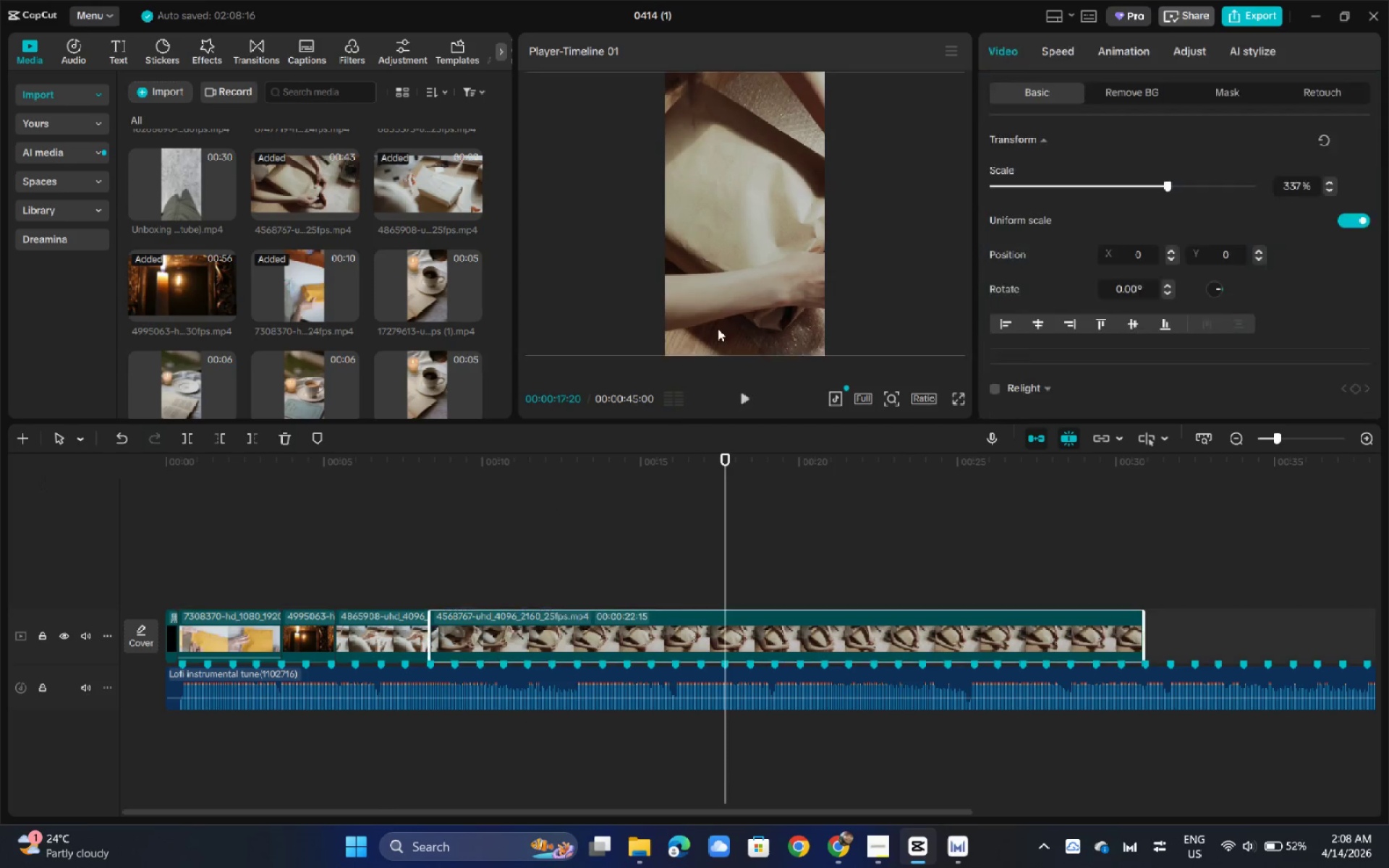 
left_click_drag(start_coordinate=[738, 328], to_coordinate=[662, 328])
 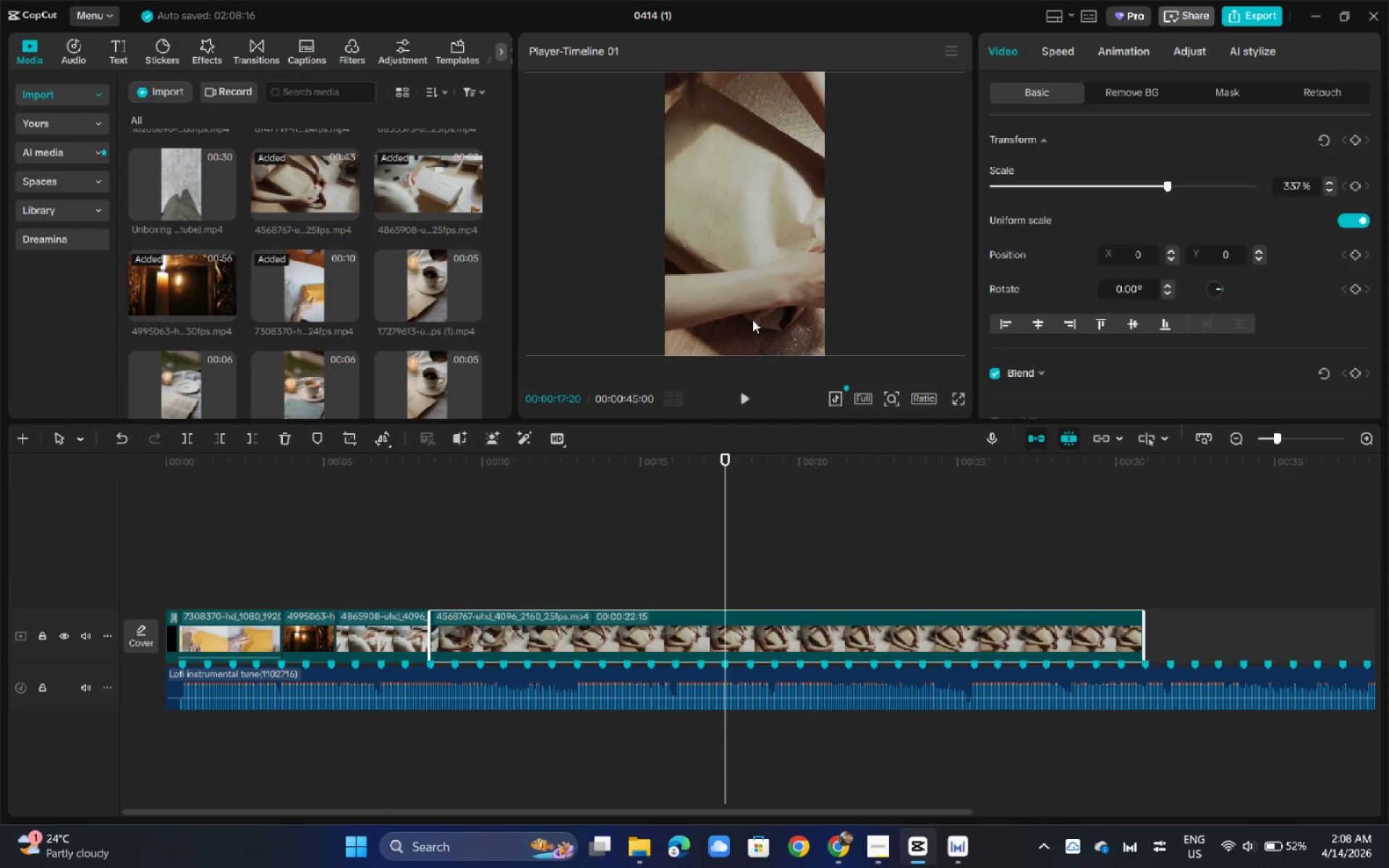 
left_click_drag(start_coordinate=[752, 320], to_coordinate=[673, 323])
 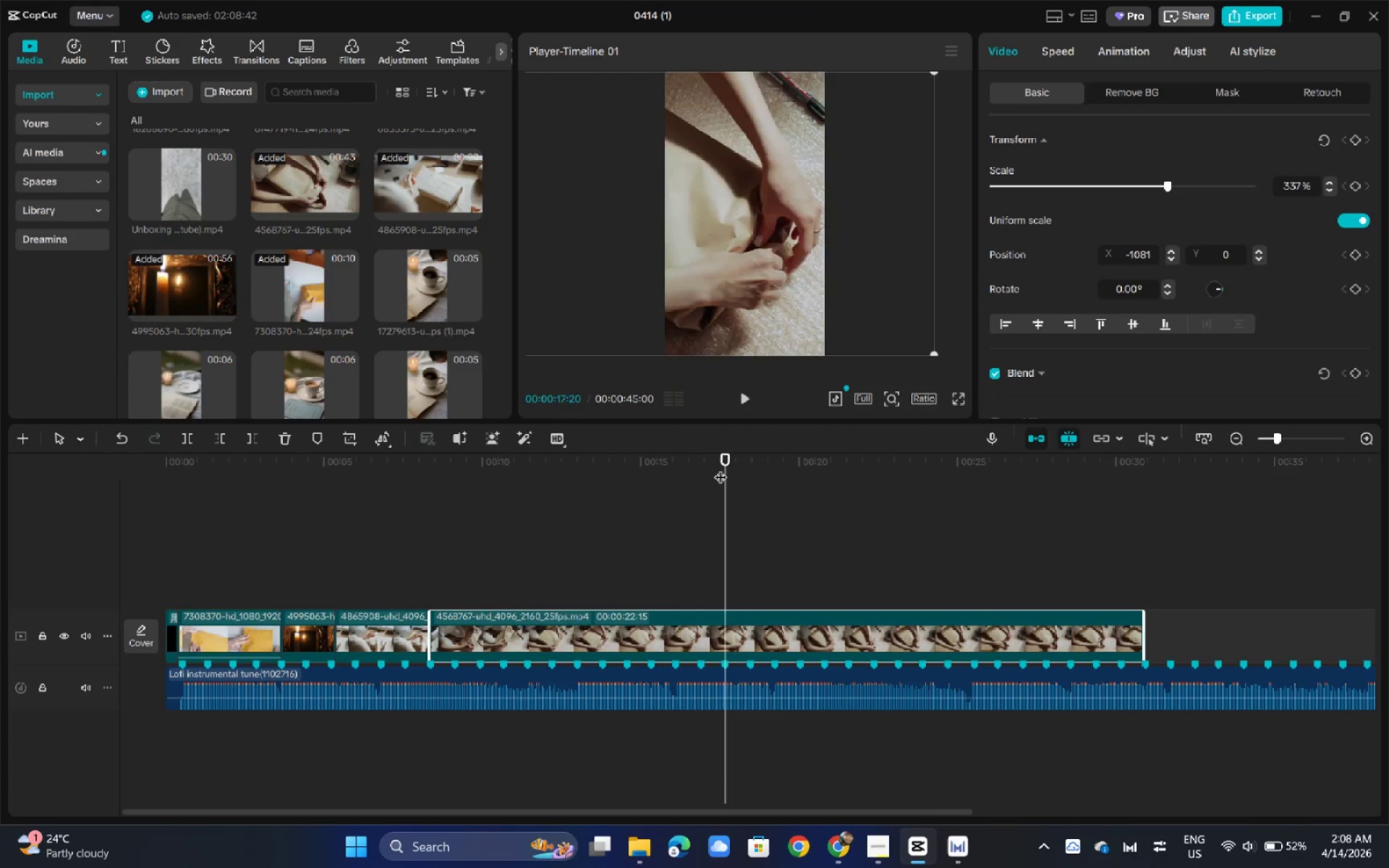 
left_click_drag(start_coordinate=[721, 468], to_coordinate=[823, 460])
 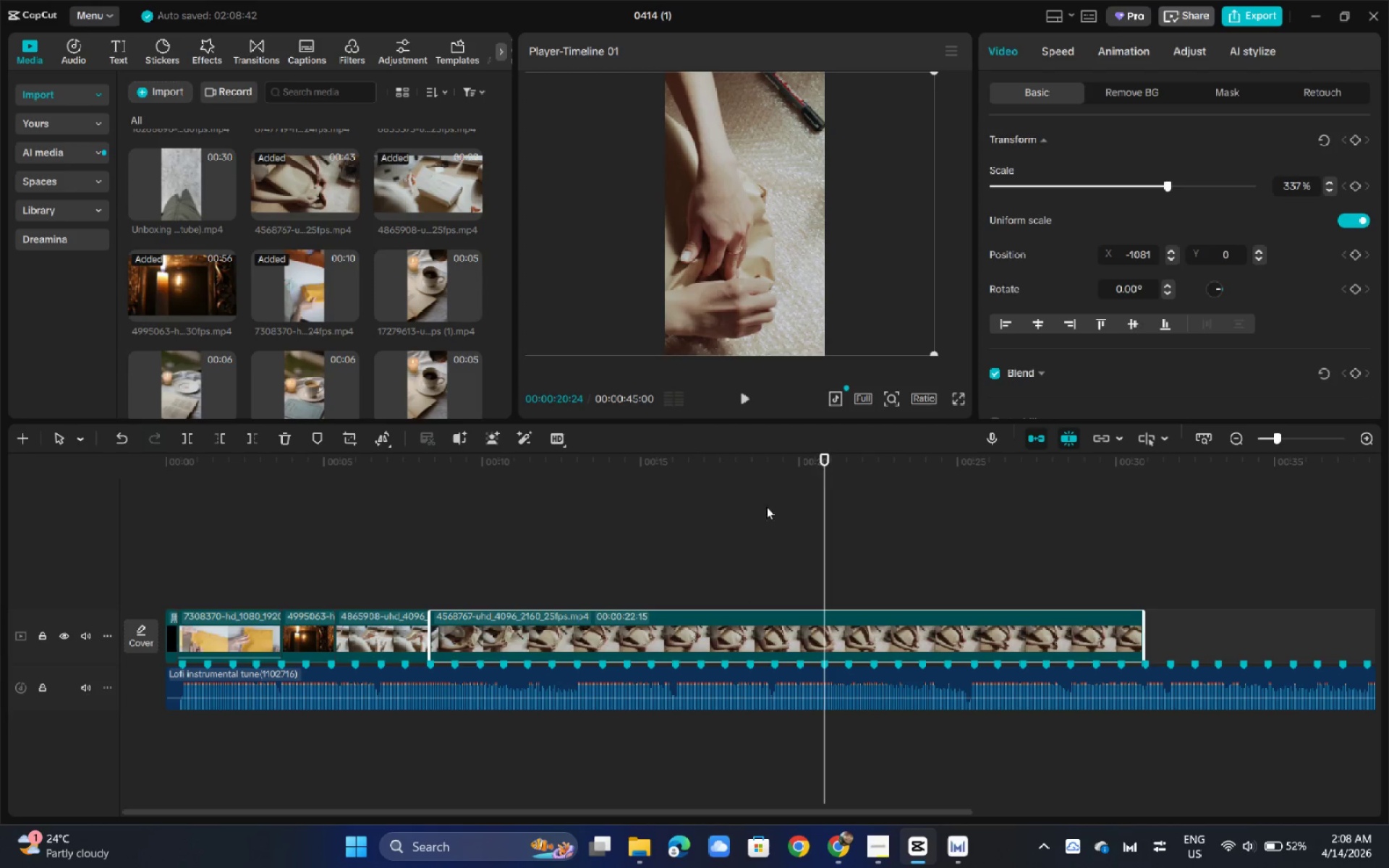 
key(Shift+ShiftLeft)
 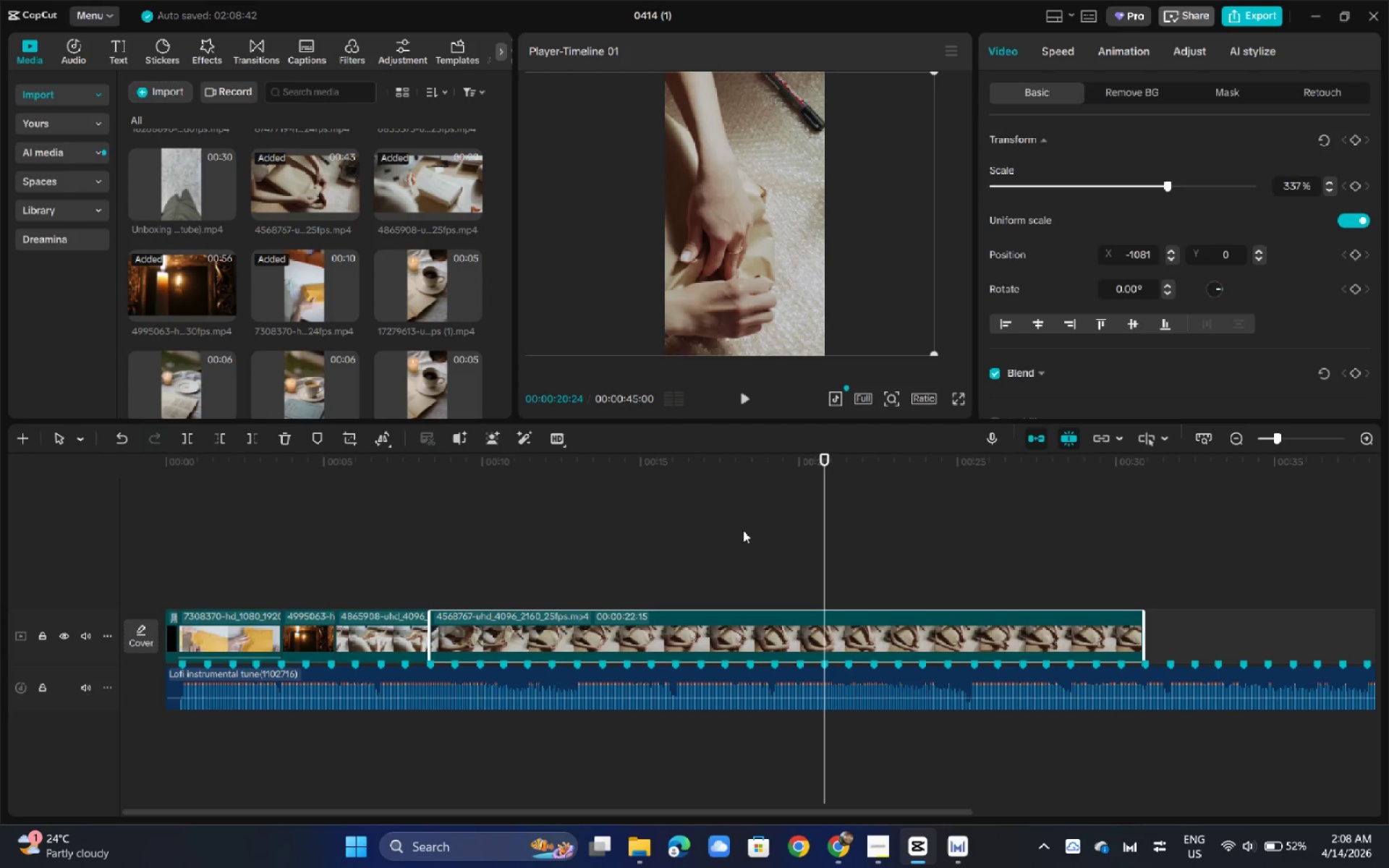 
key(Control+B)
 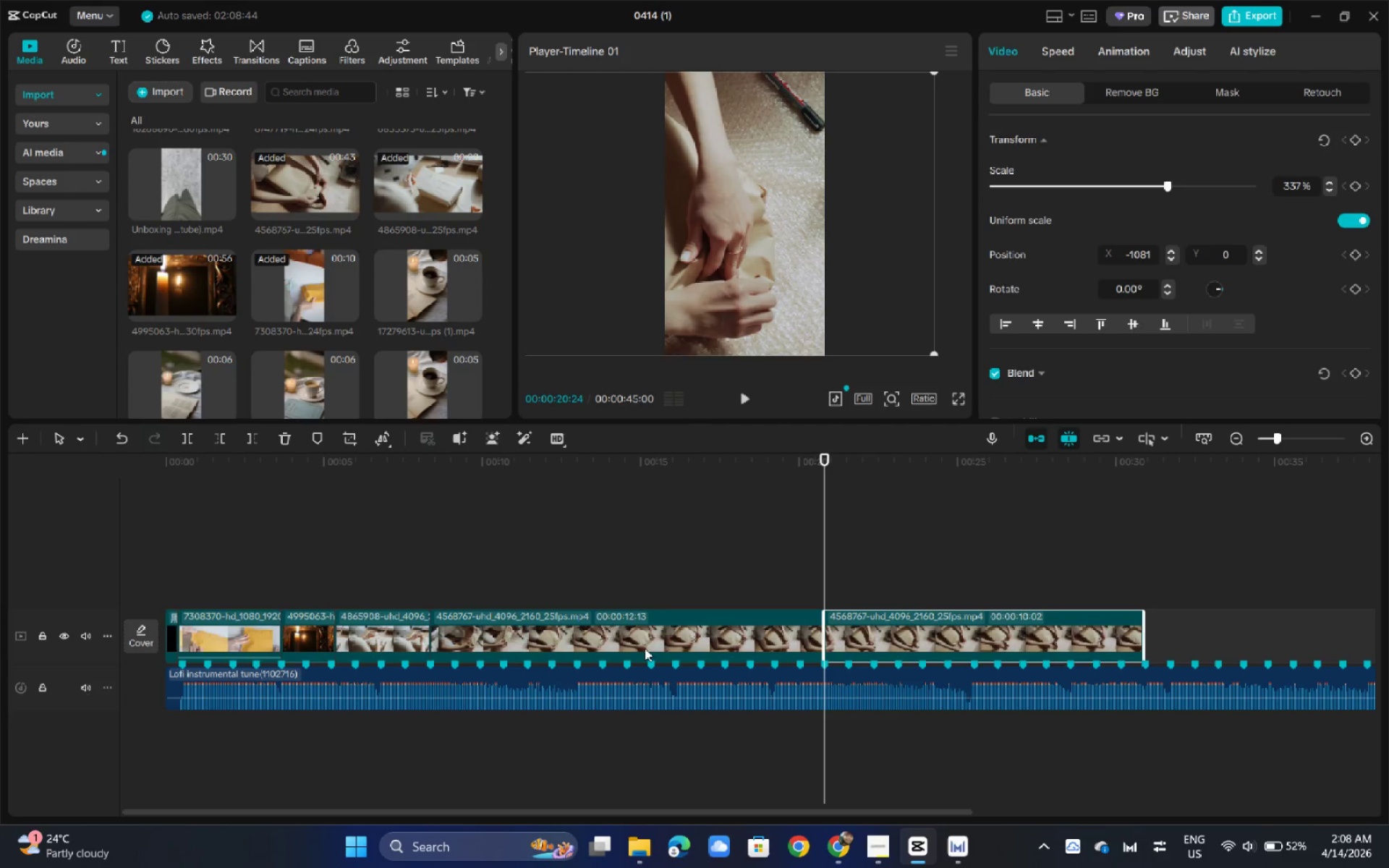 
left_click([645, 648])
 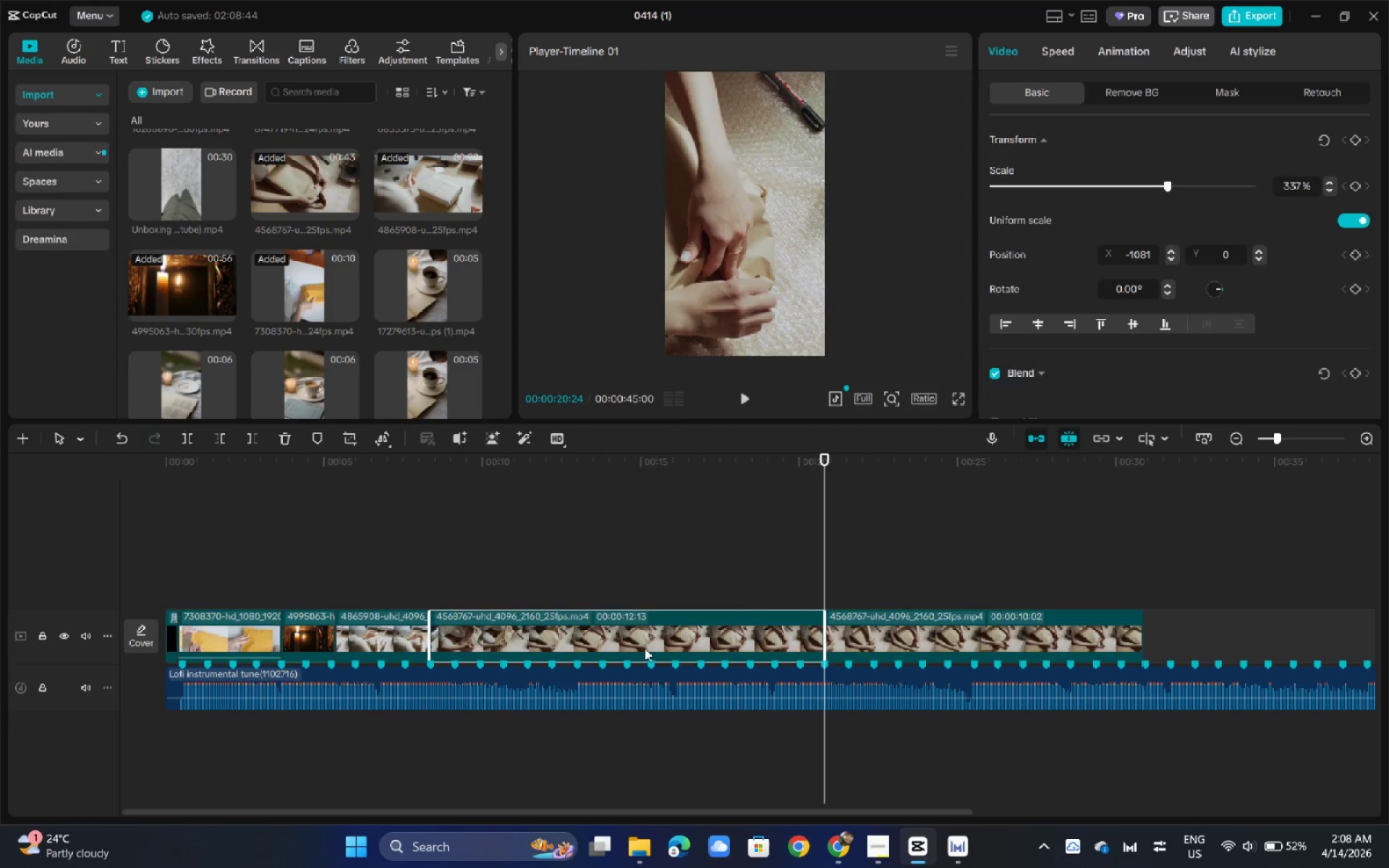 
key(Backspace)
 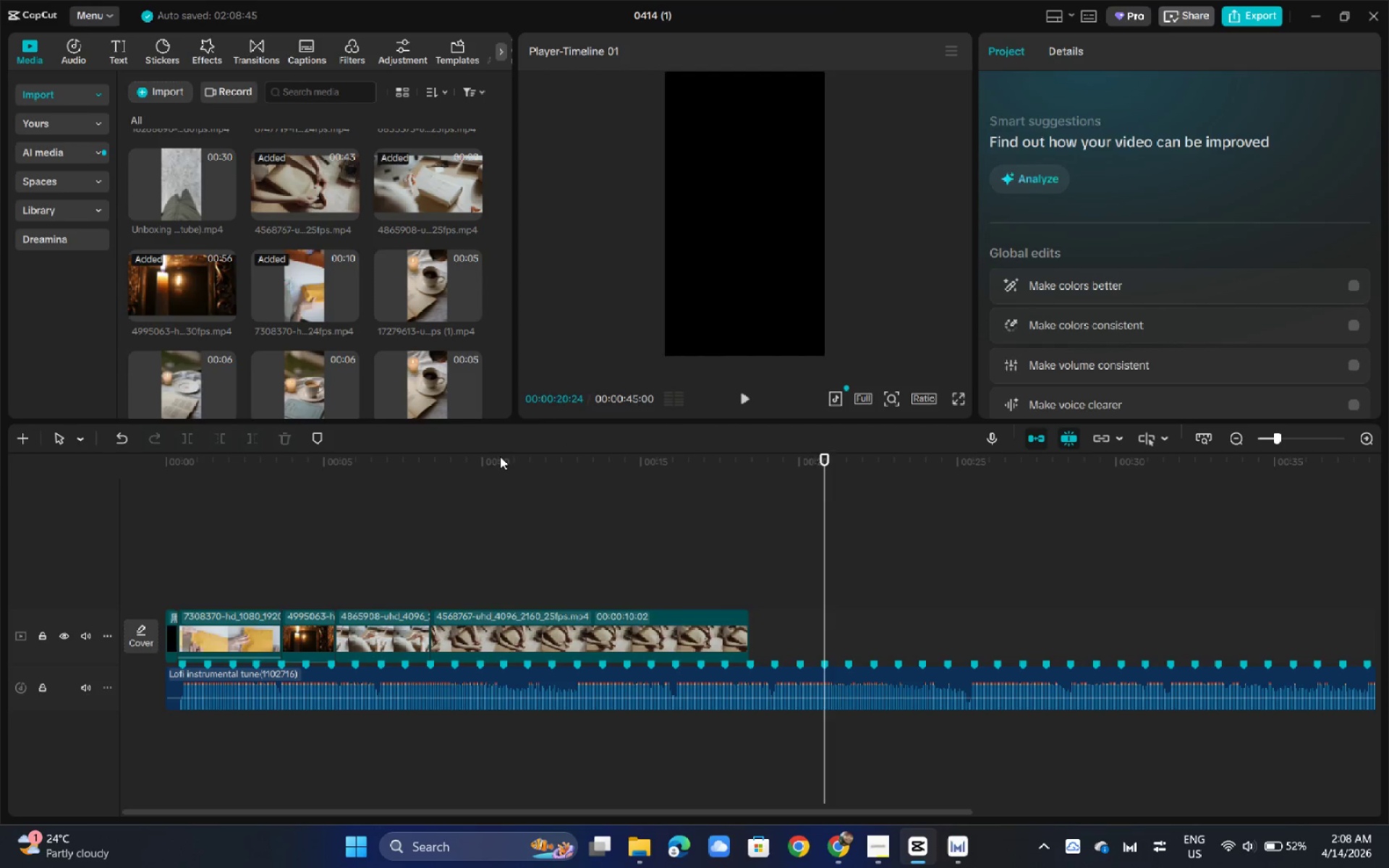 
left_click_drag(start_coordinate=[500, 456], to_coordinate=[485, 469])
 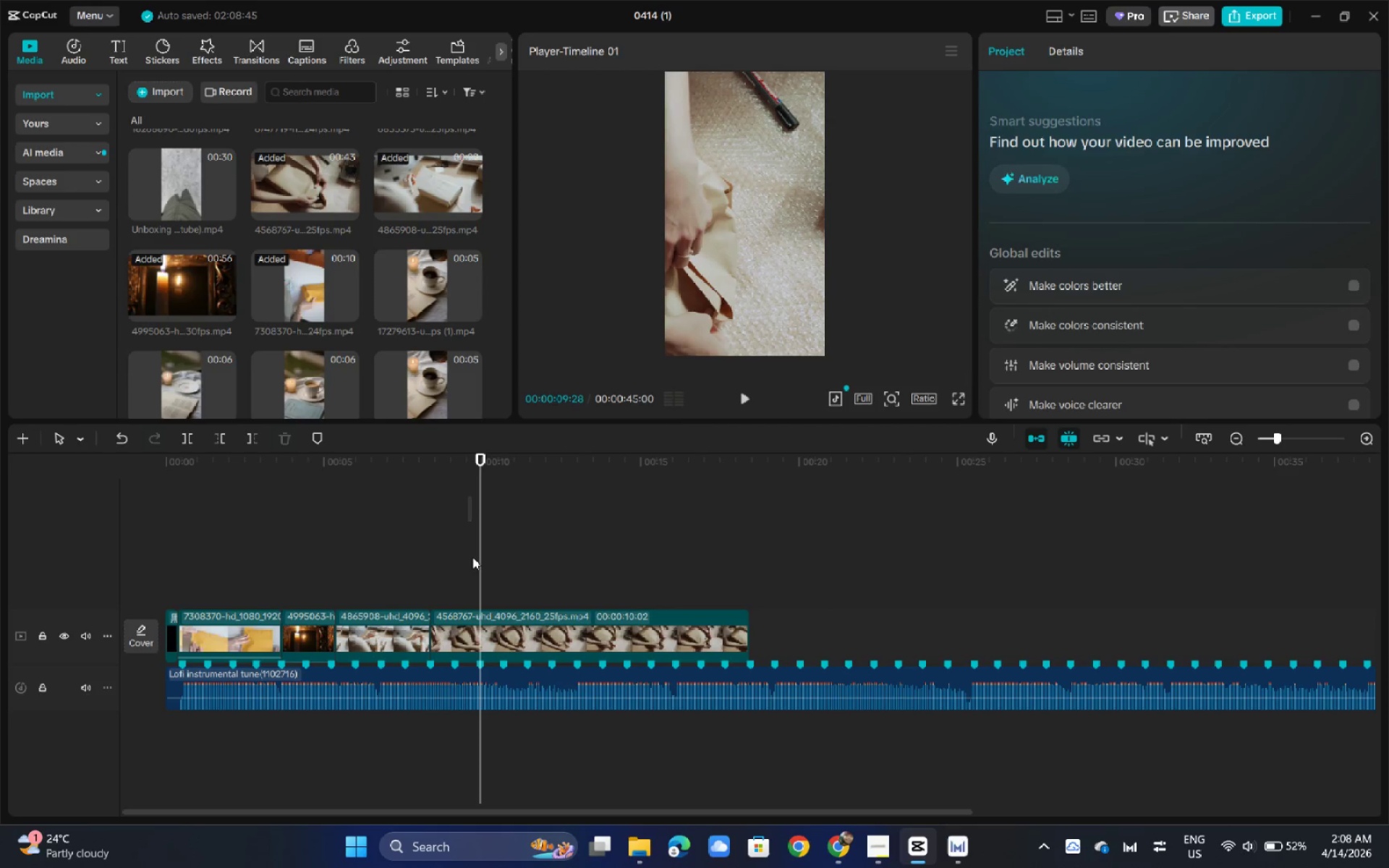 
left_click_drag(start_coordinate=[468, 496], to_coordinate=[470, 608])
 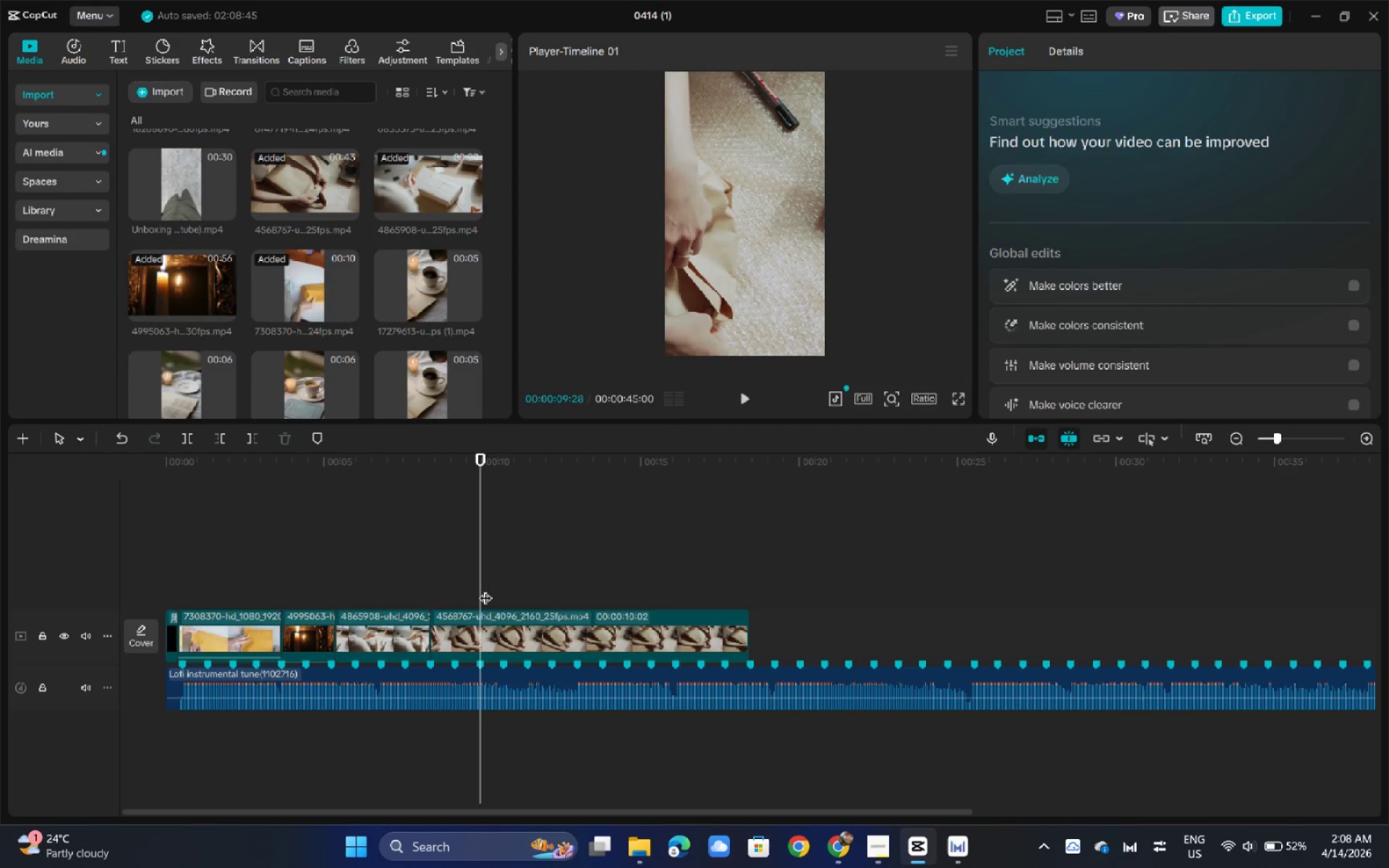 
left_click_drag(start_coordinate=[490, 587], to_coordinate=[451, 592])
 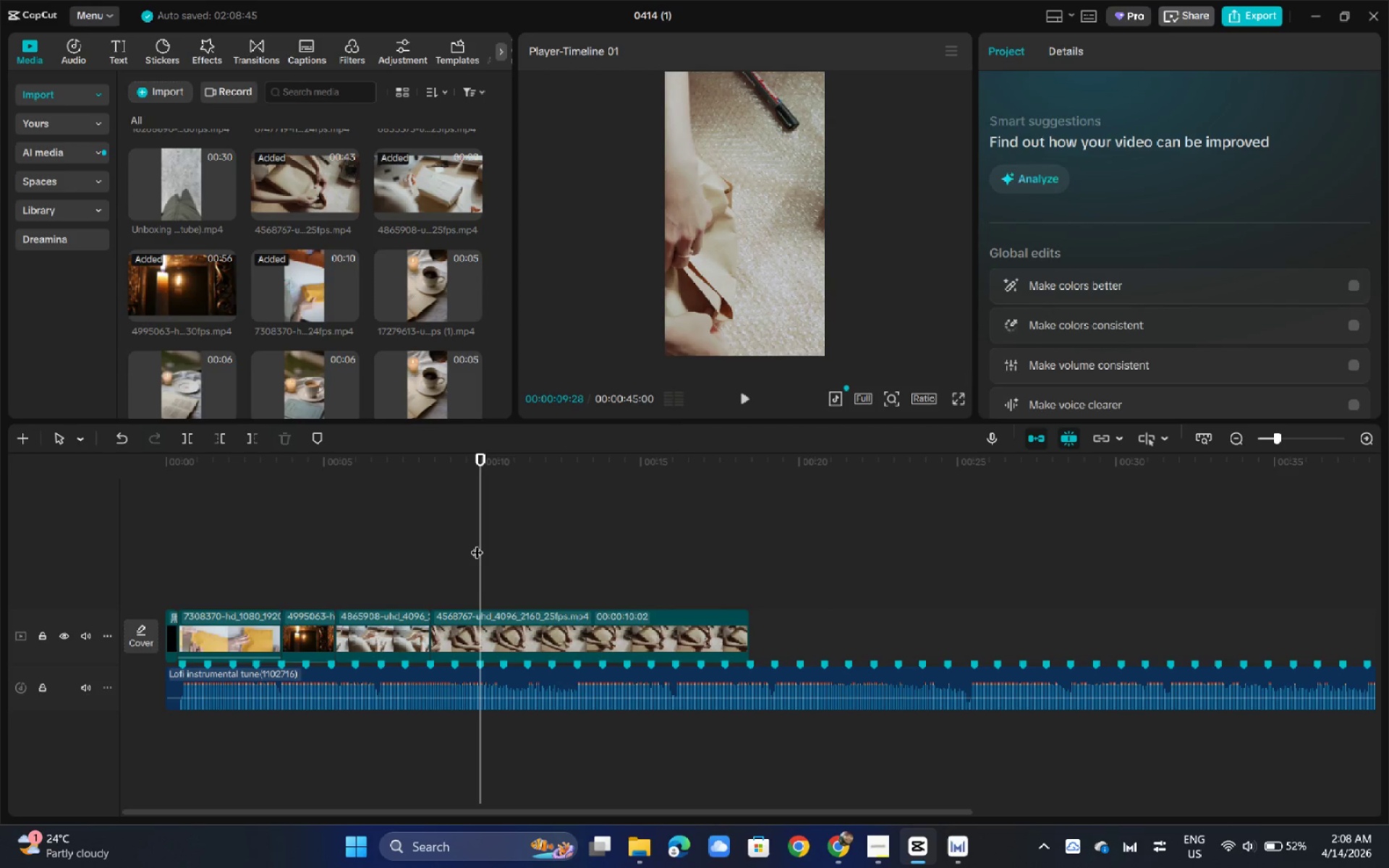 
left_click_drag(start_coordinate=[493, 542], to_coordinate=[430, 552])
 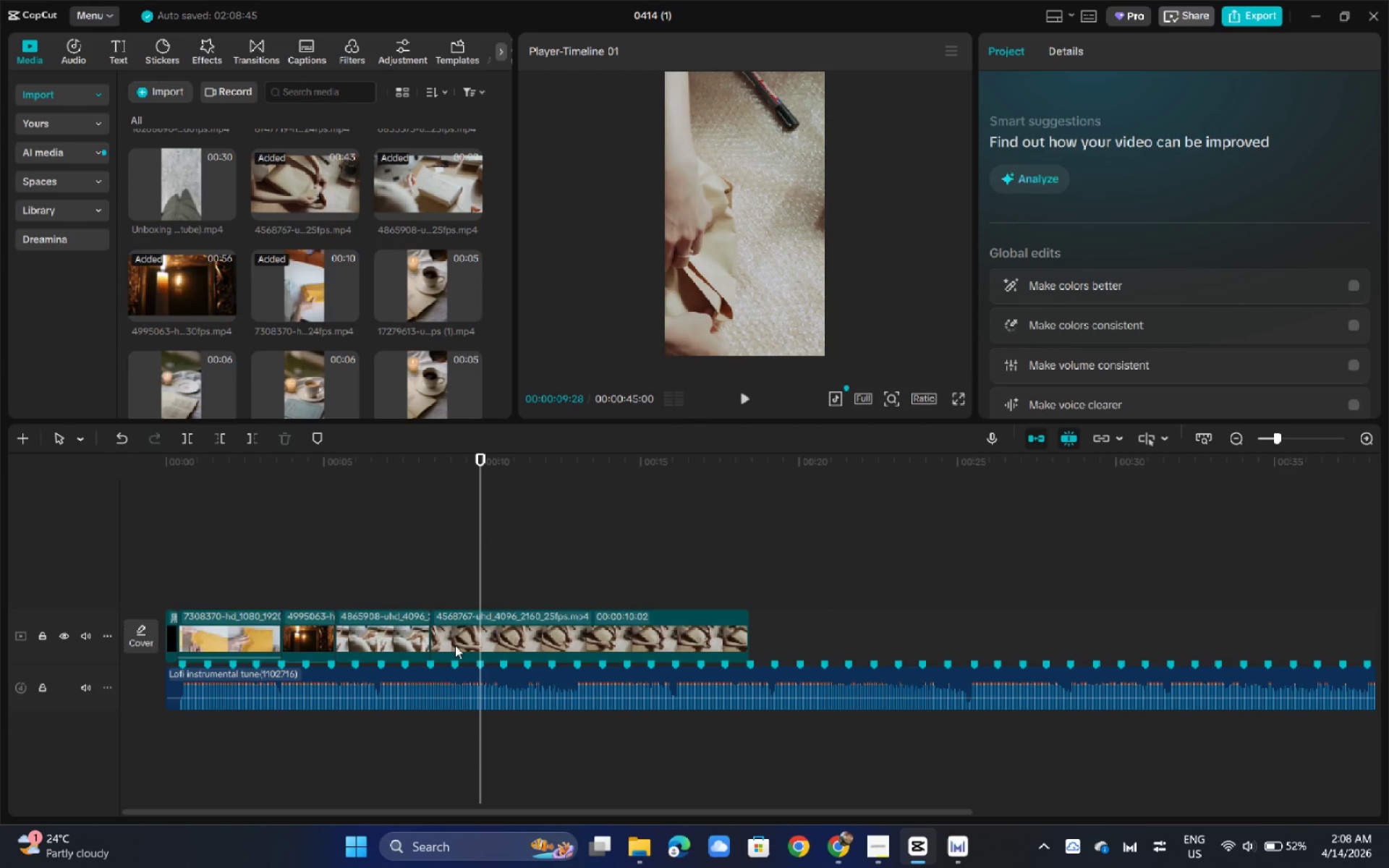 
key(Control+B)
 